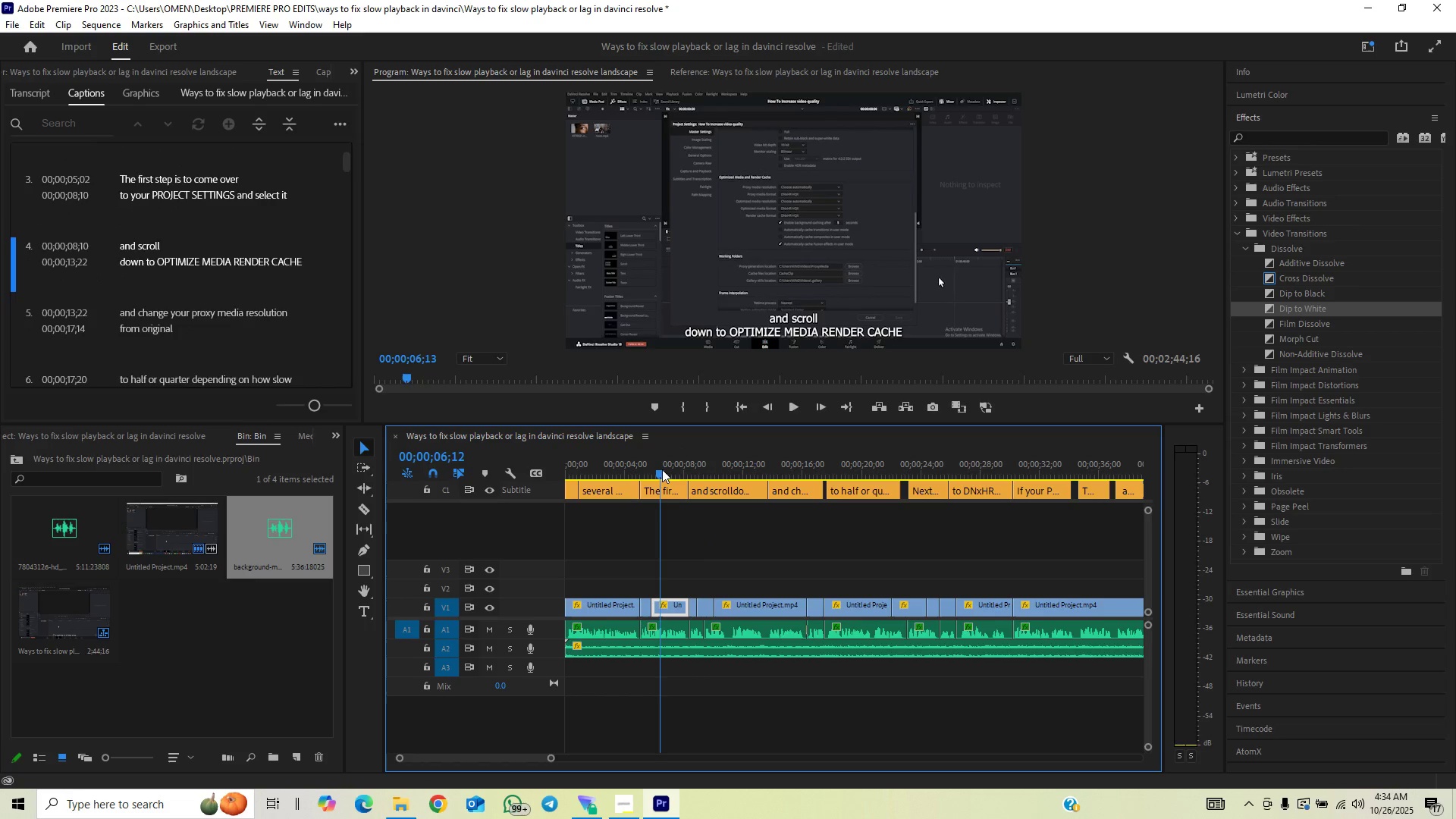 
key(Space)
 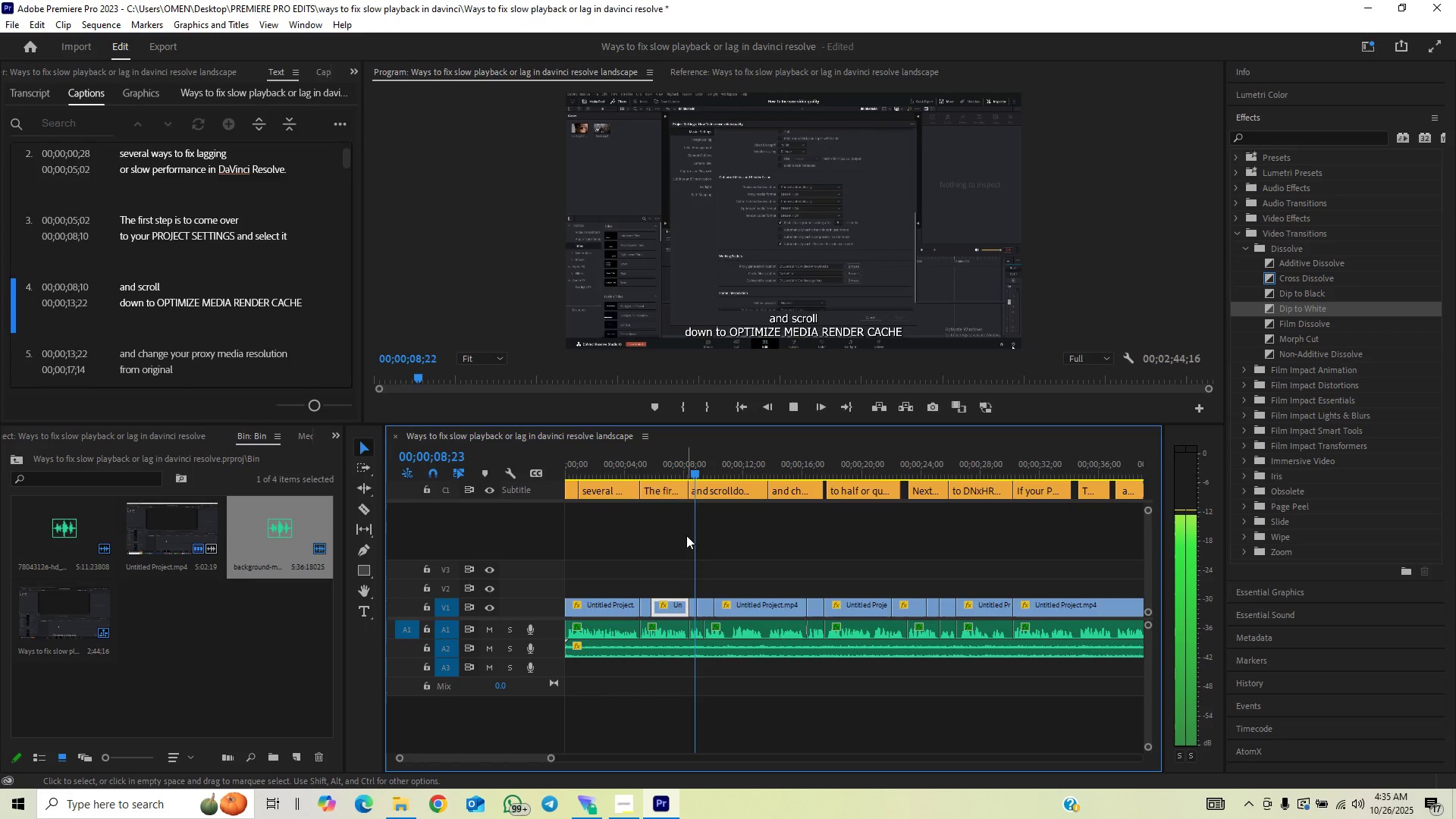 
key(Space)
 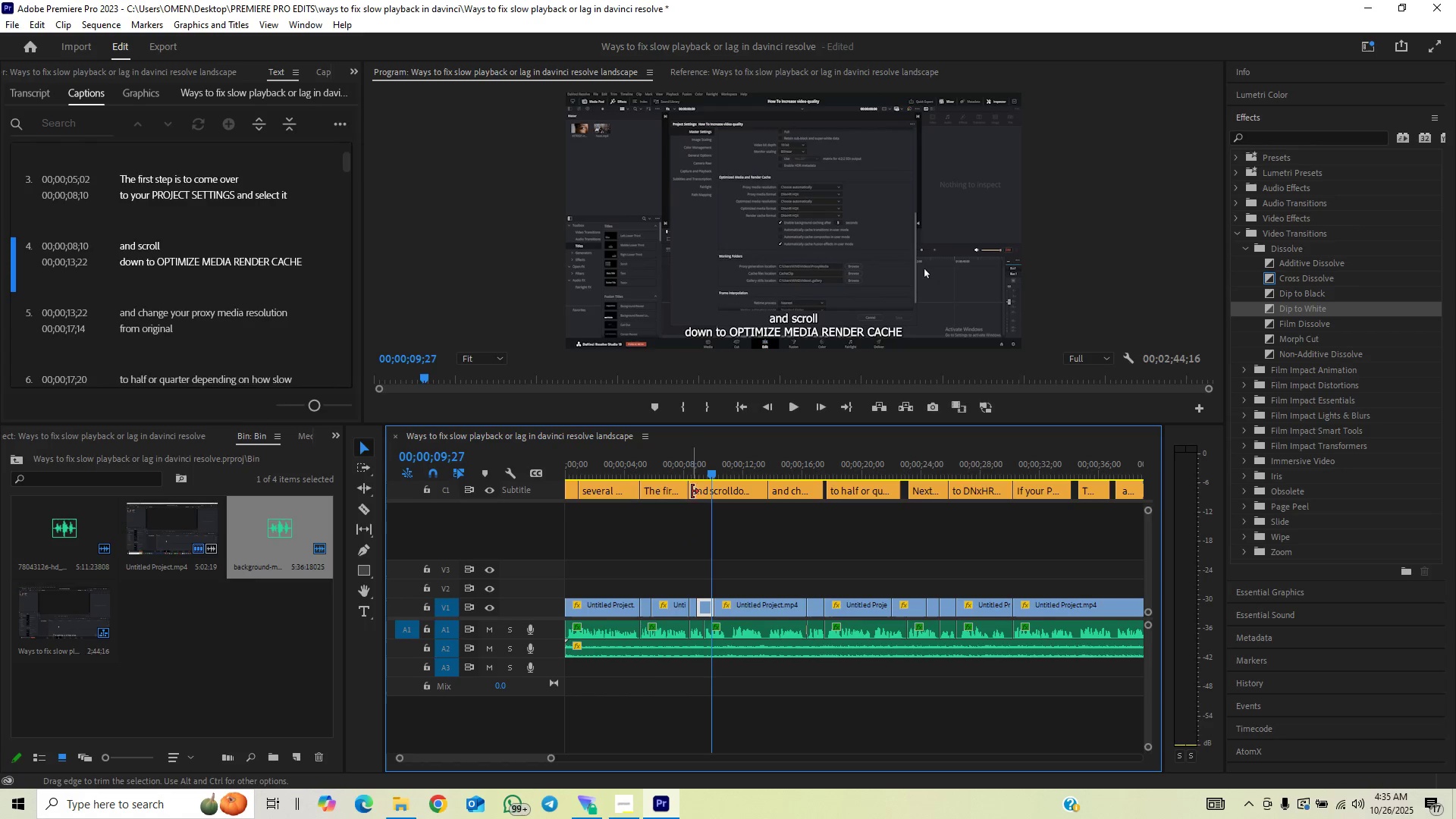 
left_click_drag(start_coordinate=[694, 479], to_coordinate=[702, 470])
 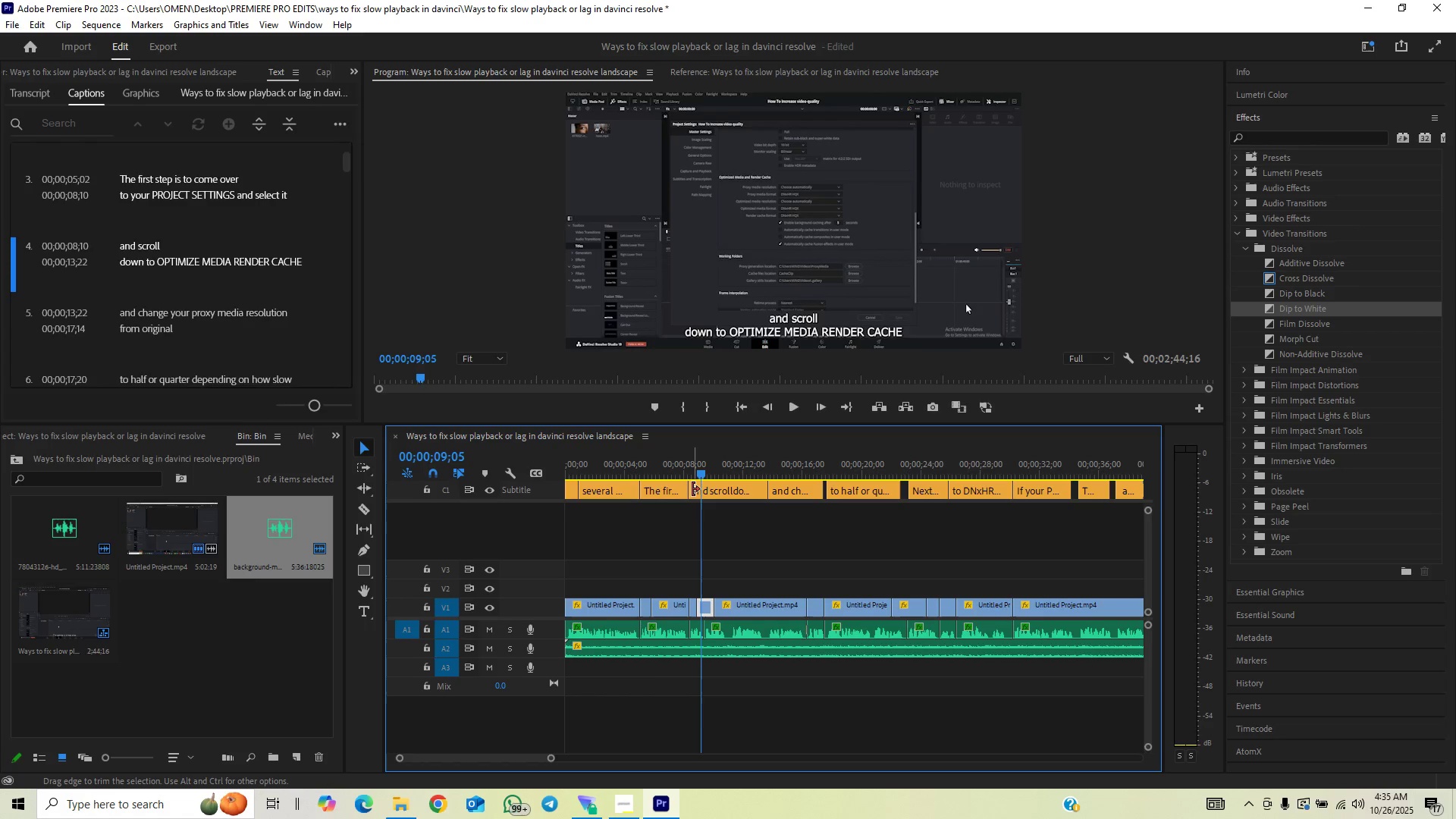 
left_click_drag(start_coordinate=[692, 489], to_coordinate=[703, 489])
 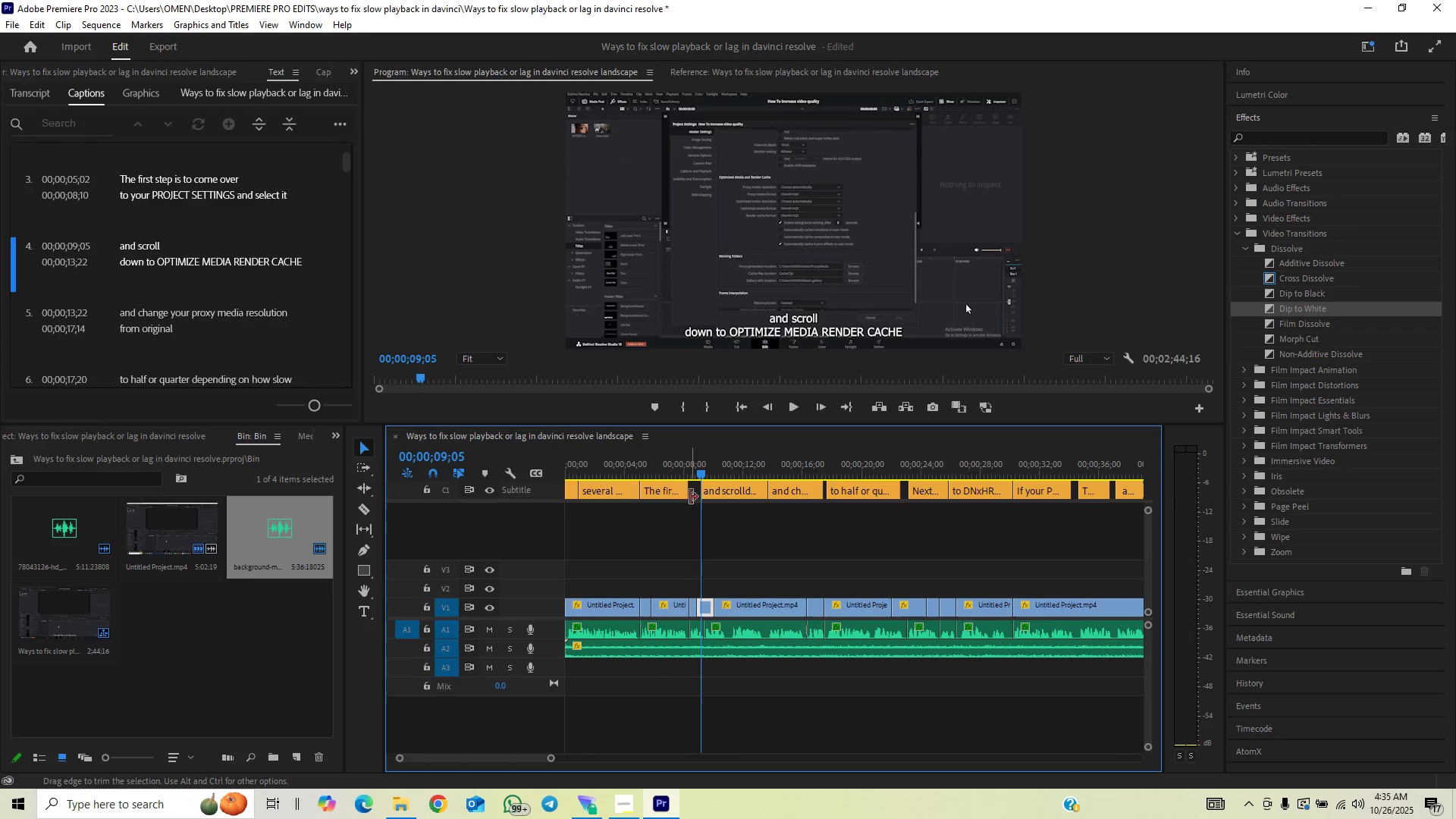 
left_click_drag(start_coordinate=[688, 494], to_coordinate=[711, 486])
 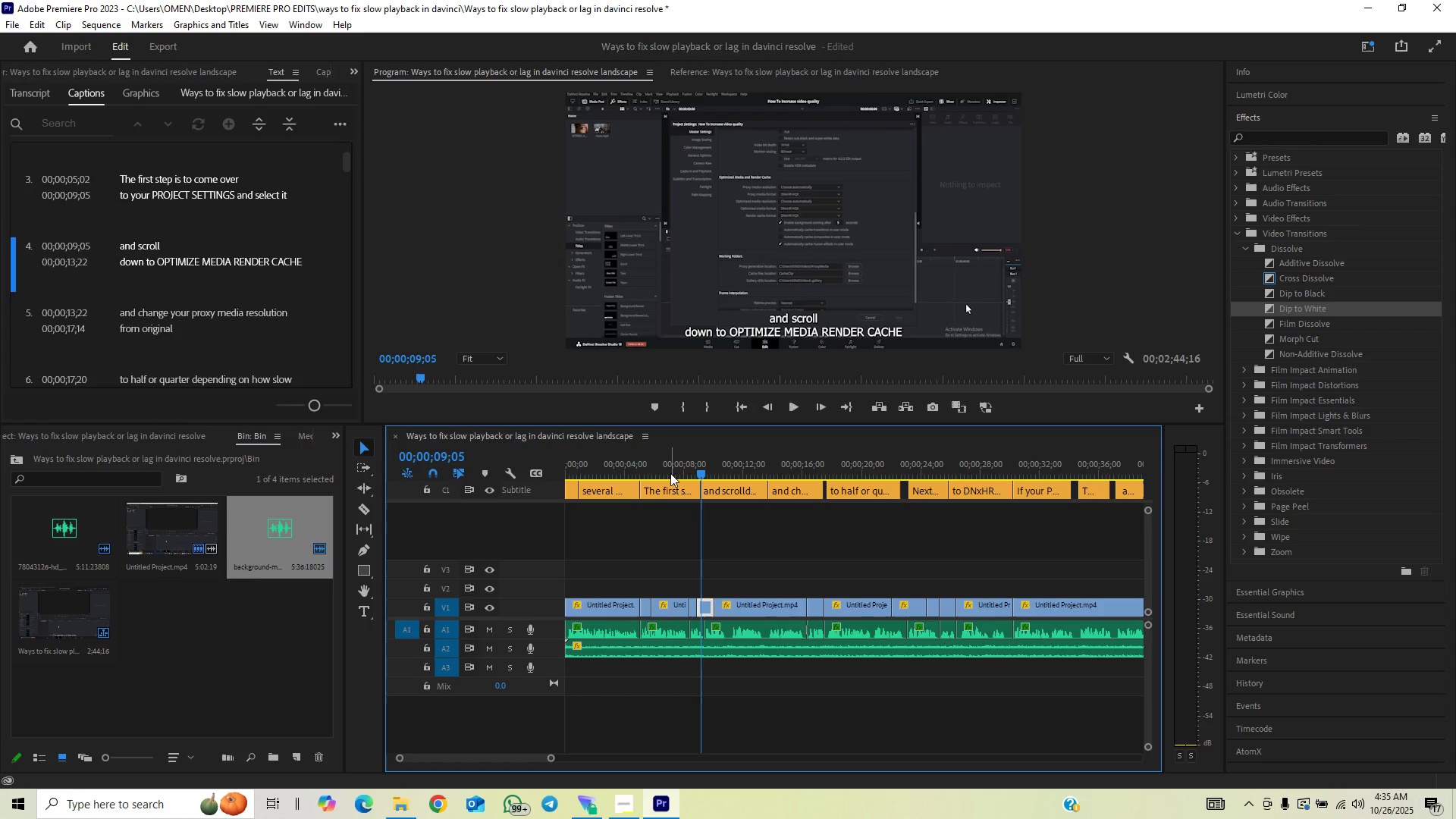 
left_click([660, 466])
 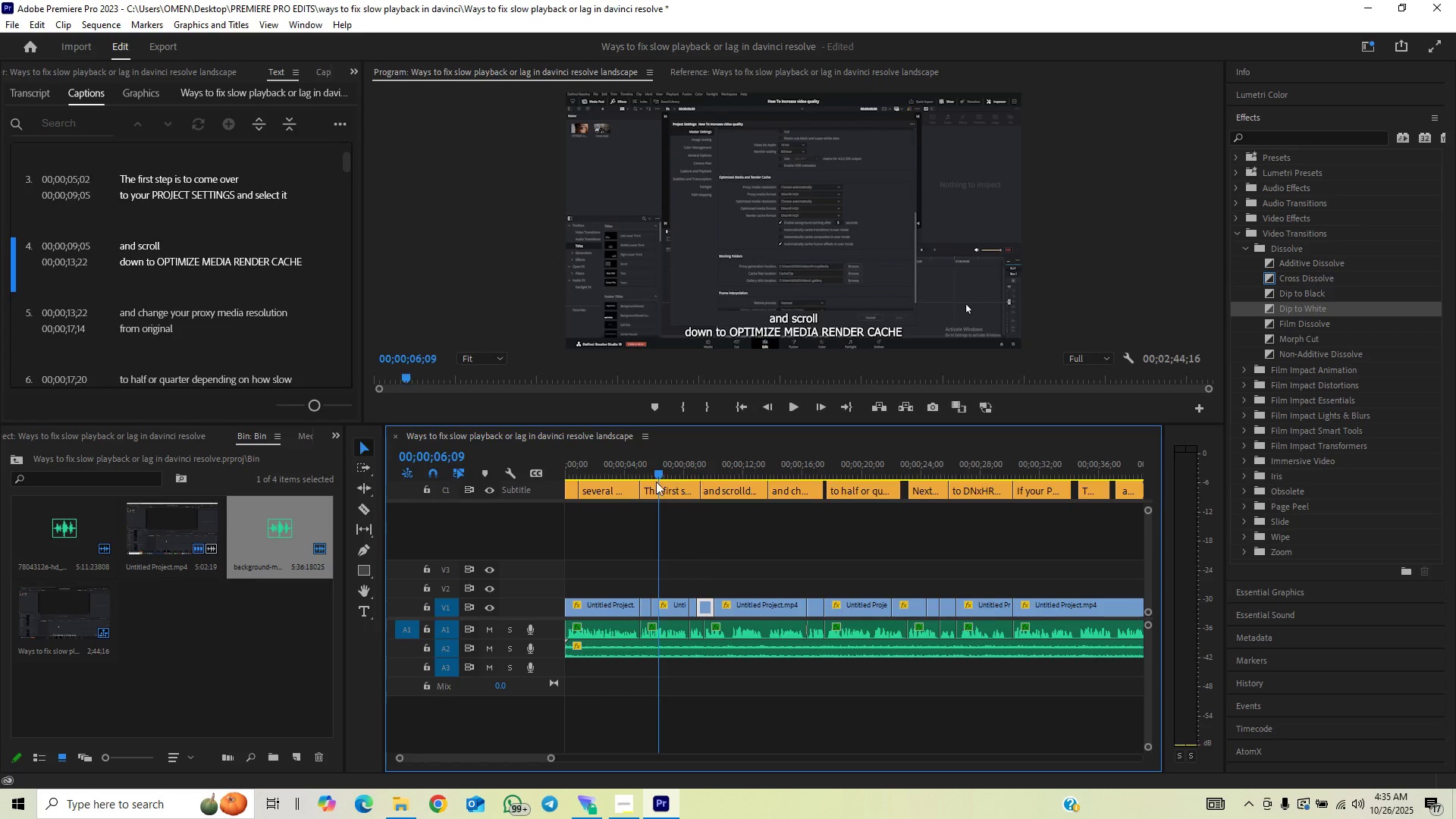 
key(Space)
 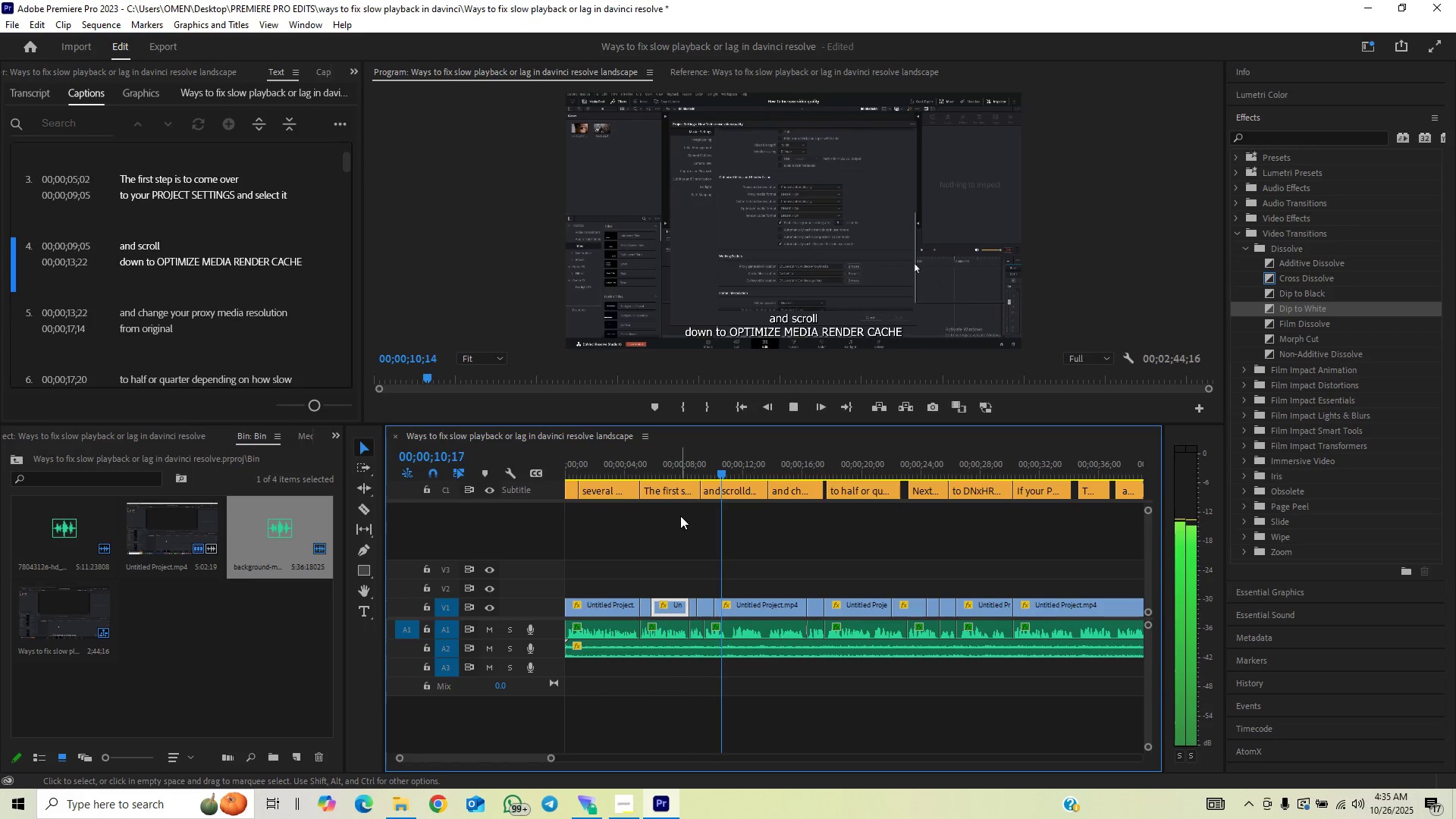 
wait(6.28)
 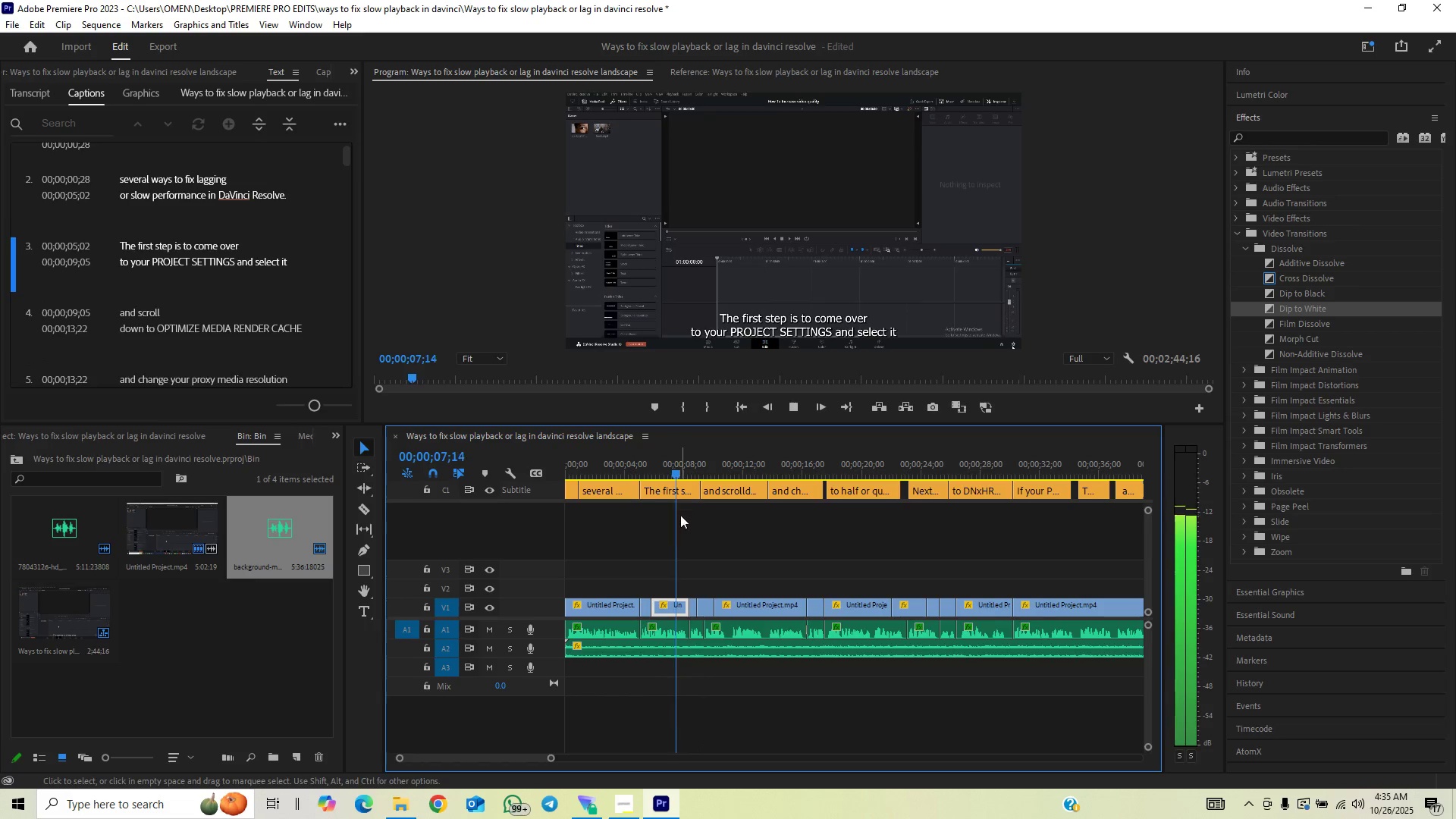 
key(Space)
 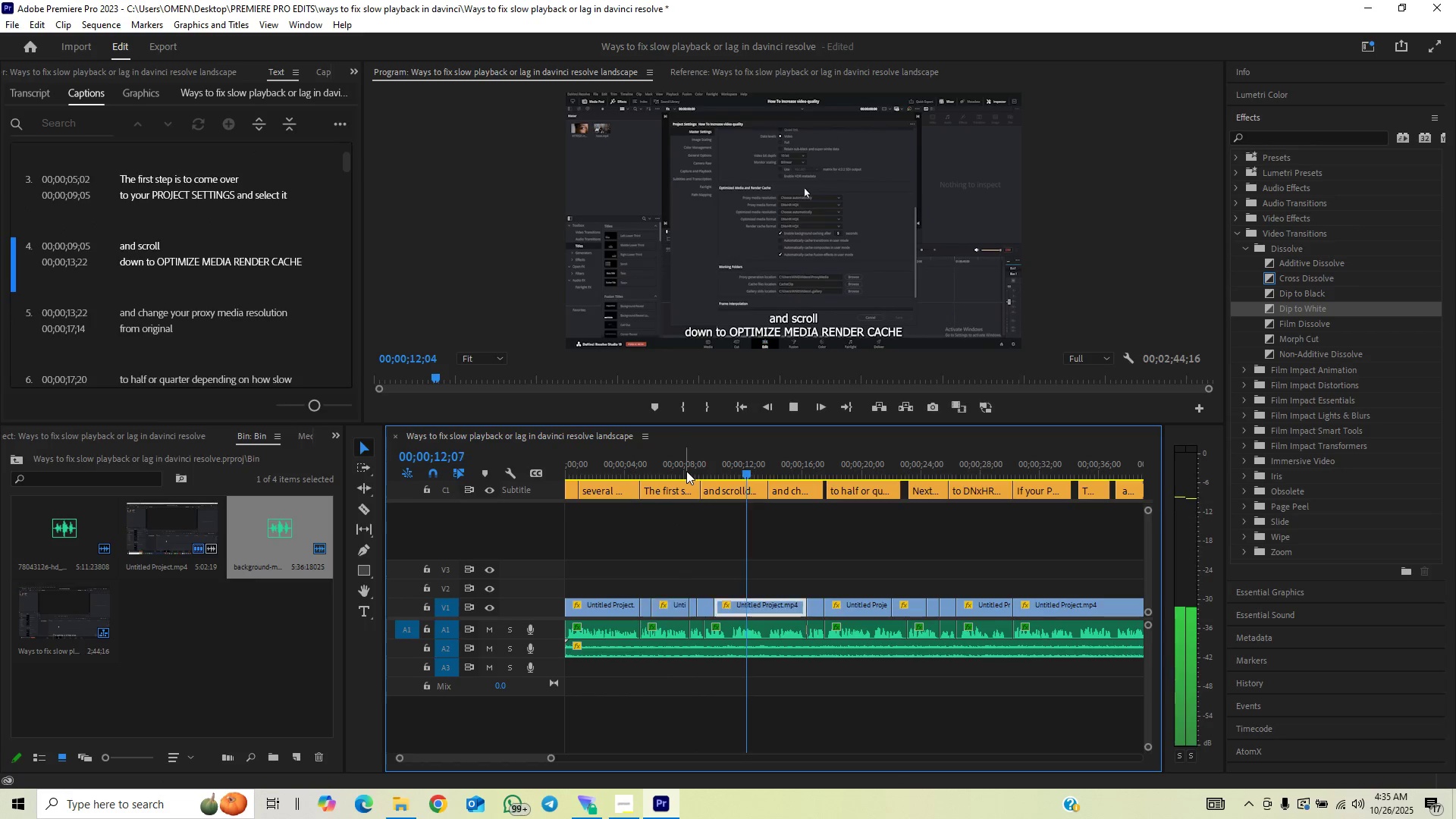 
left_click([686, 471])
 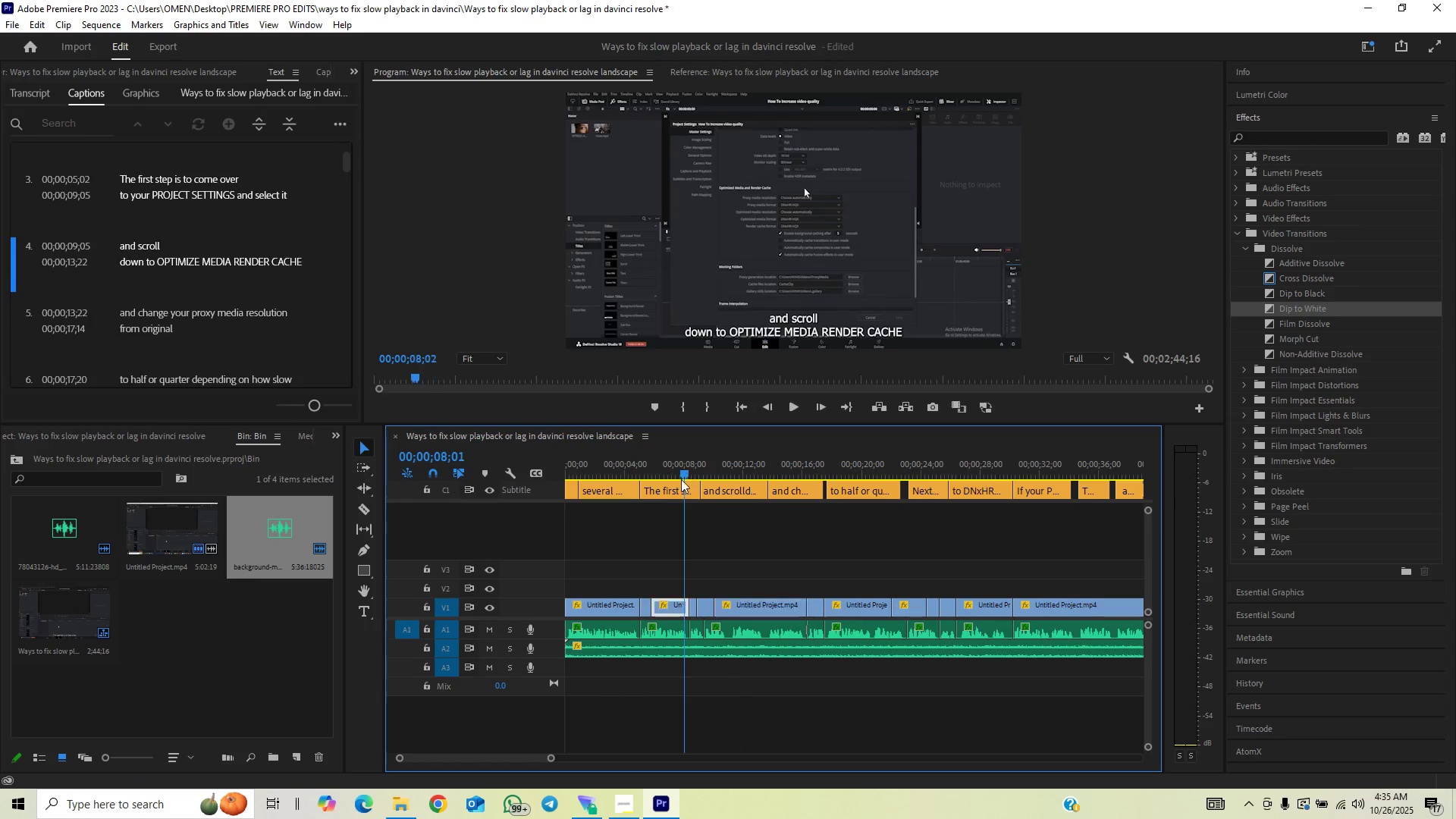 
key(Space)
 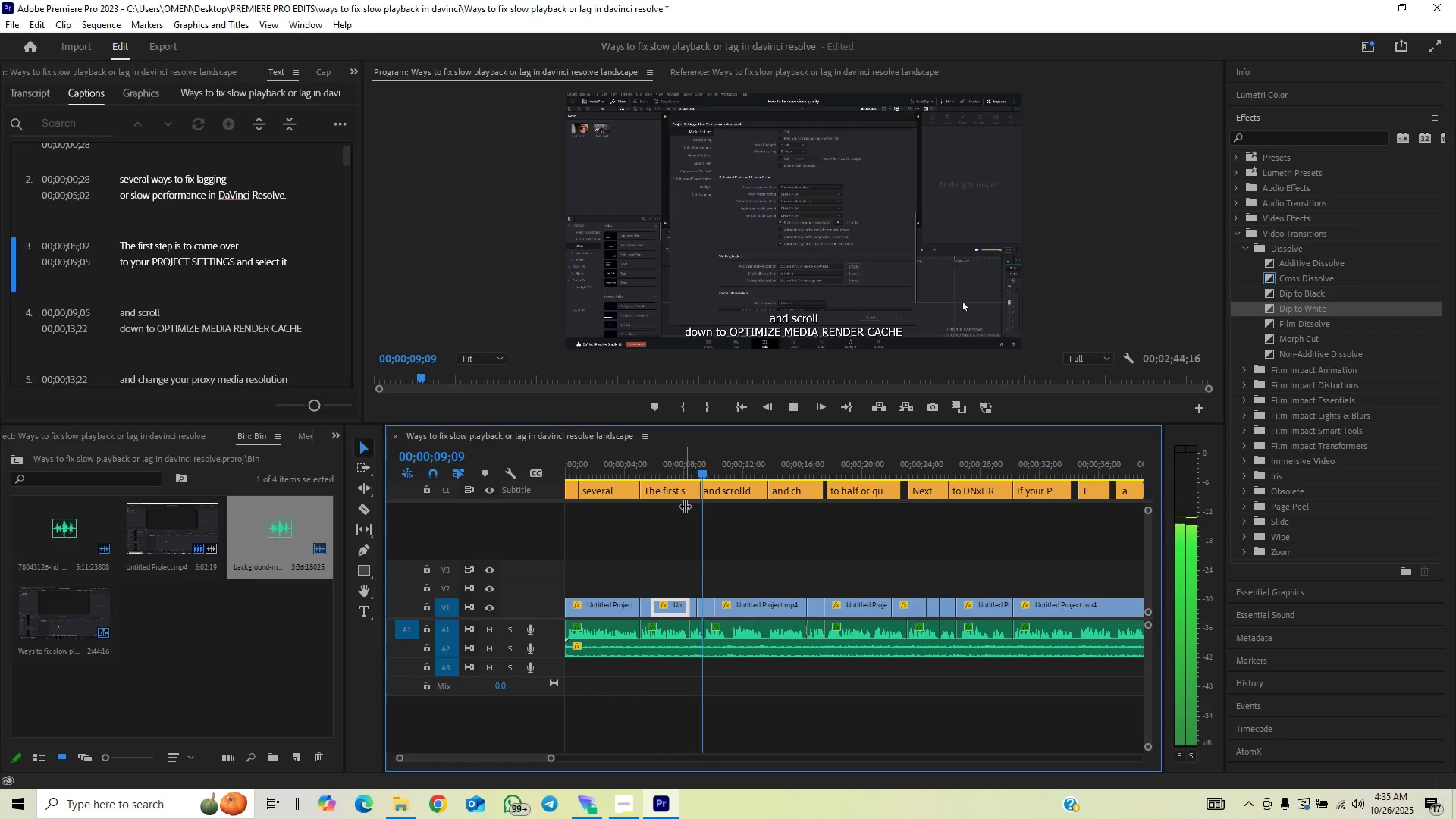 
key(Space)
 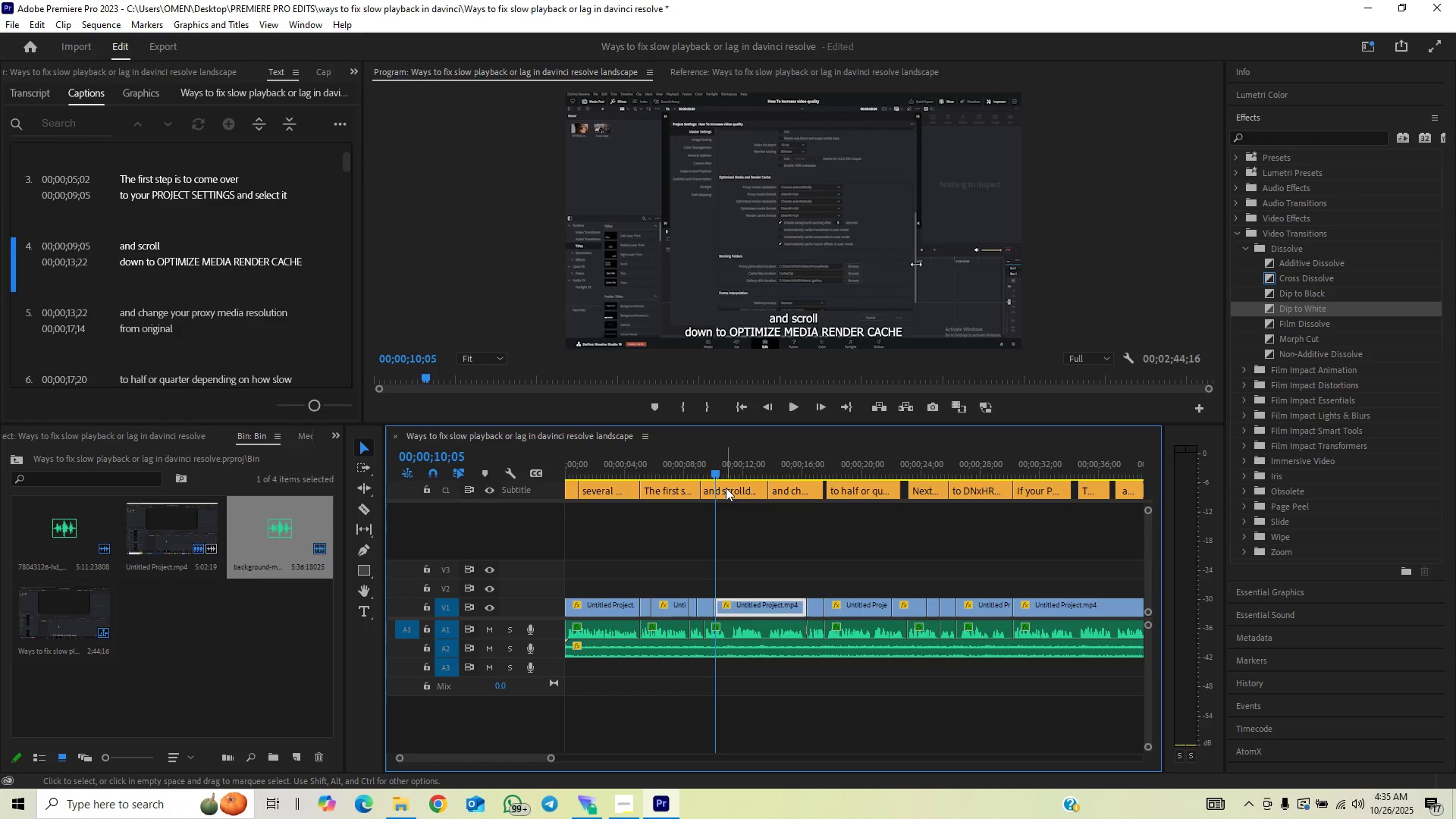 
left_click([726, 488])
 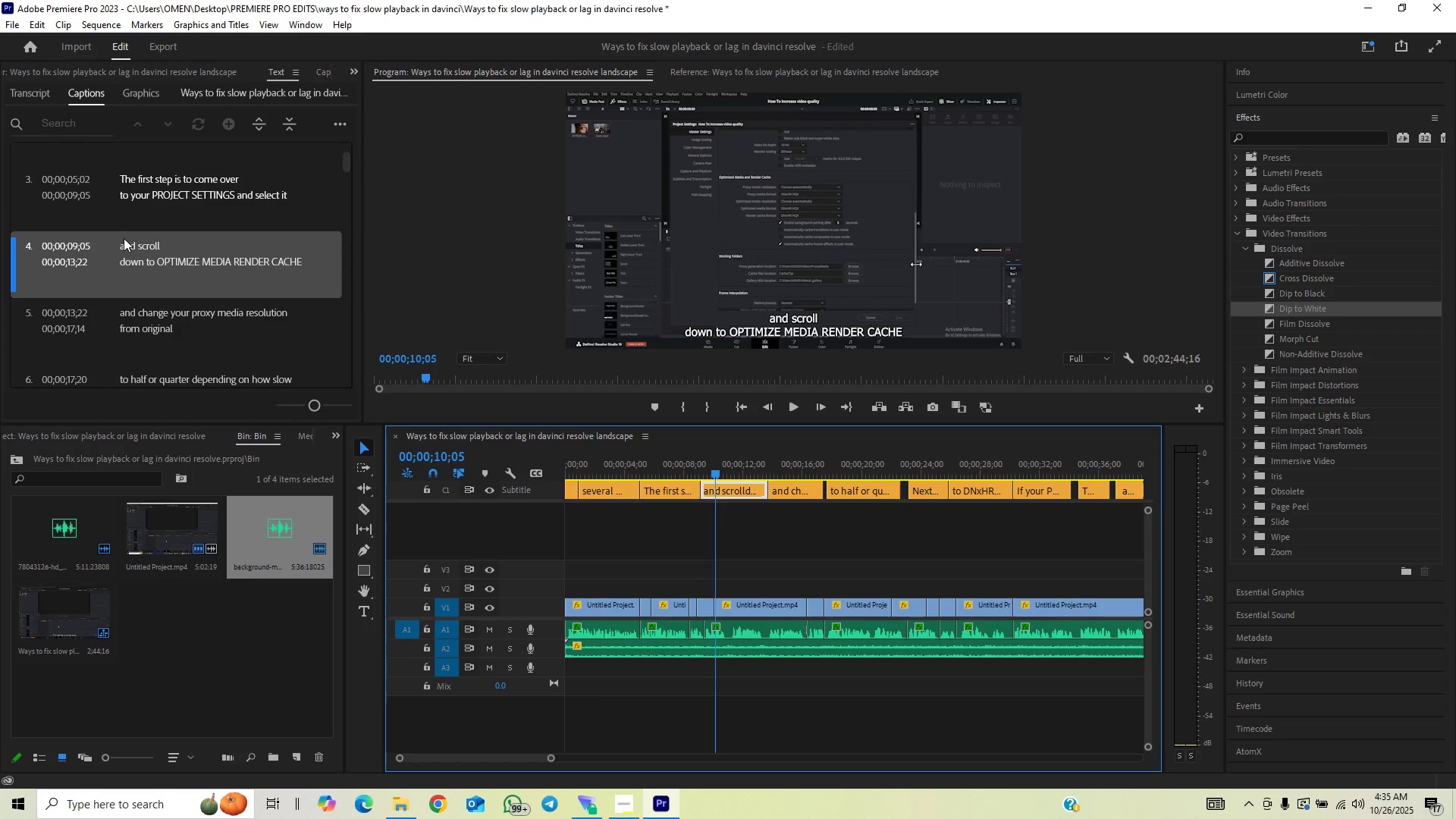 
double_click([127, 246])
 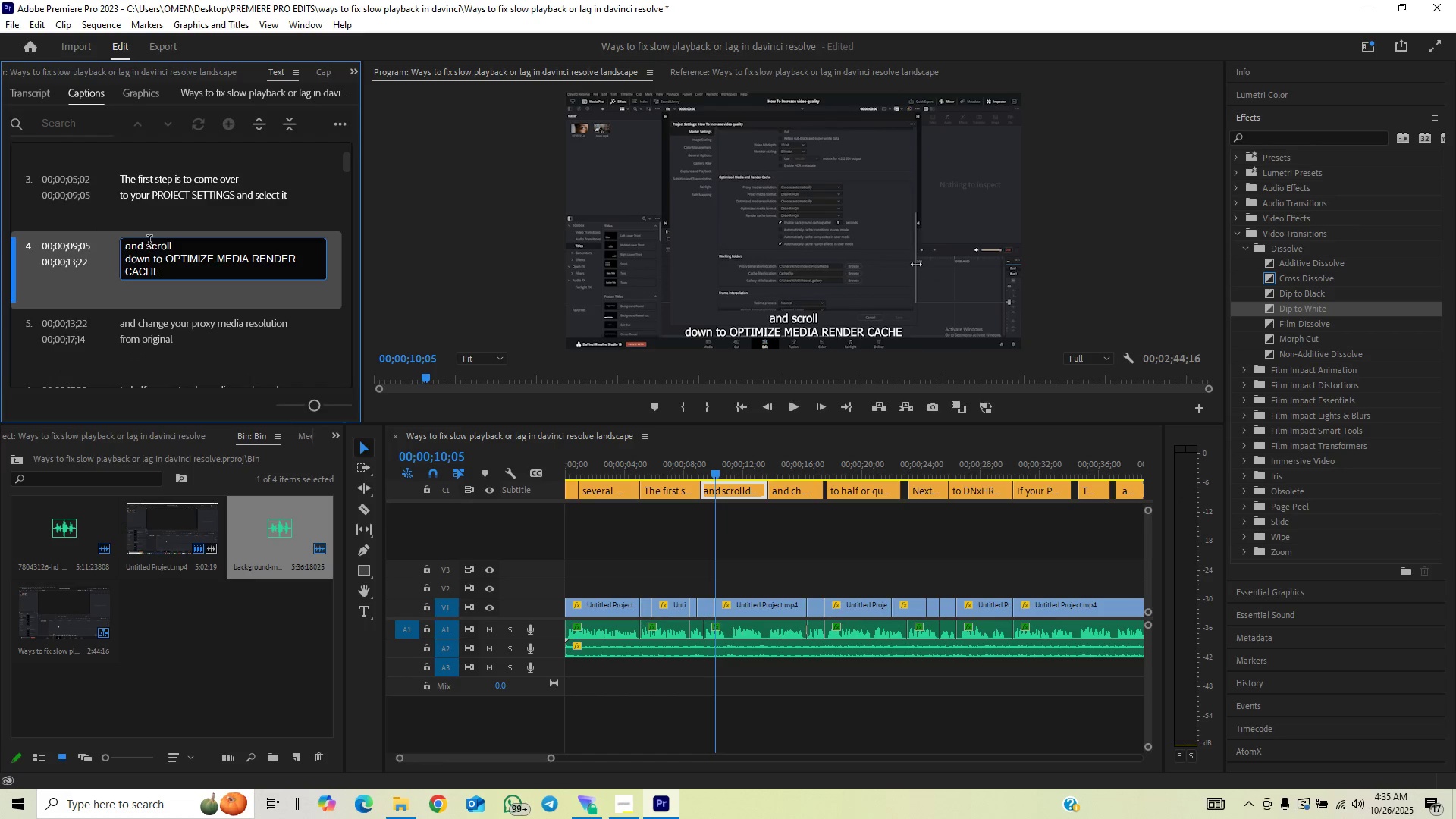 
left_click([148, 243])
 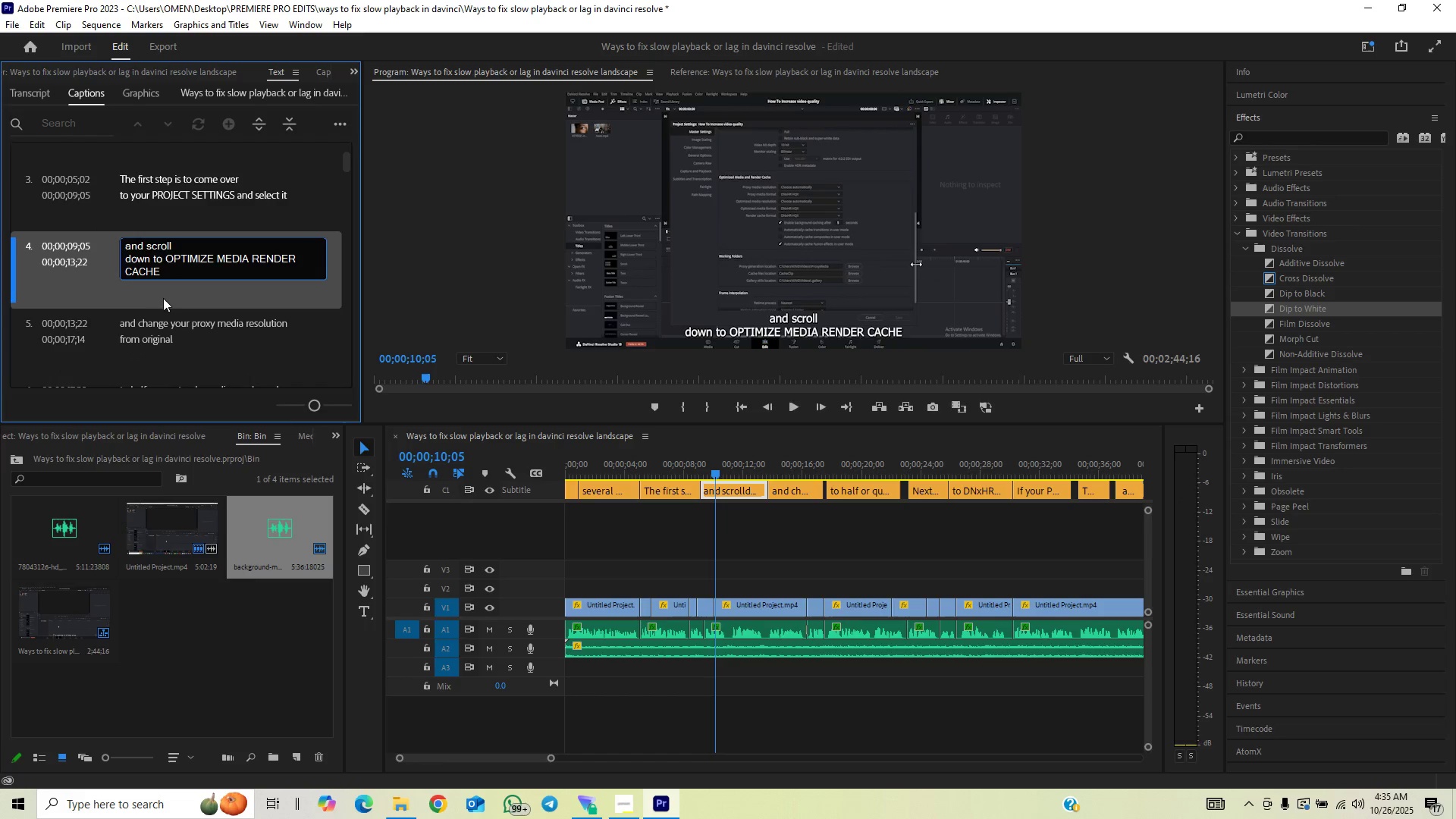 
key(Backspace)
 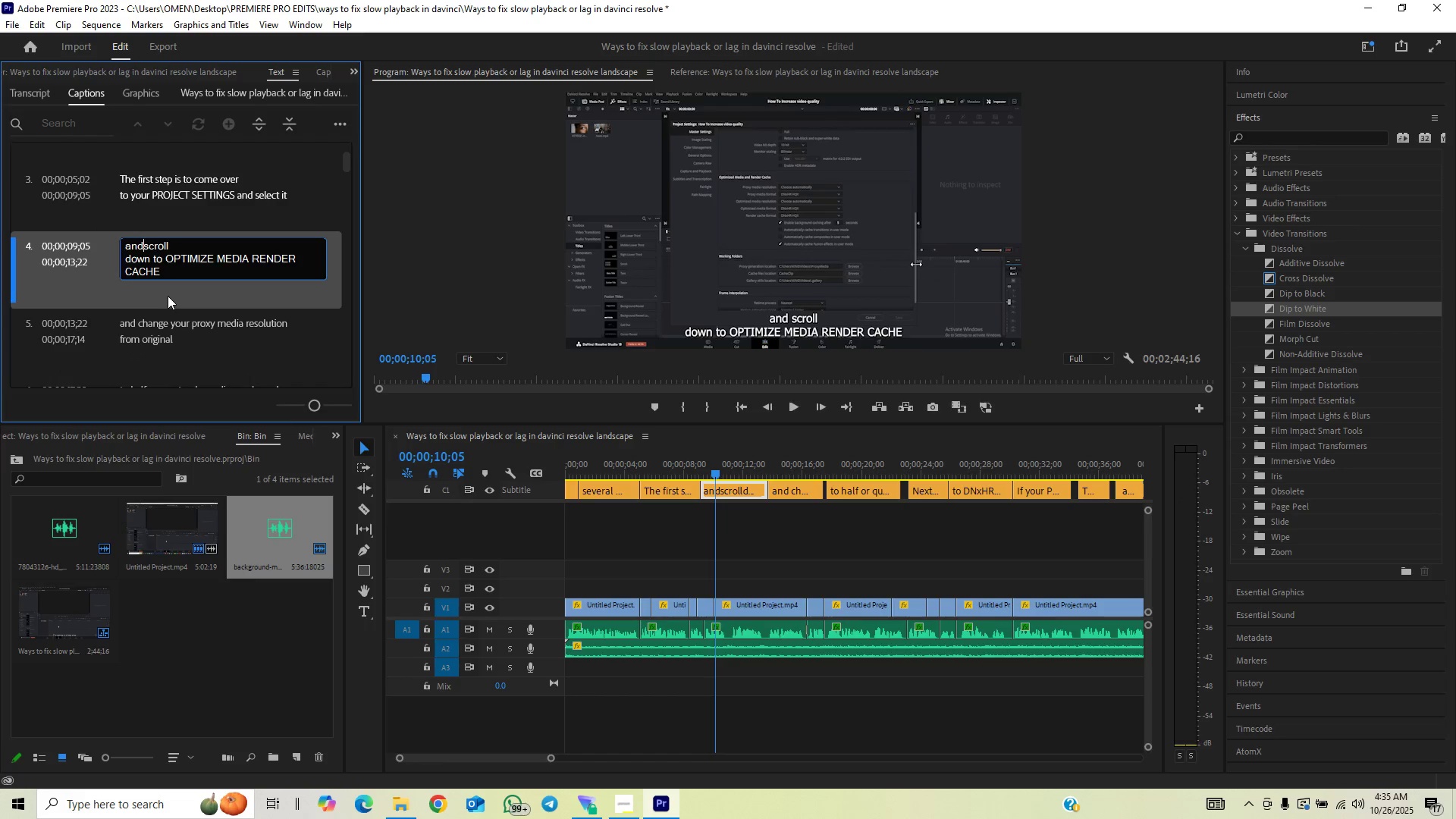 
key(Backspace)
 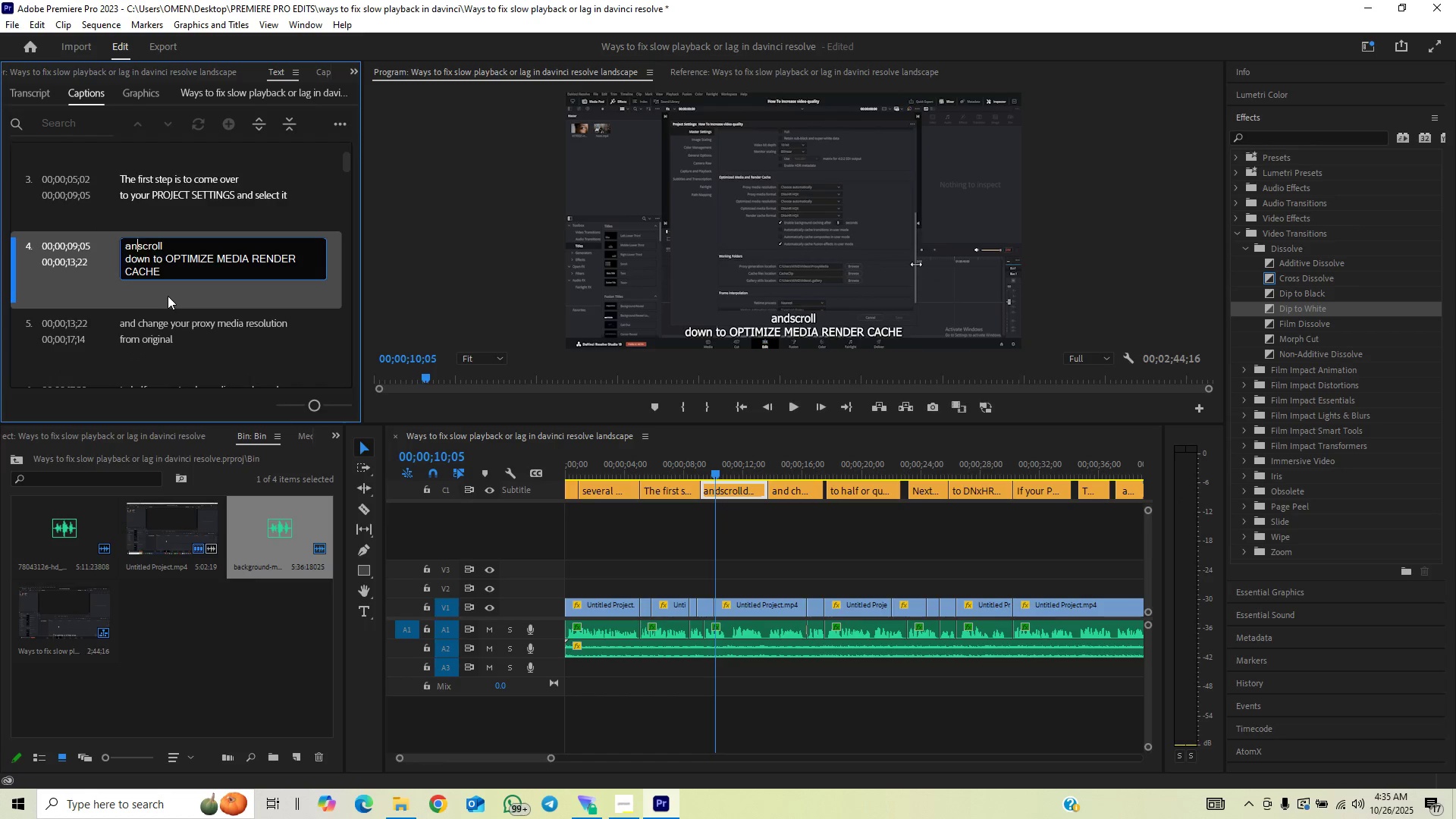 
key(Backspace)
 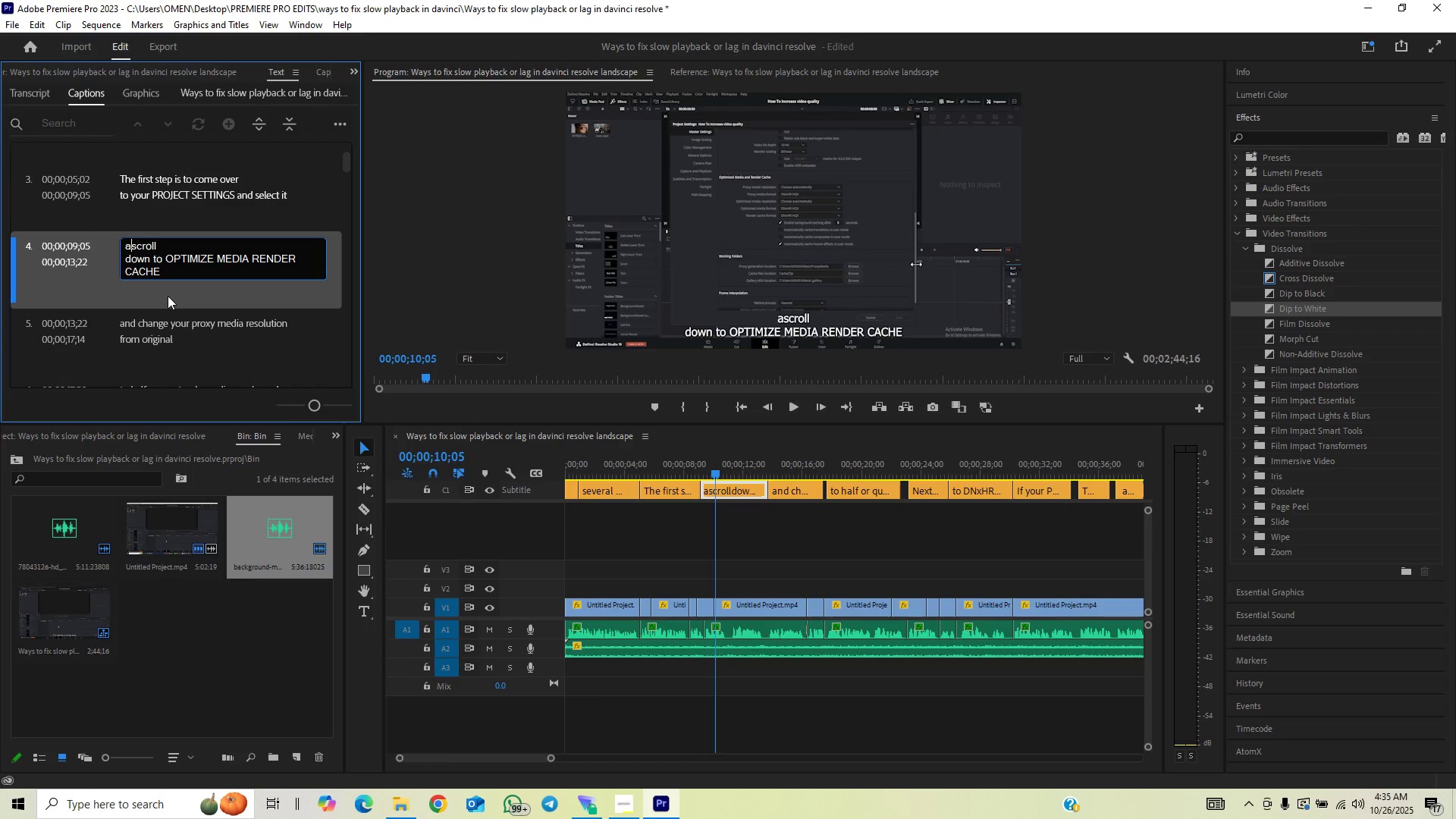 
key(Backspace)
 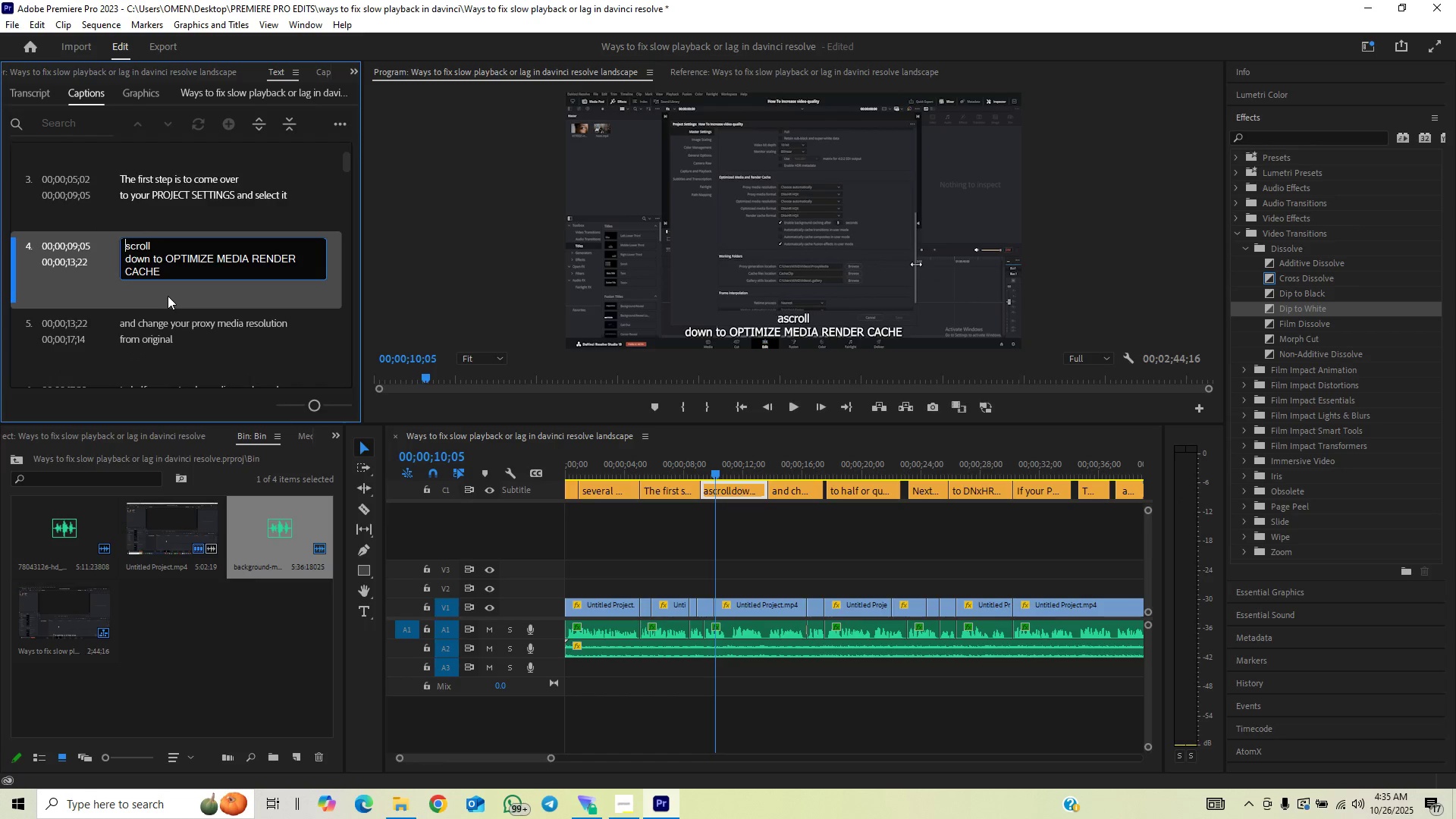 
key(Backspace)
 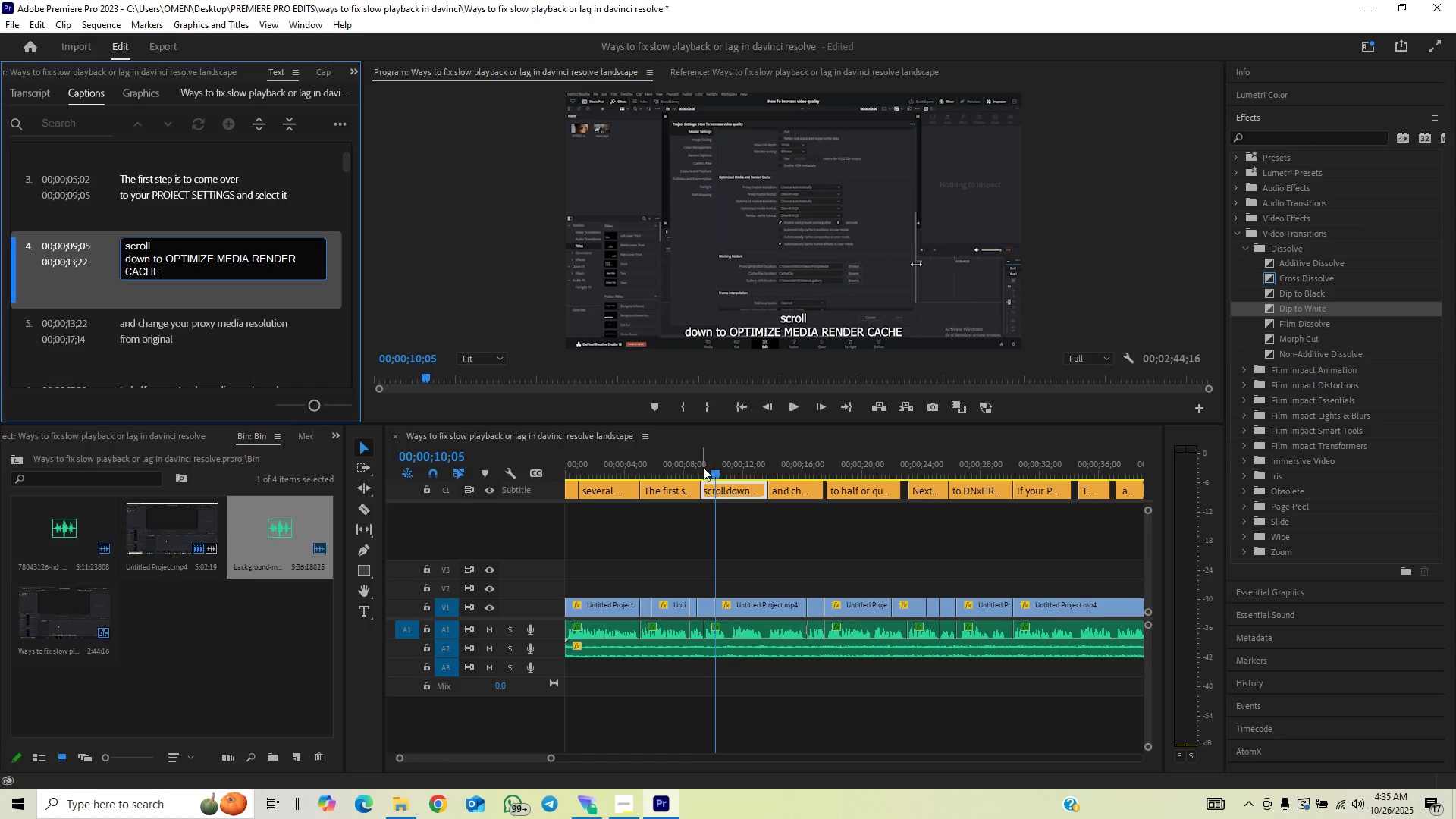 
left_click([703, 467])
 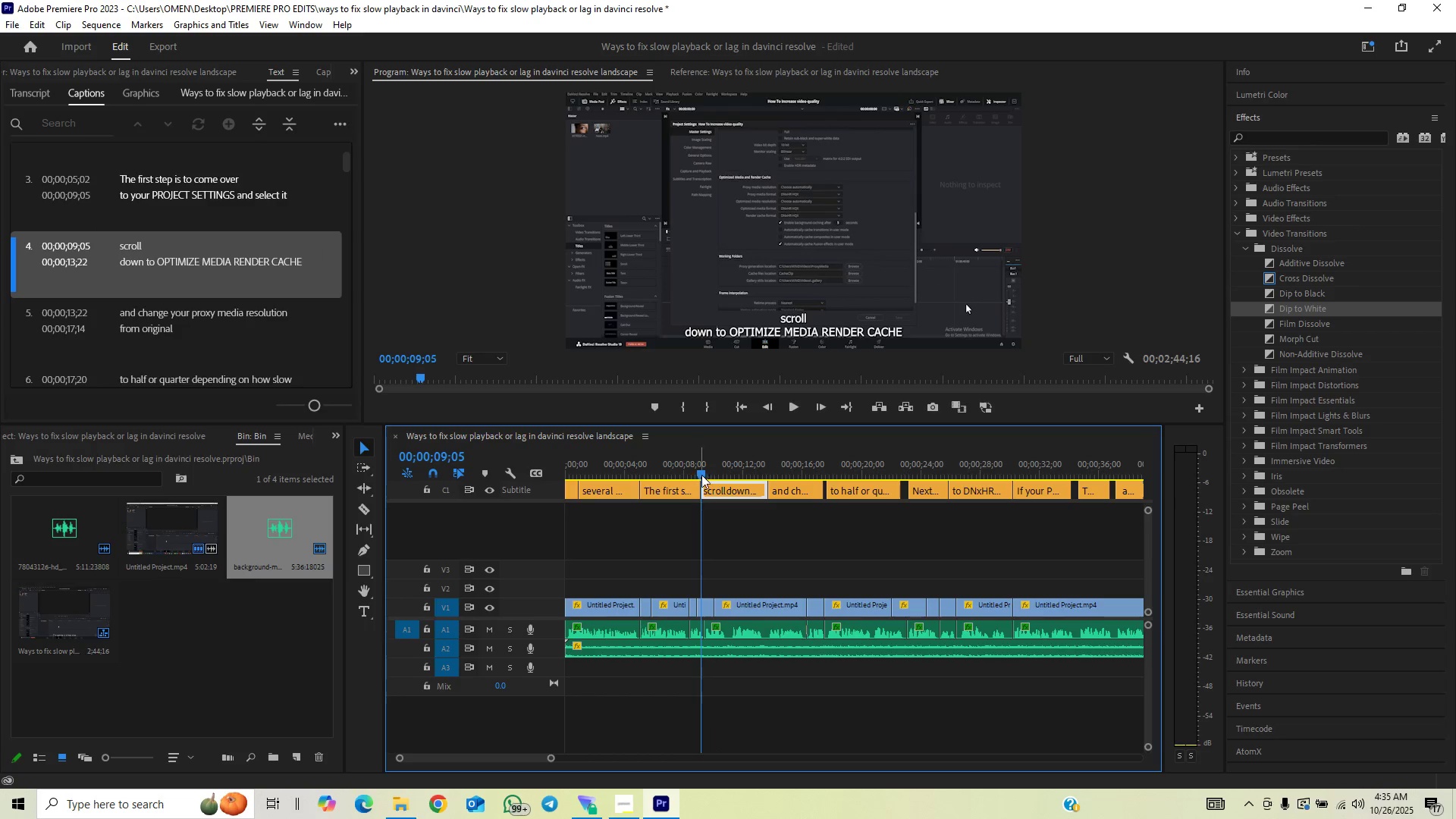 
left_click_drag(start_coordinate=[704, 486], to_coordinate=[711, 491])
 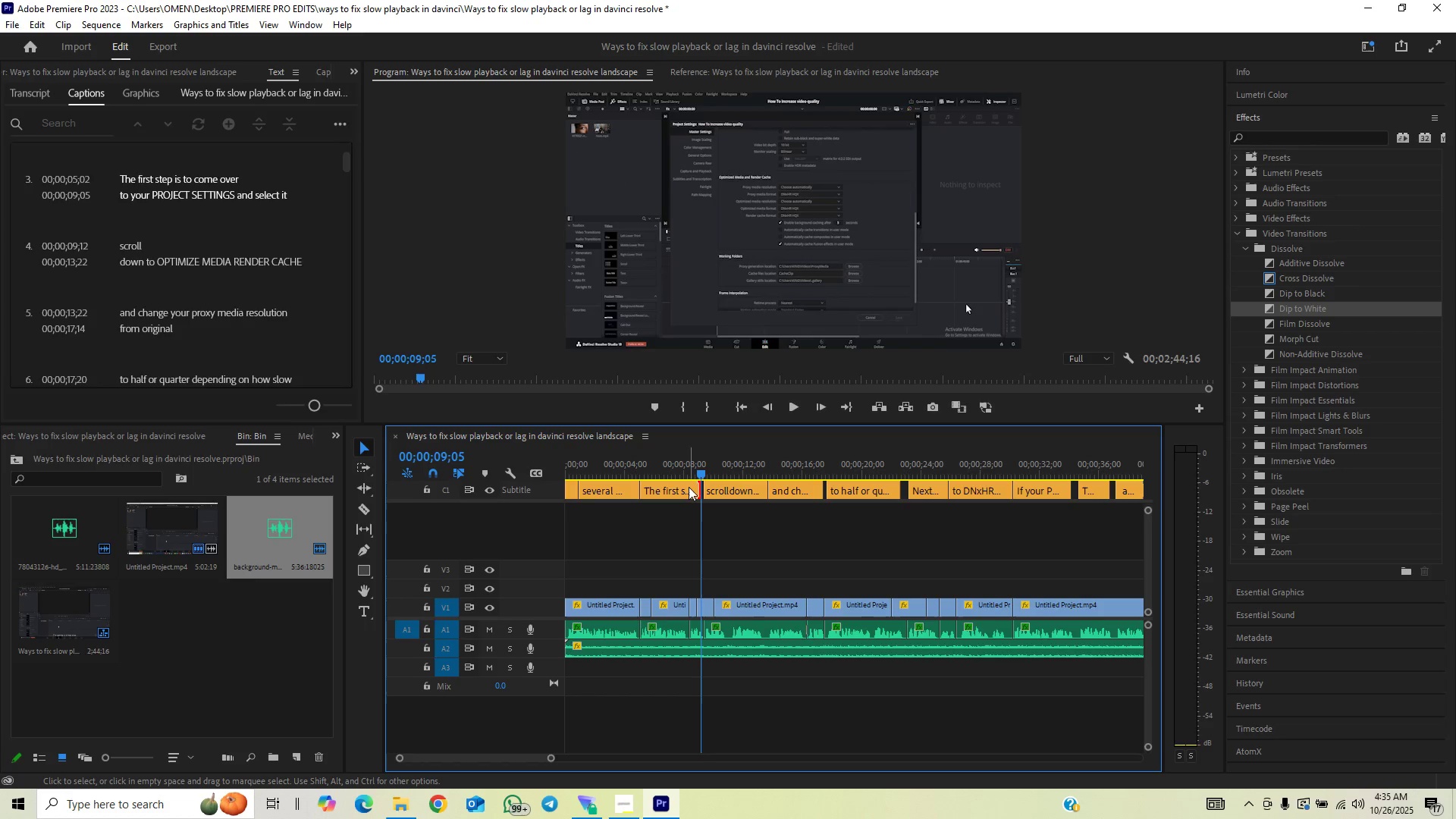 
left_click_drag(start_coordinate=[696, 488], to_coordinate=[707, 484])
 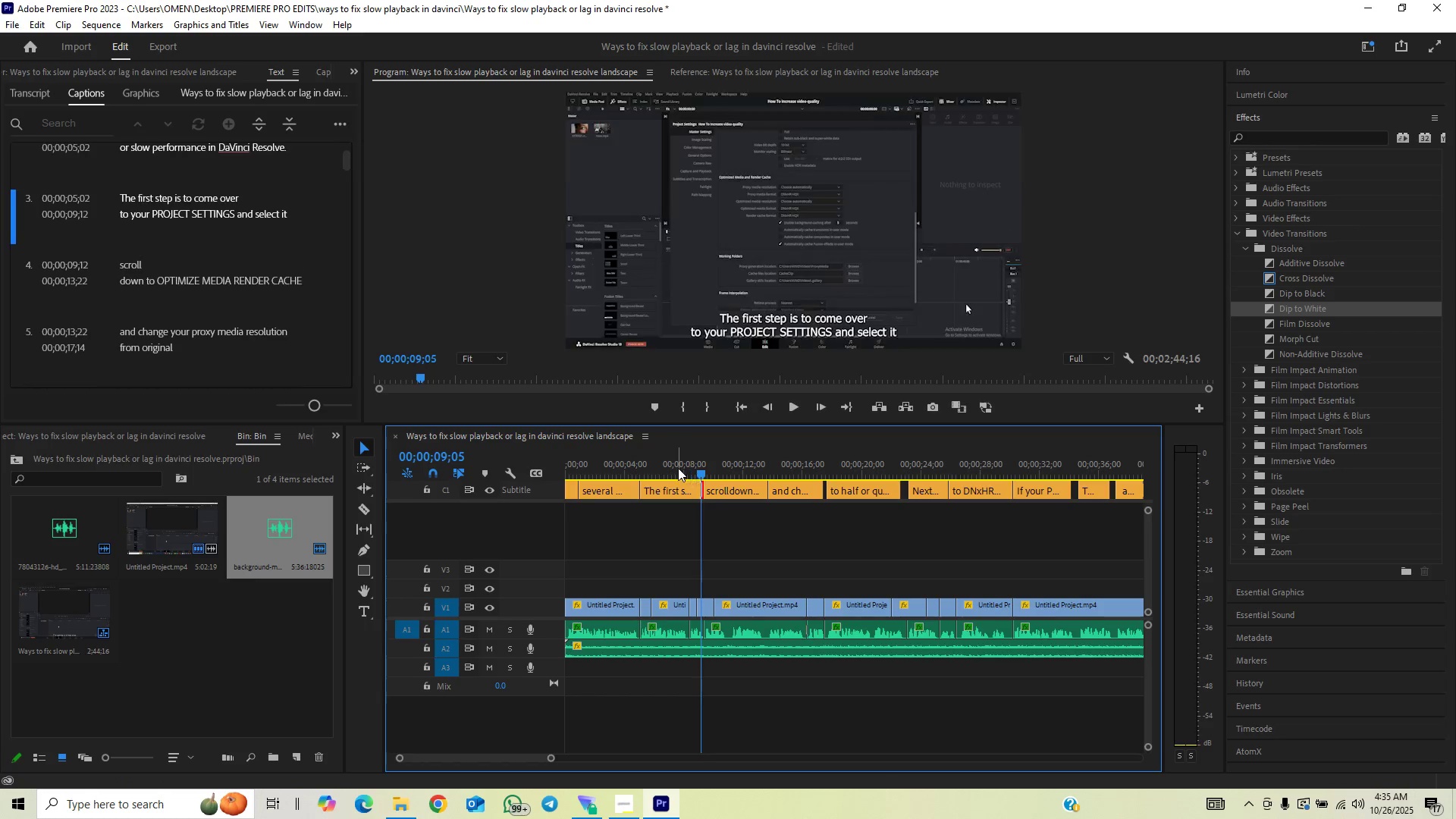 
left_click([678, 468])
 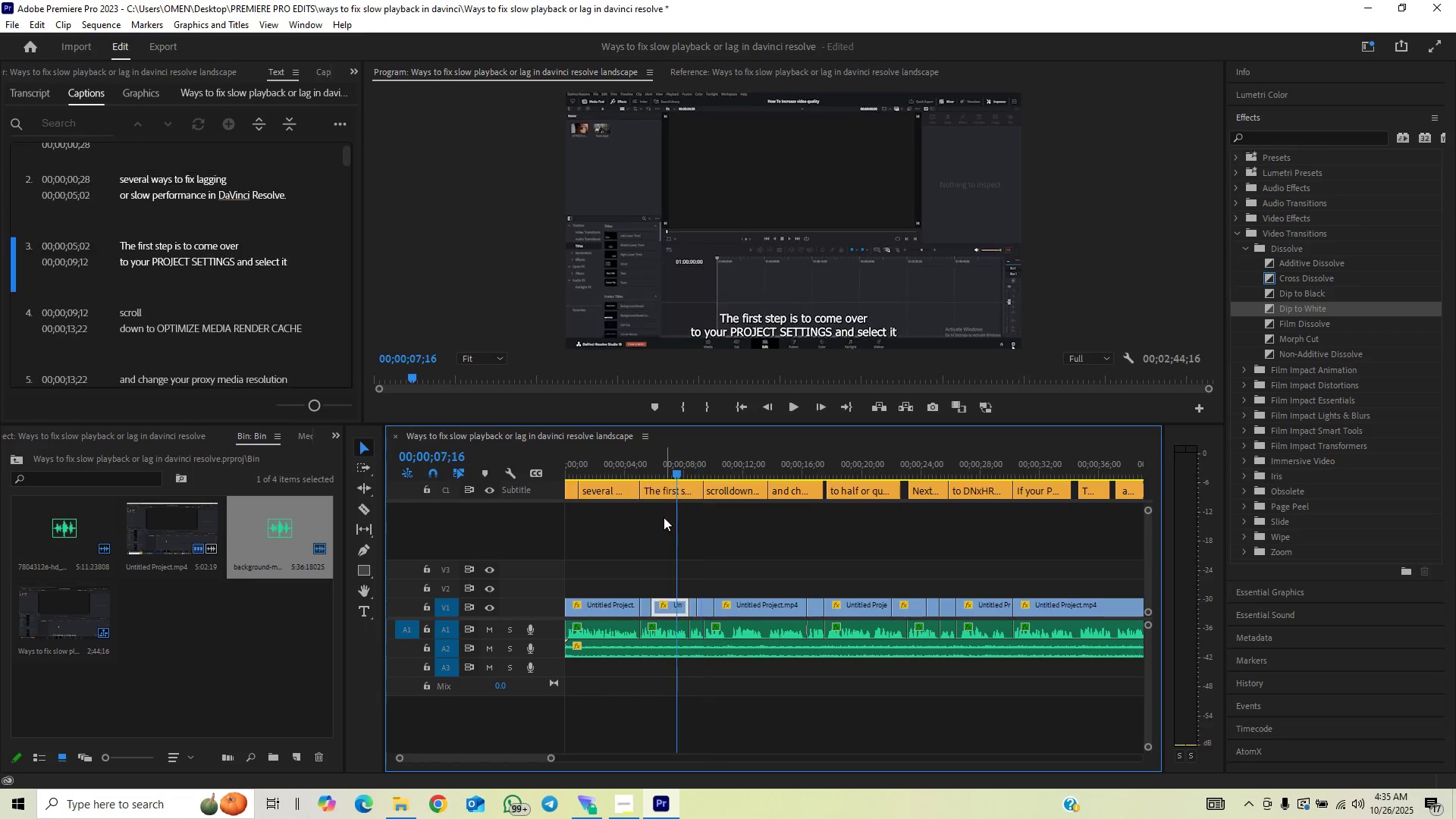 
key(Space)
 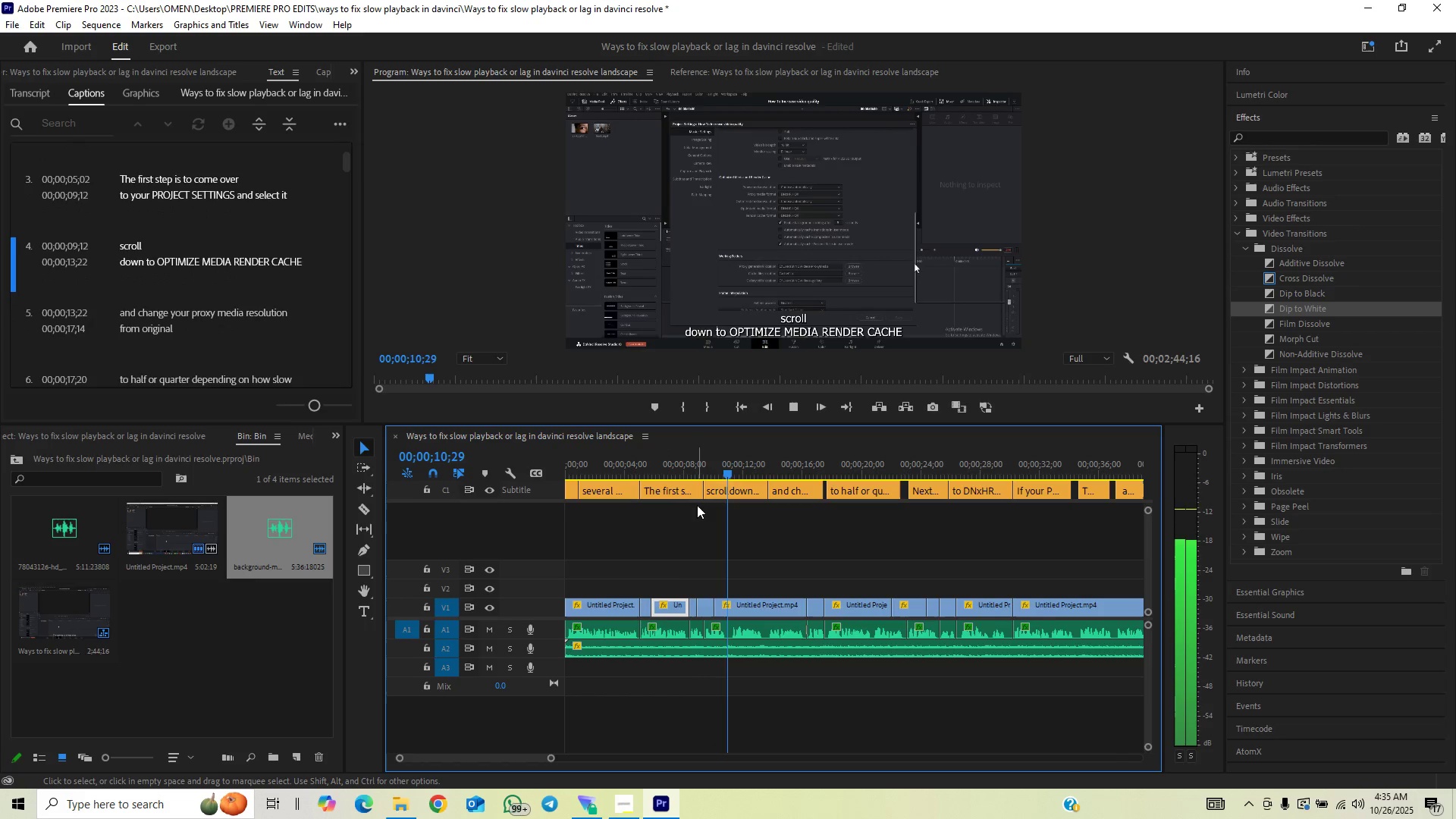 
wait(8.78)
 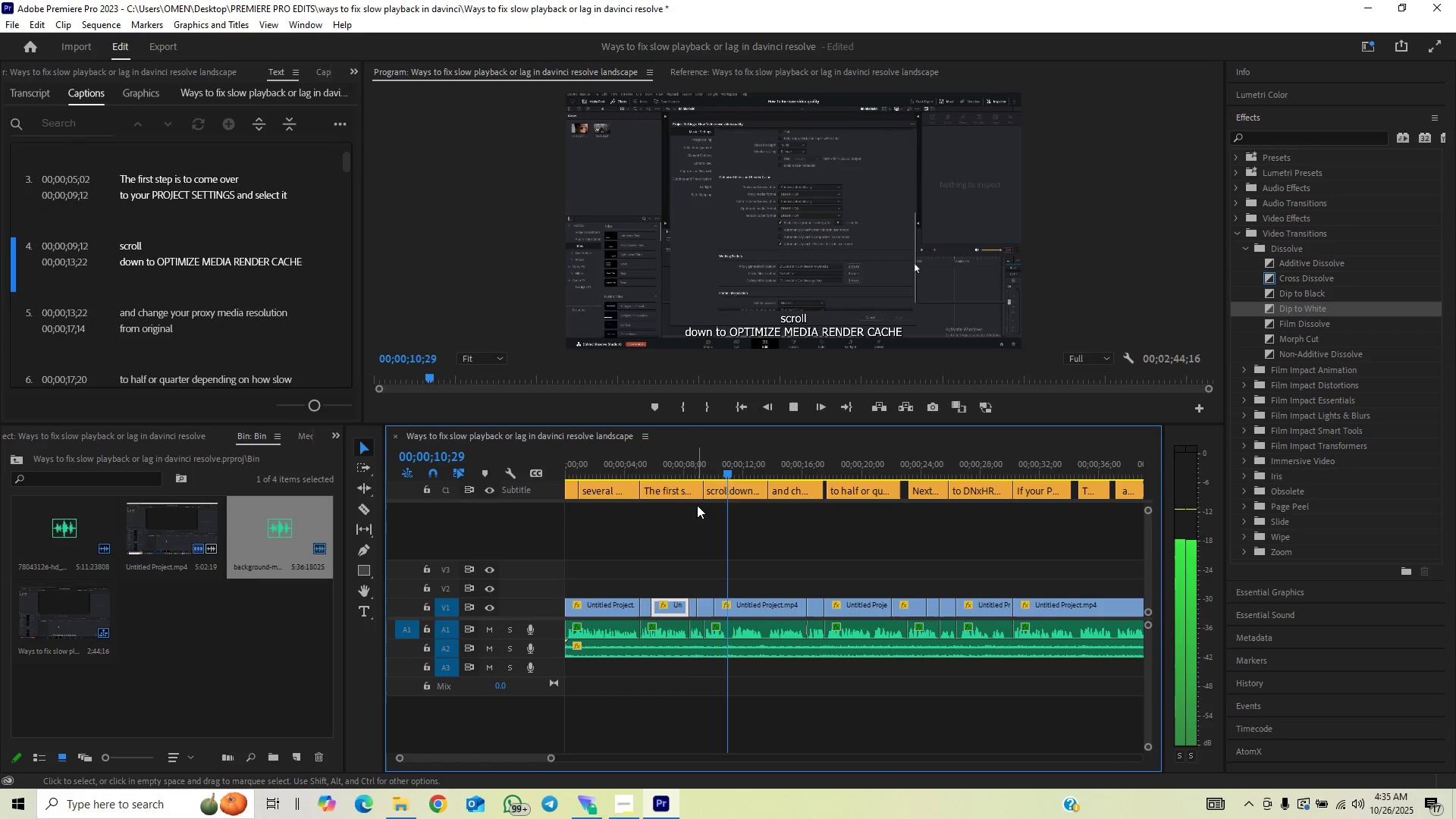 
key(Space)
 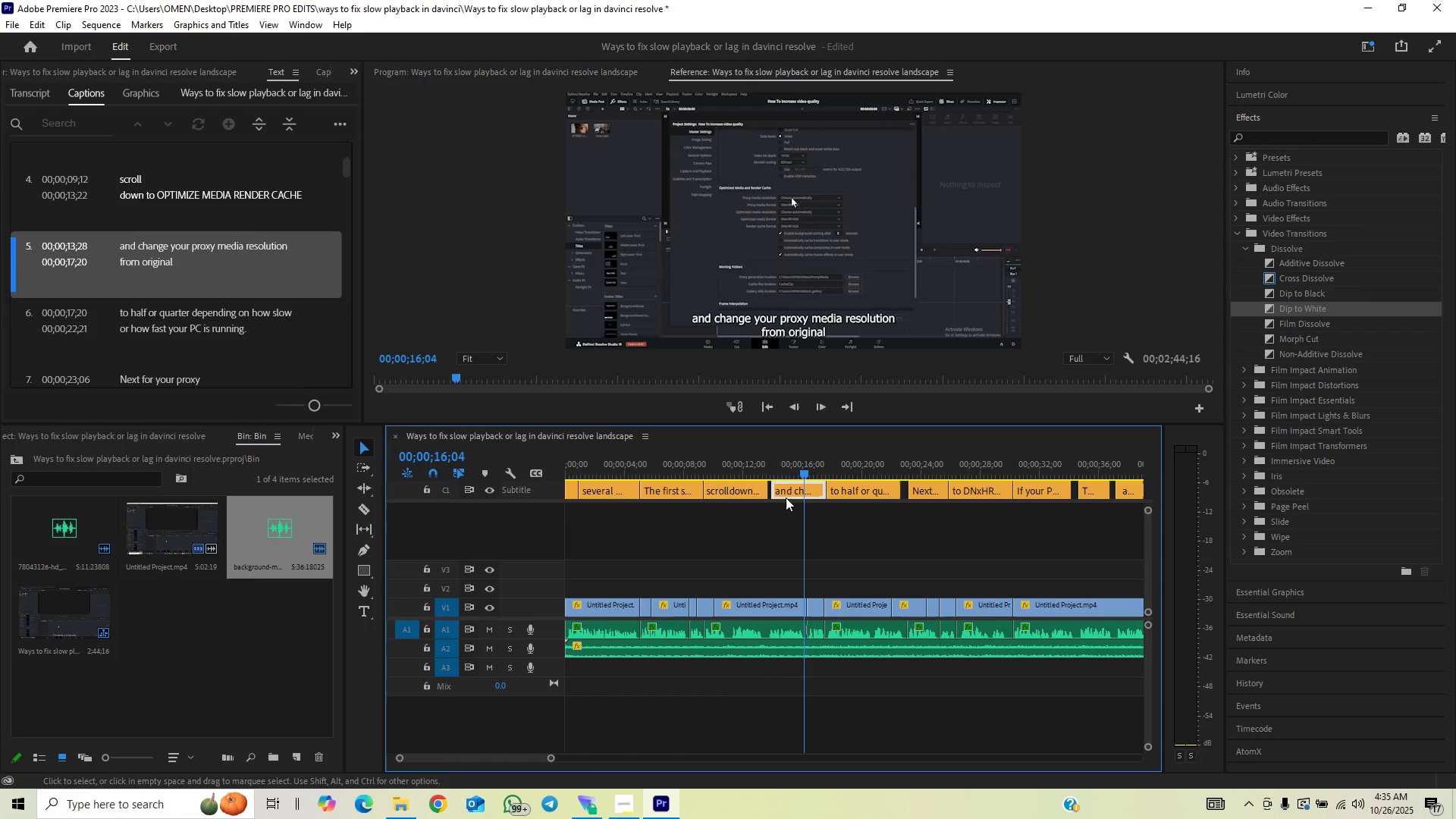 
left_click([739, 517])
 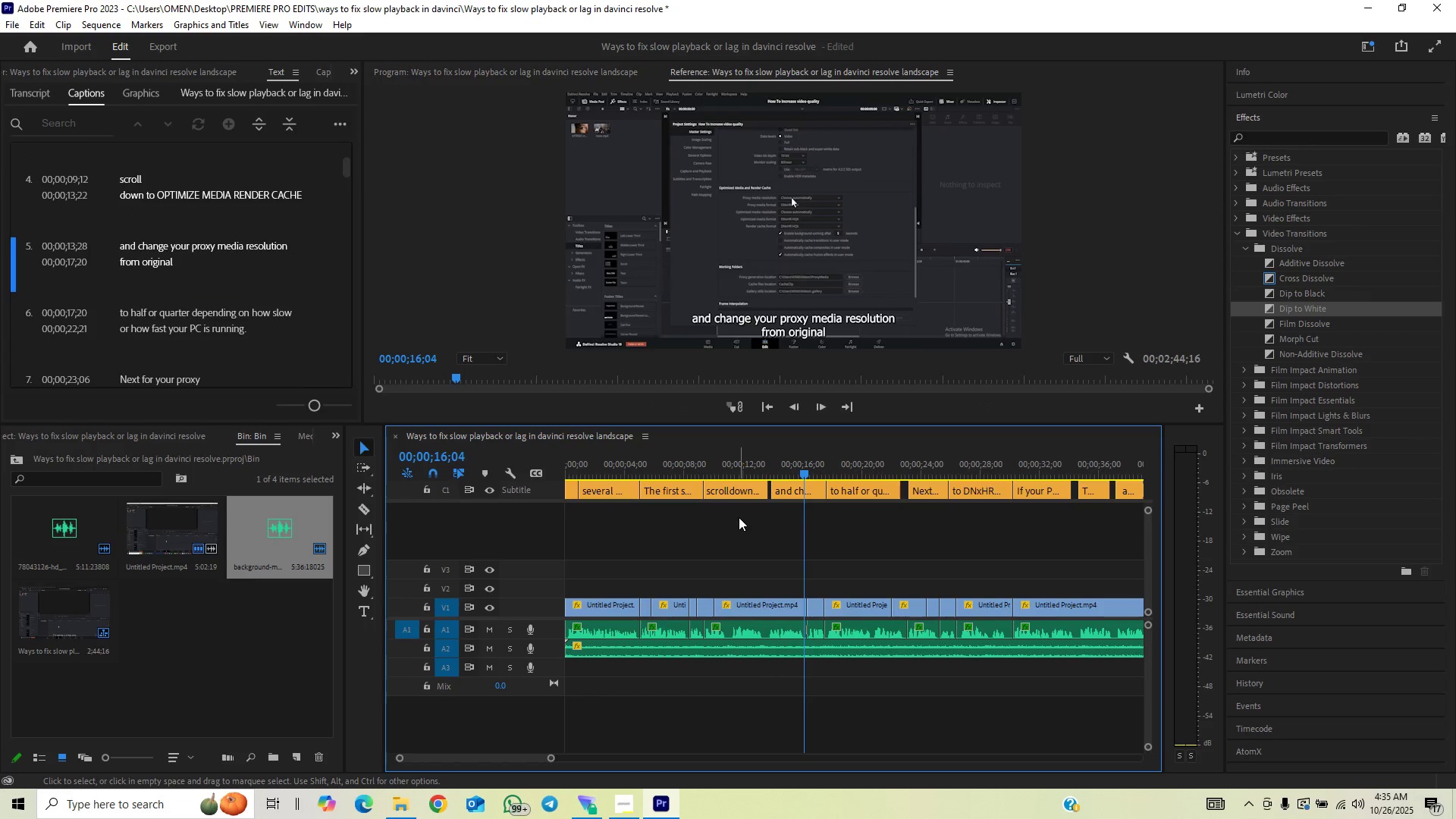 
key(Control+Z)
 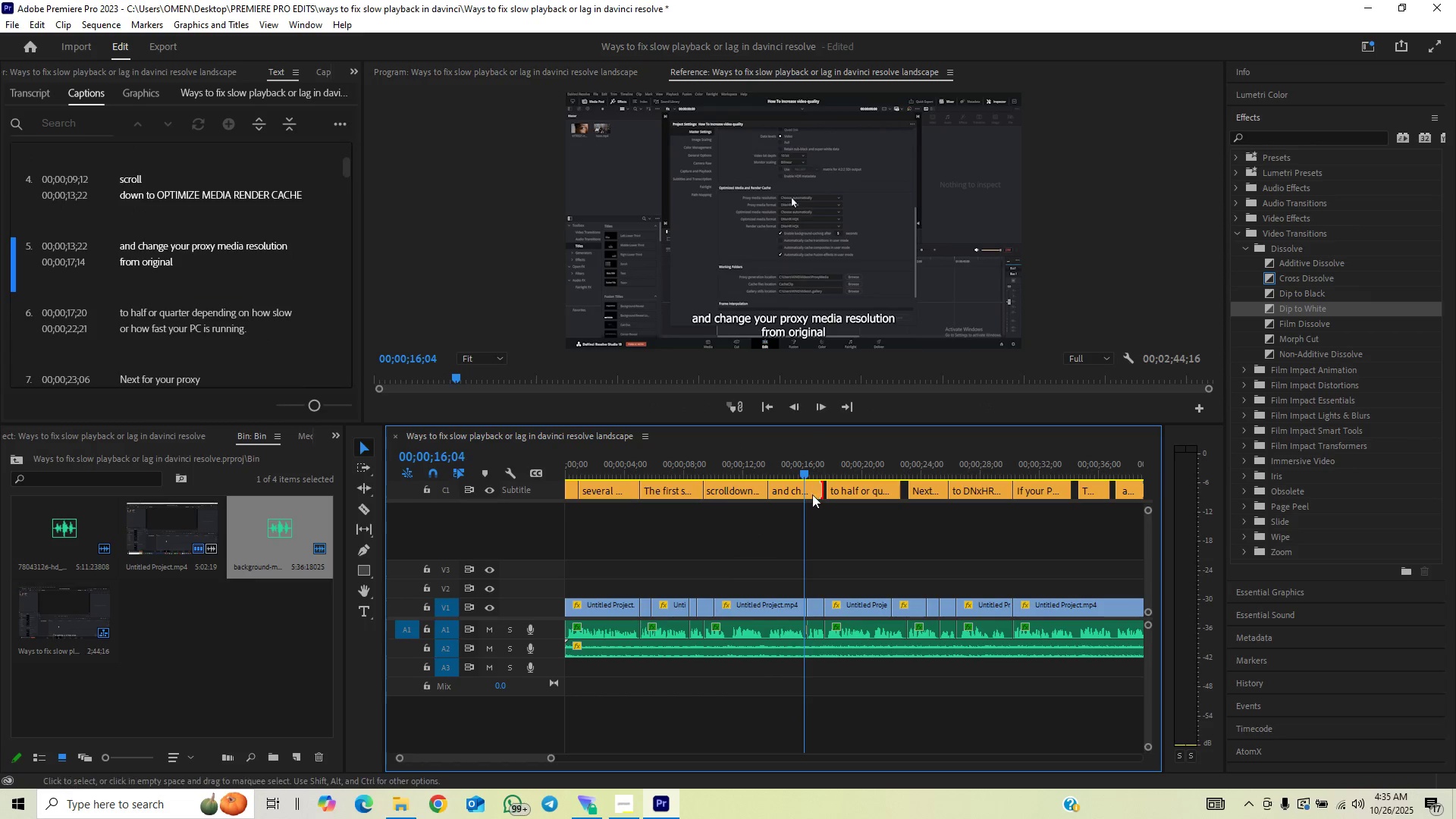 
left_click_drag(start_coordinate=[818, 487], to_coordinate=[845, 485])
 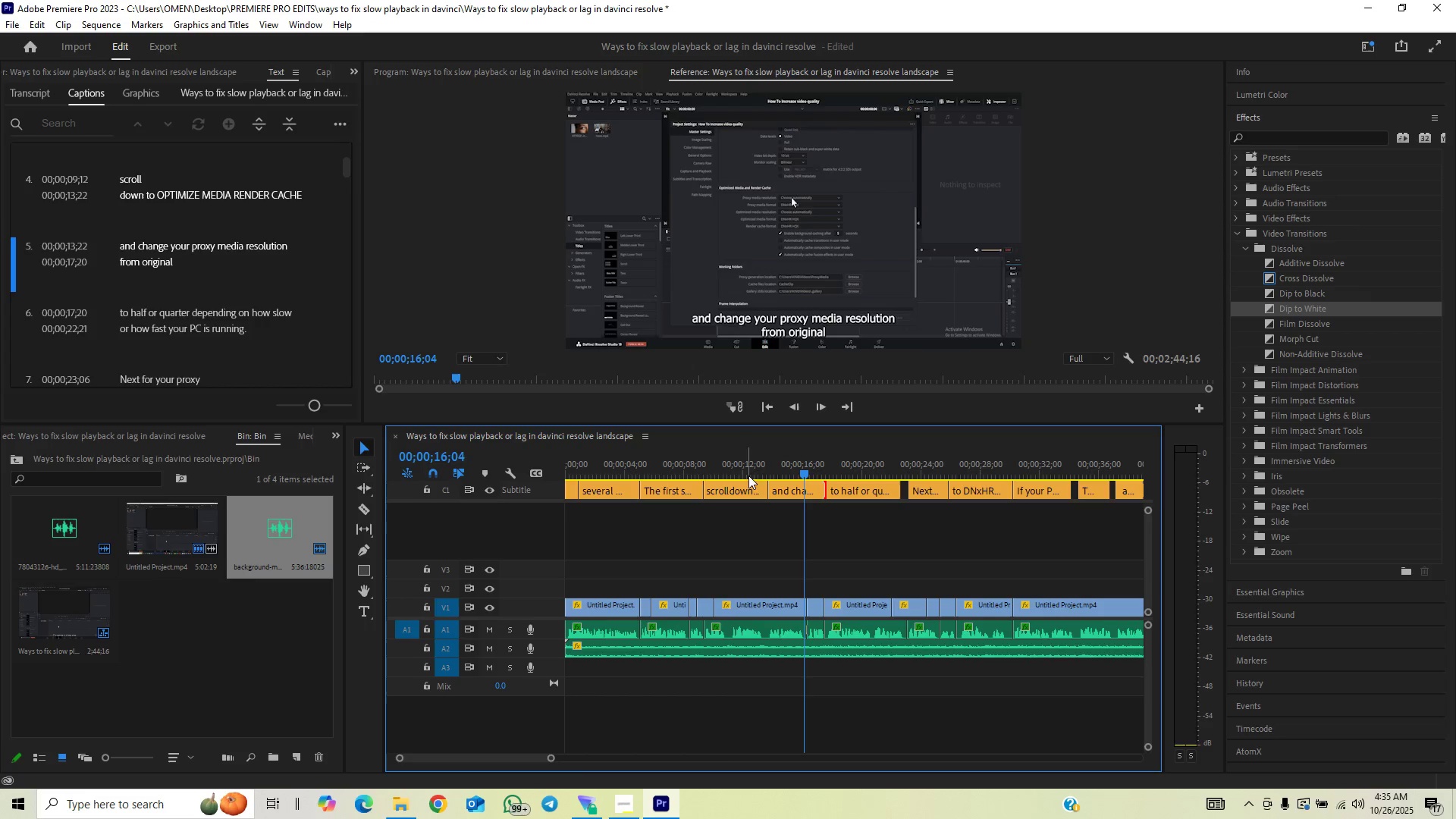 
left_click([754, 469])
 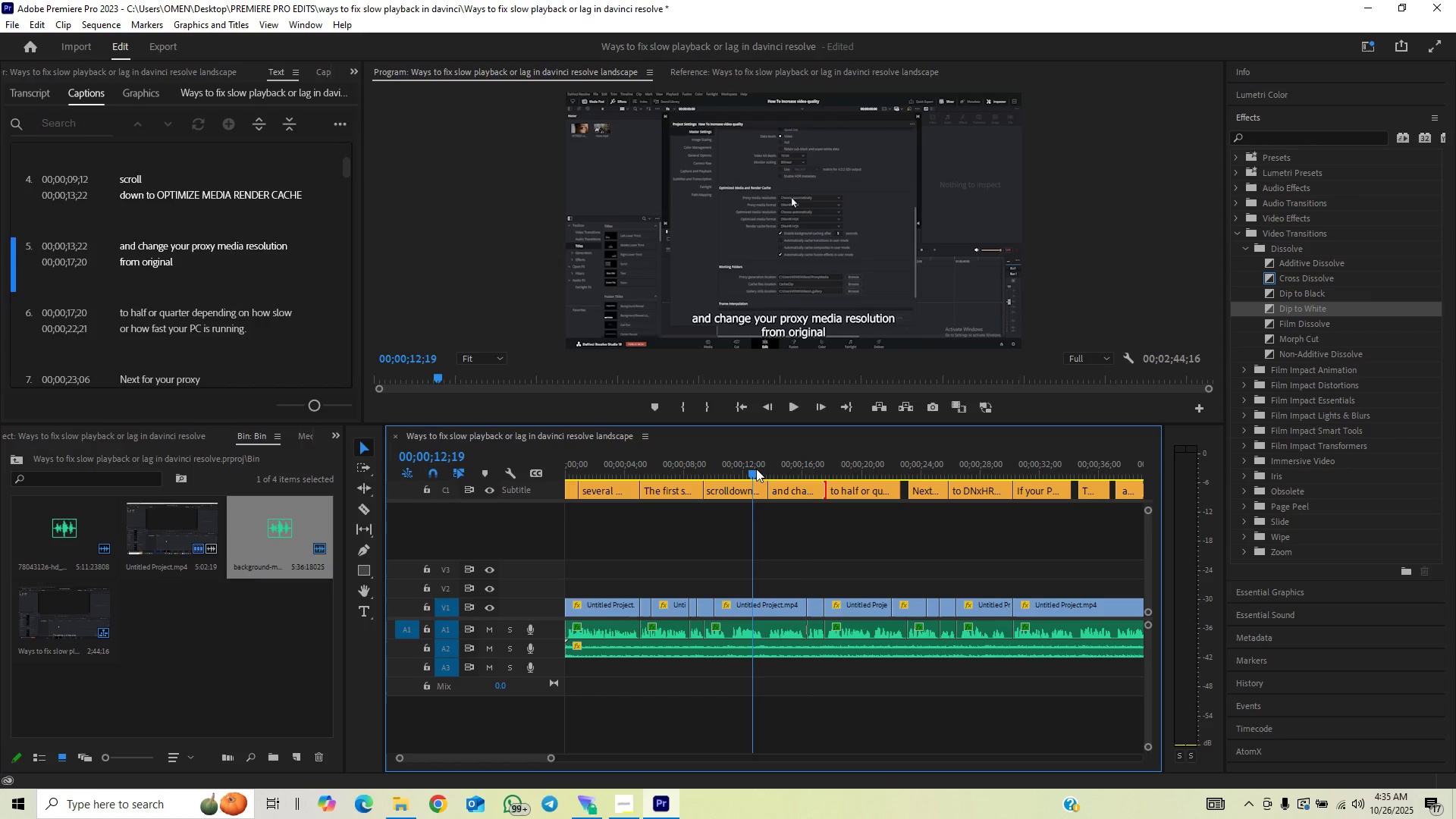 
key(Space)
 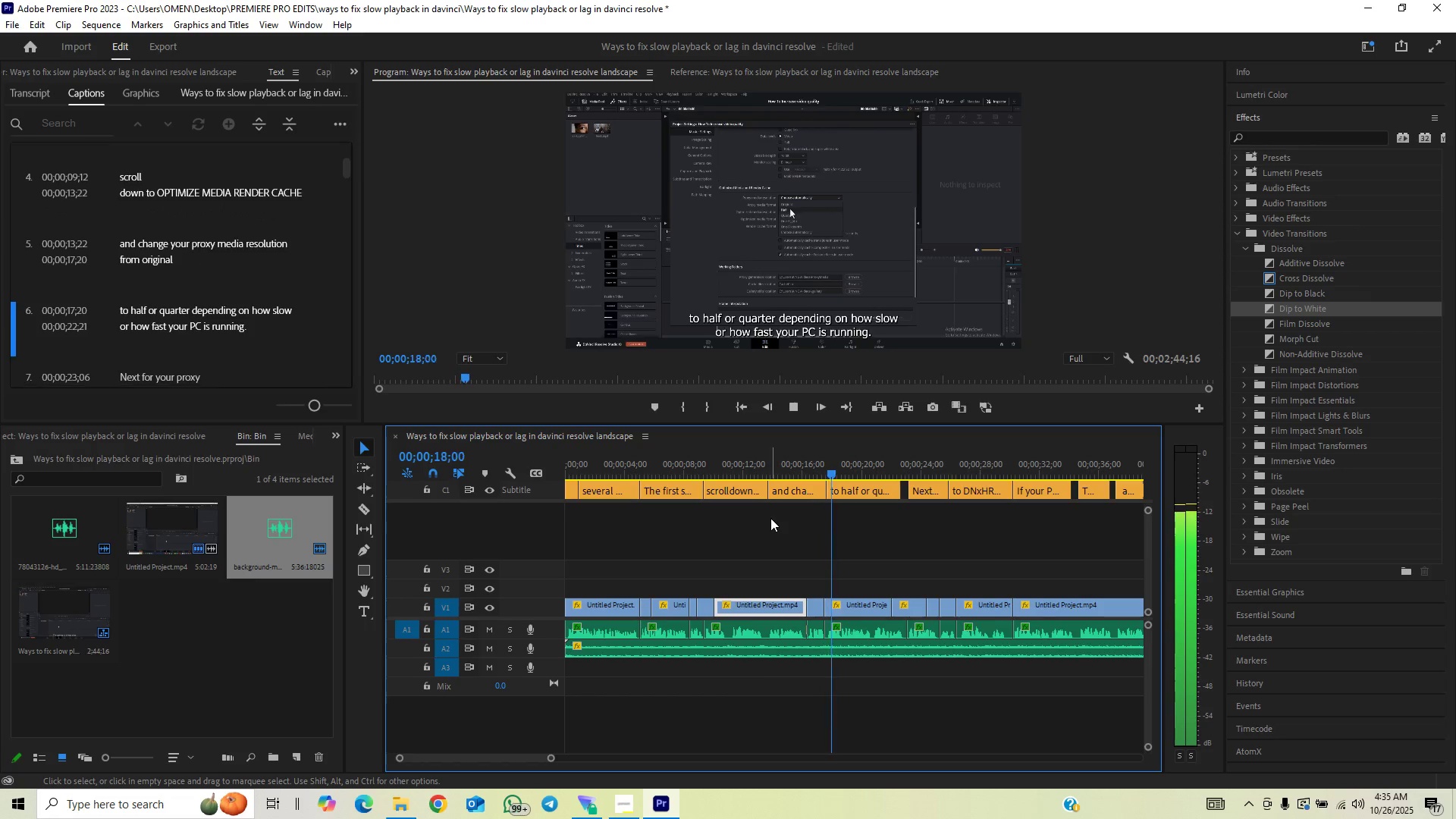 
wait(10.82)
 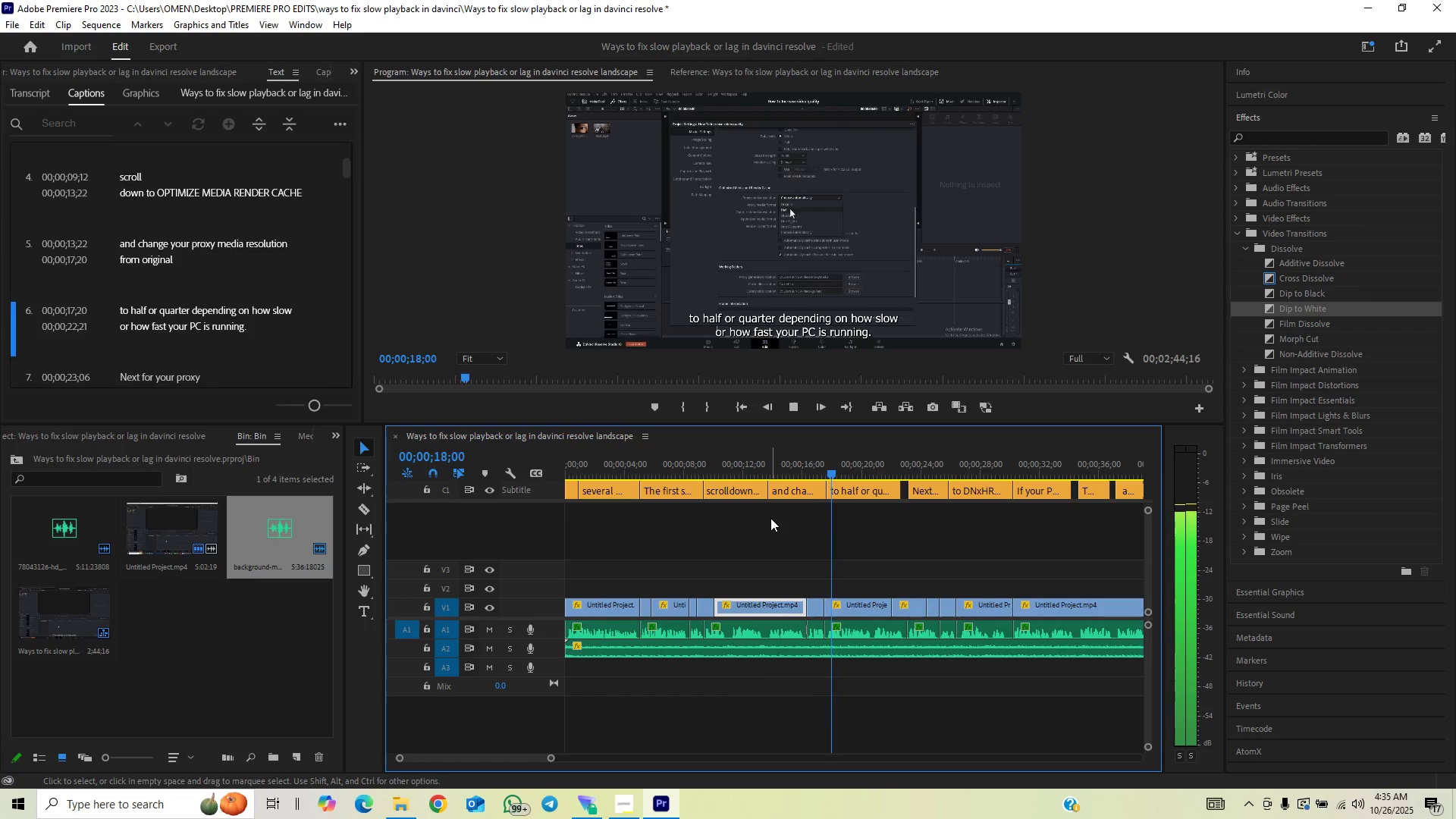 
key(Space)
 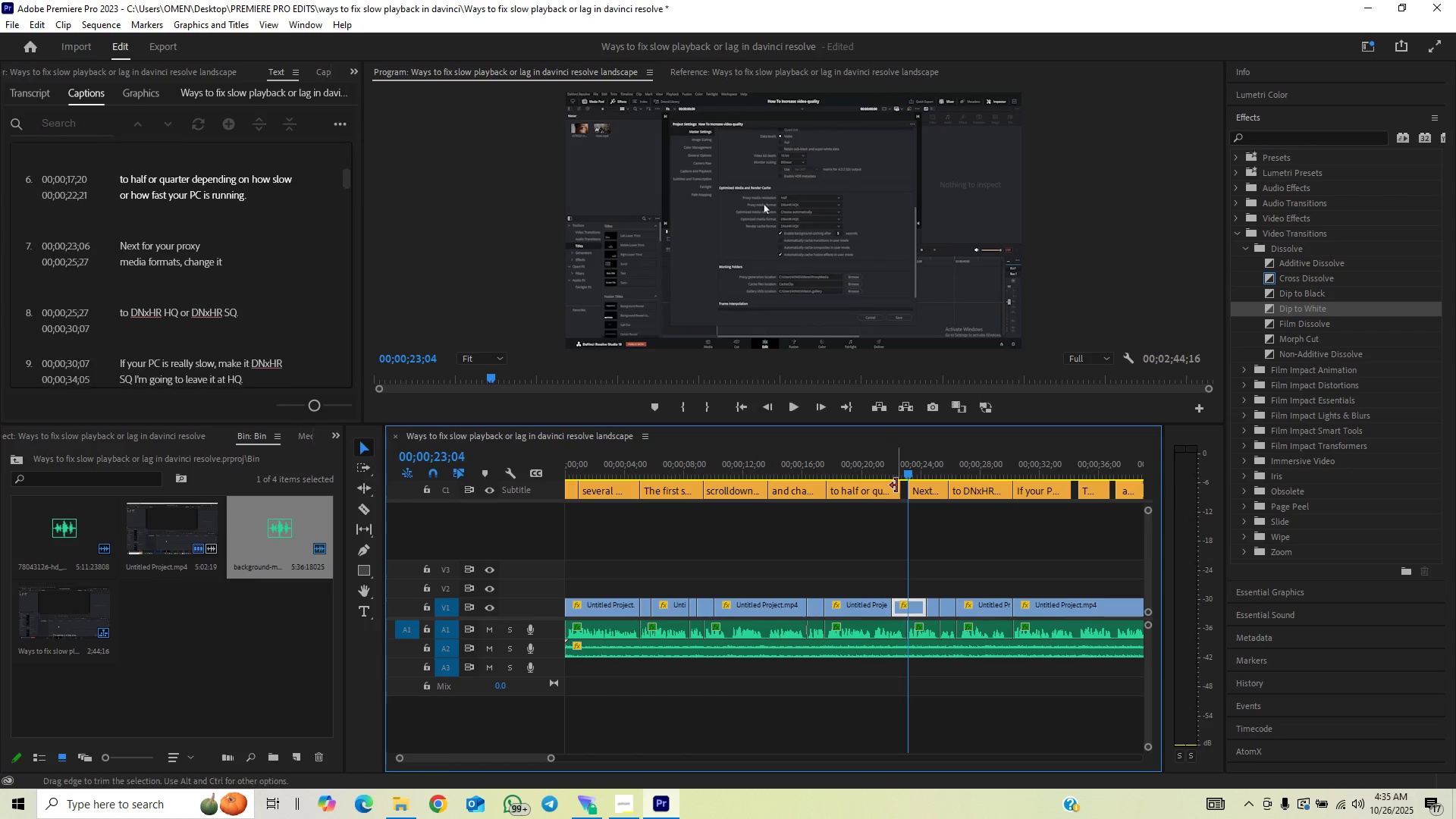 
left_click_drag(start_coordinate=[896, 485], to_coordinate=[924, 478])
 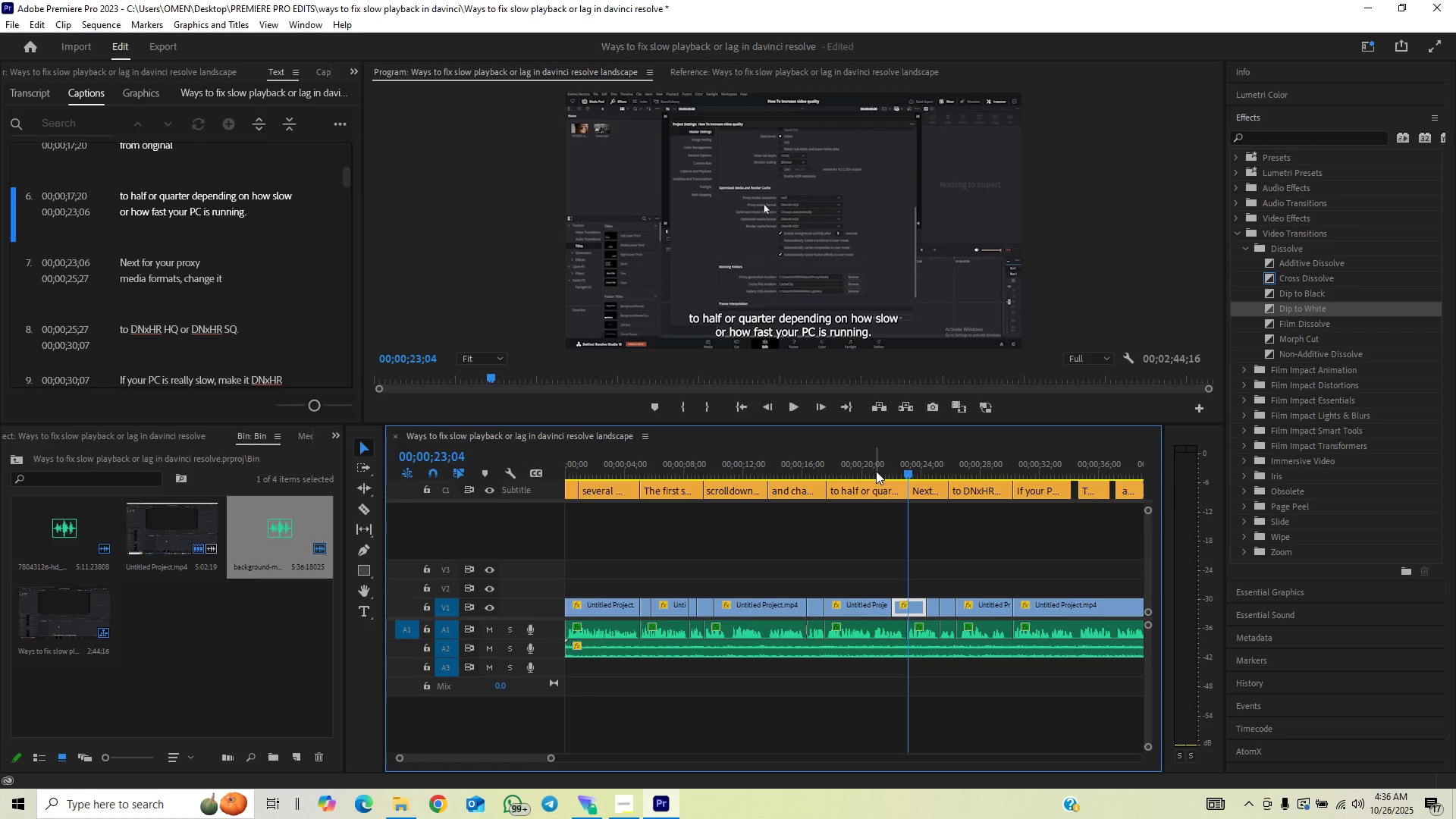 
left_click([876, 471])
 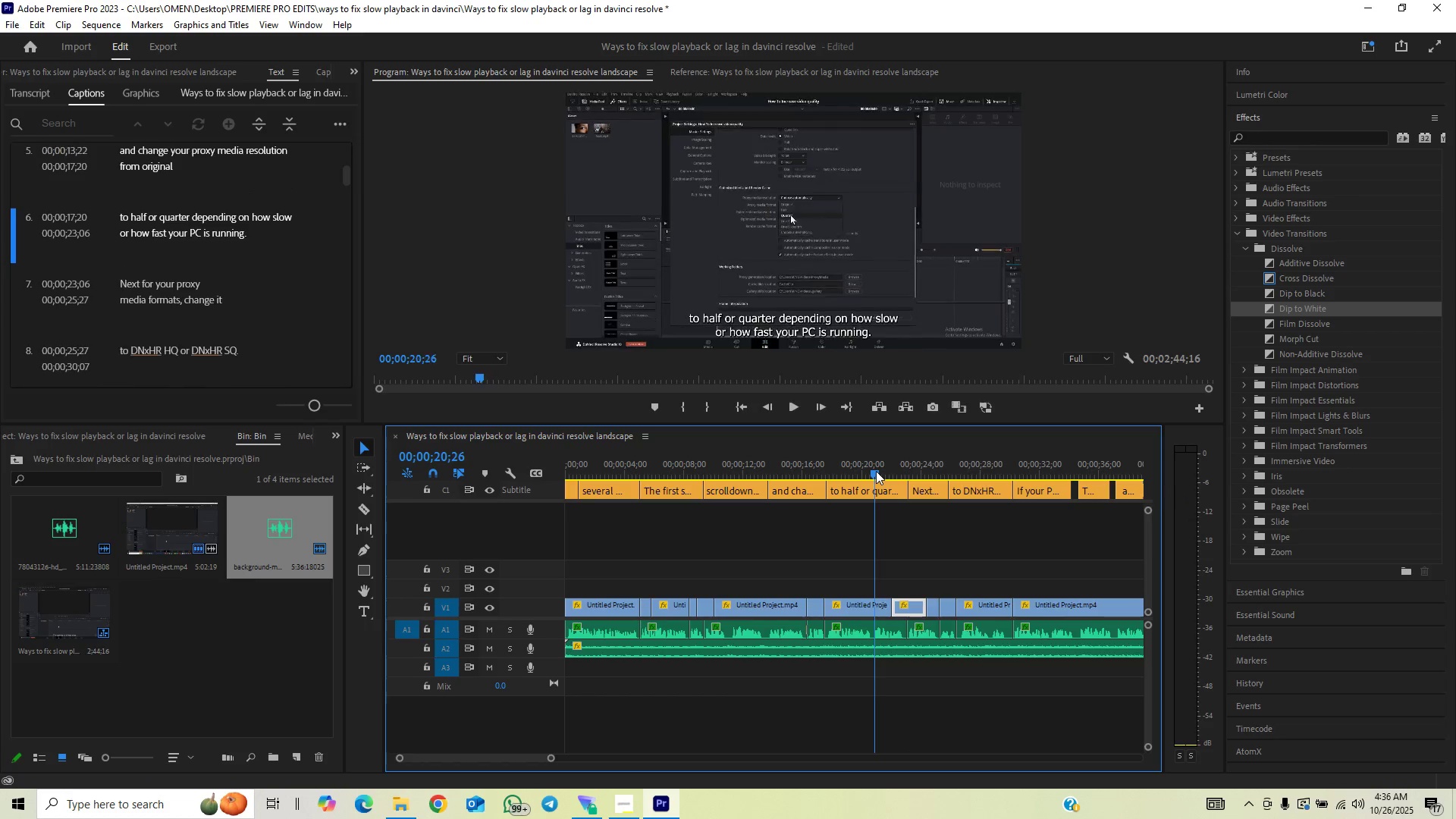 
key(Space)
 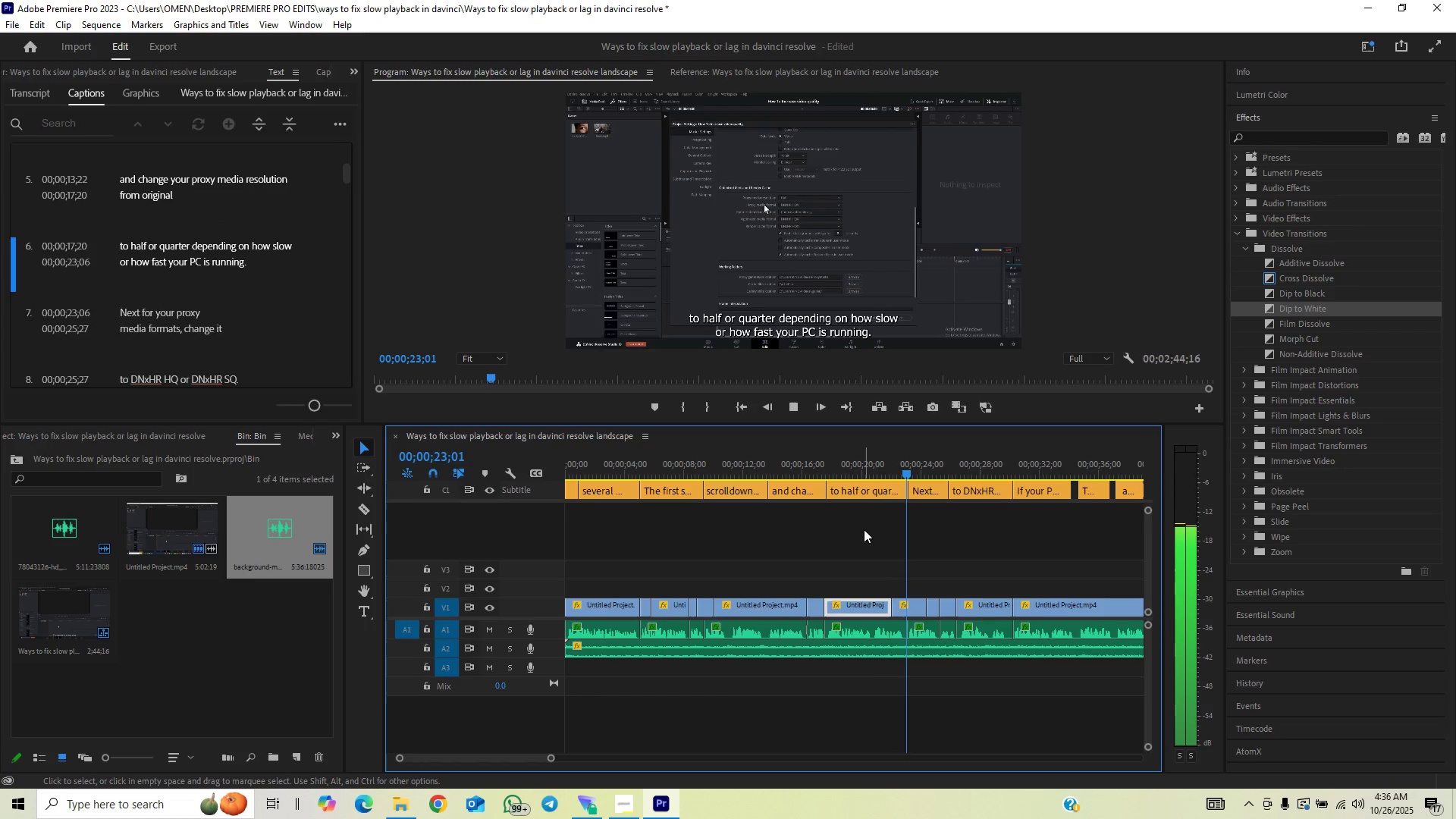 
key(Space)
 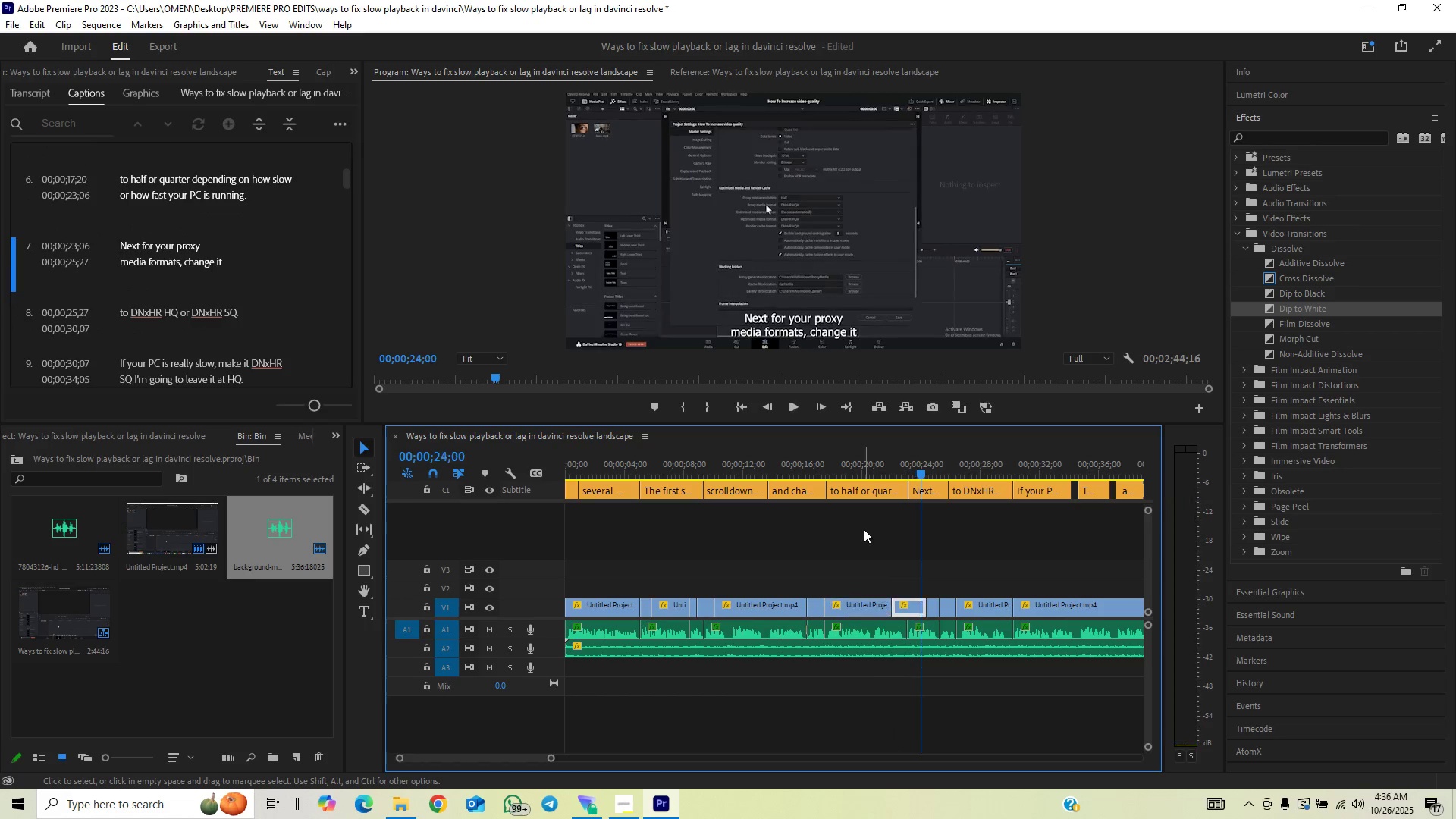 
key(Control+Z)
 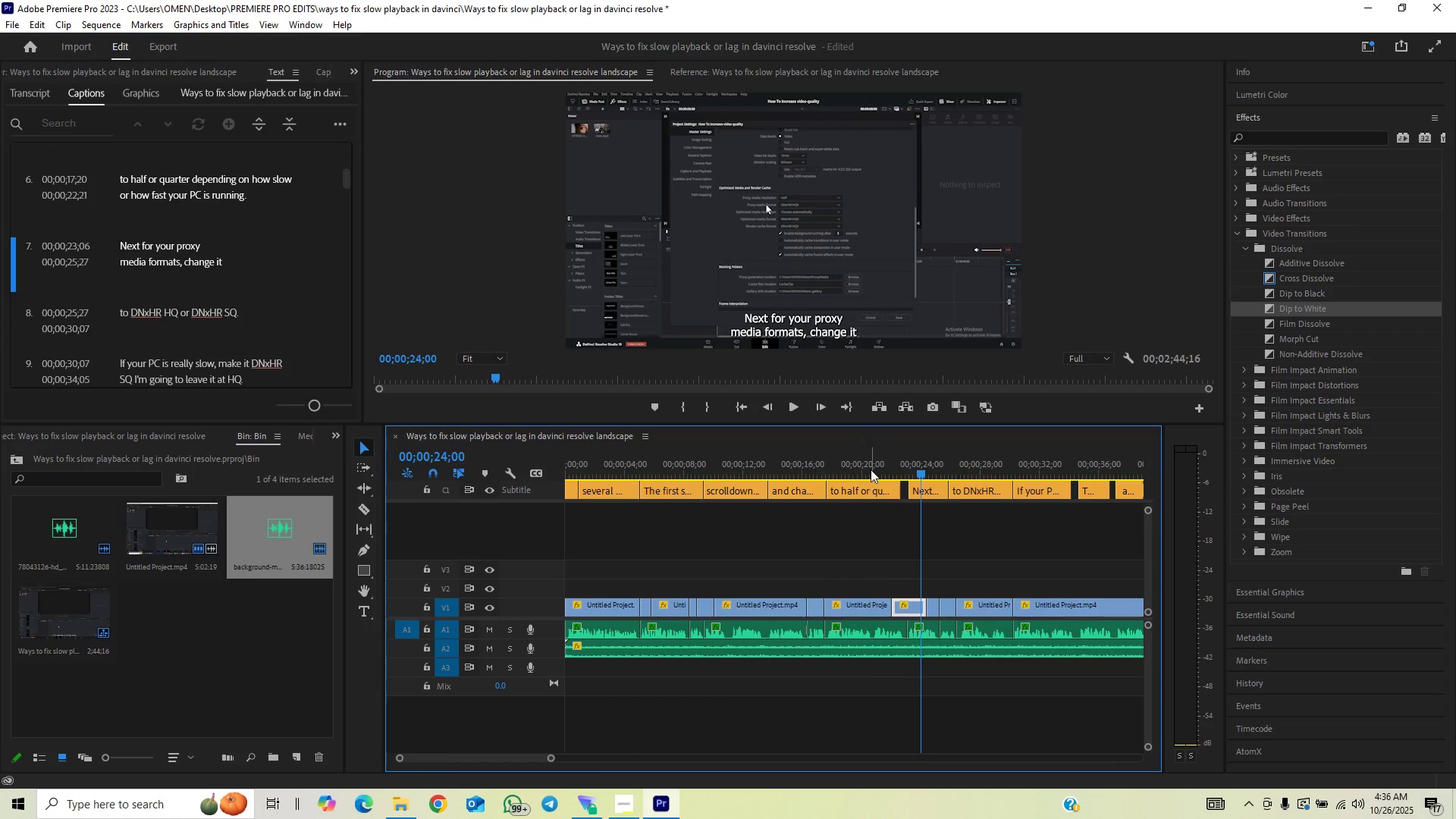 
left_click([871, 469])
 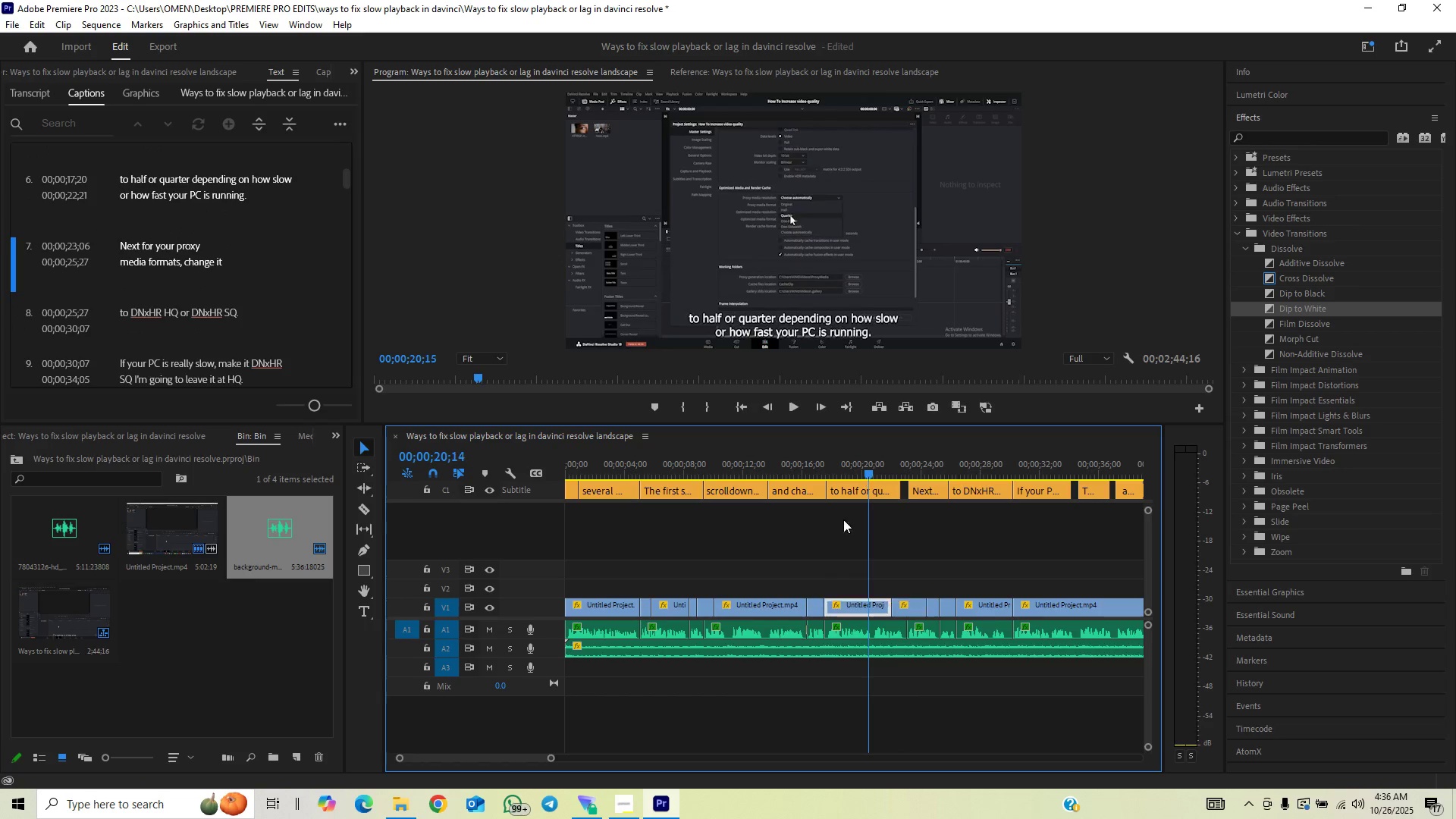 
key(Space)
 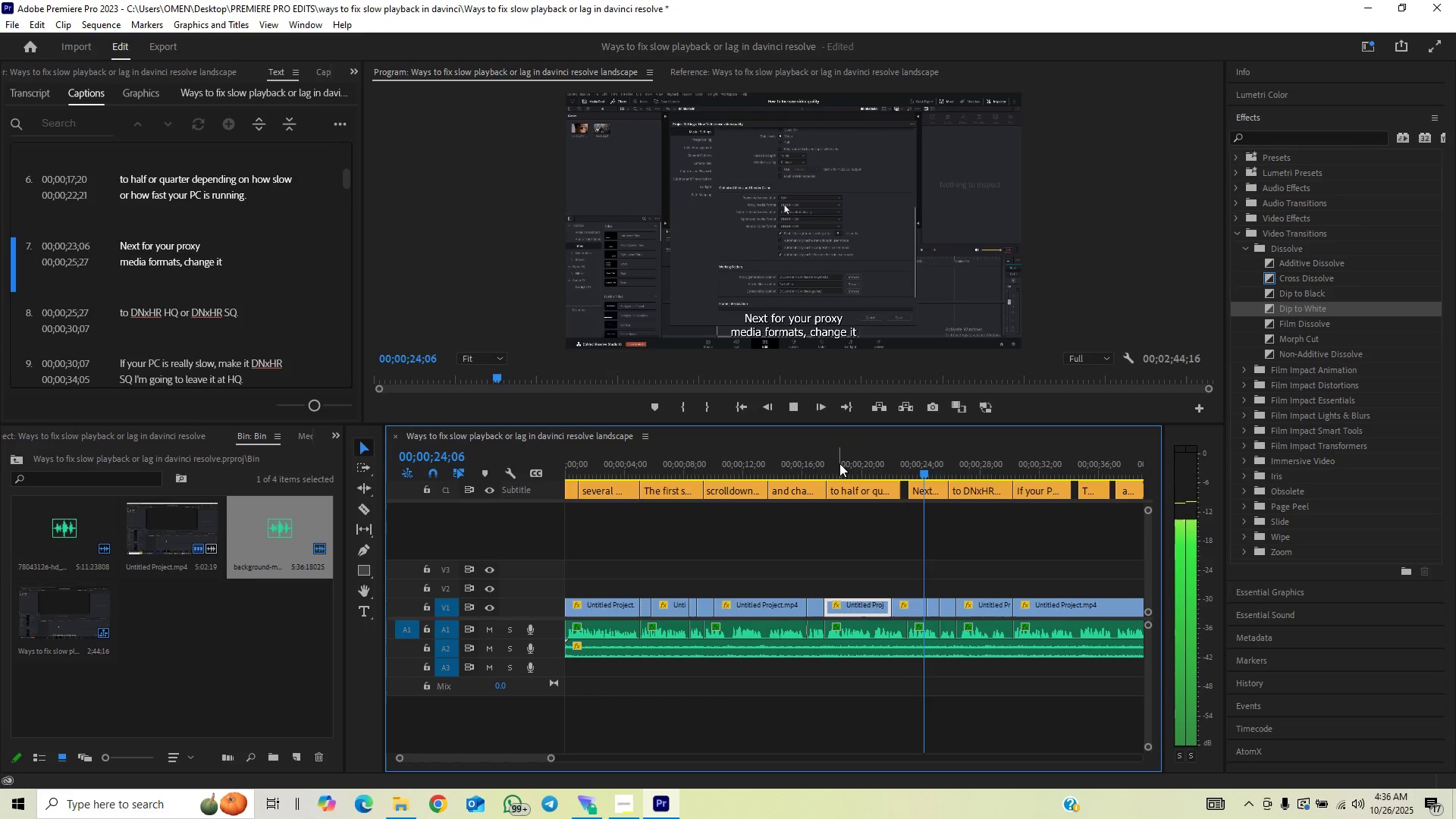 
wait(5.67)
 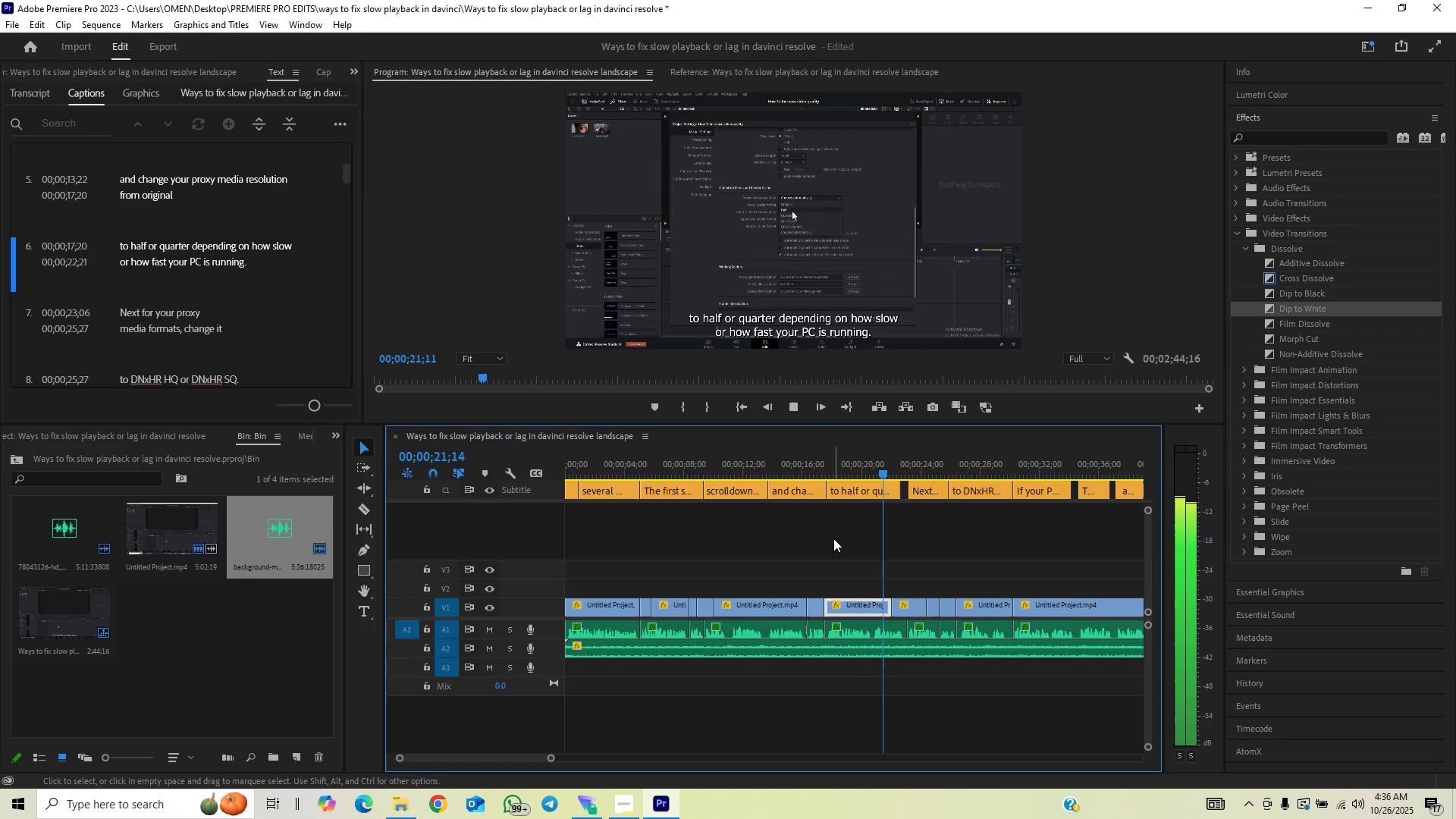 
left_click([839, 463])
 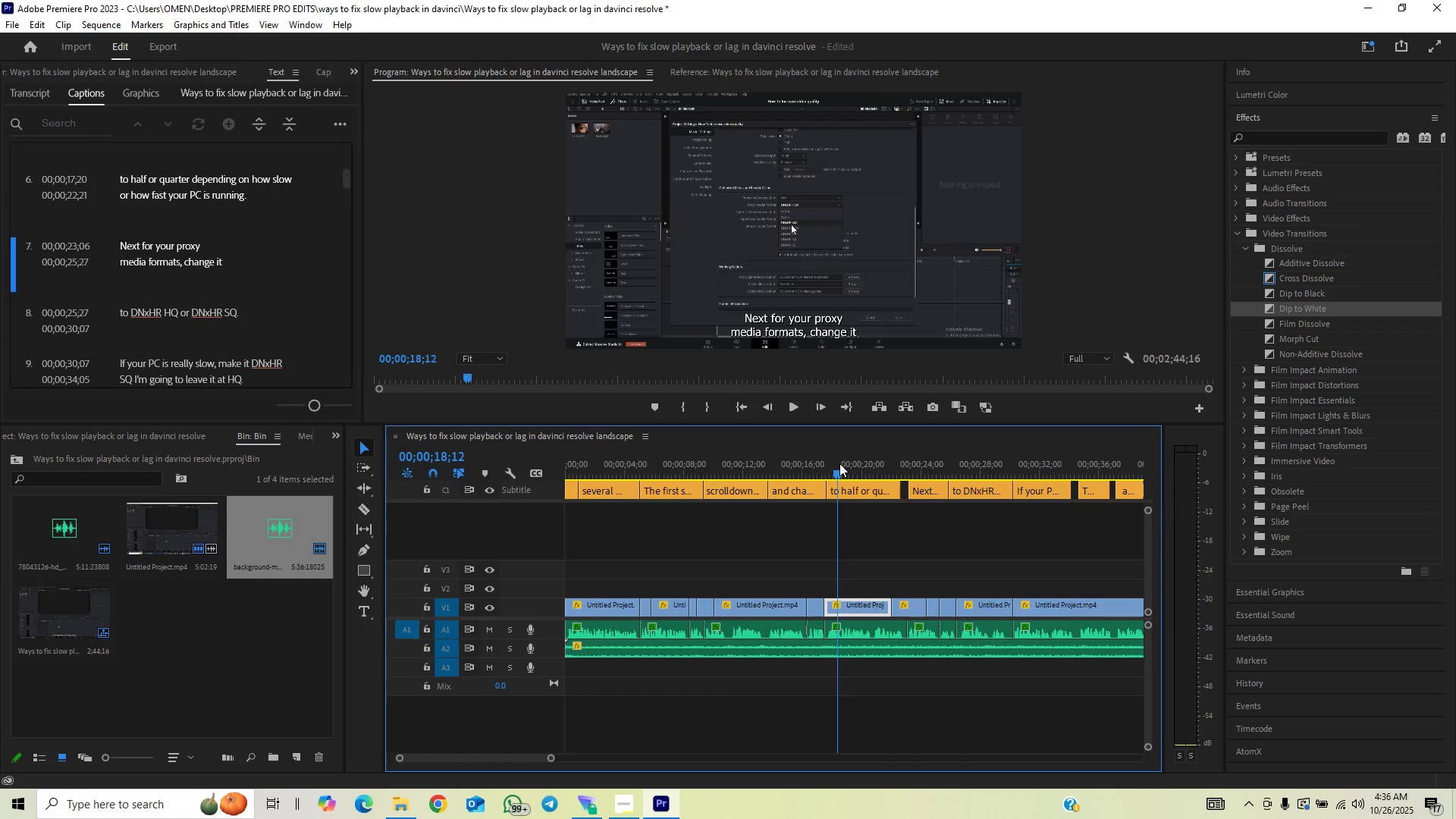 
key(Space)
 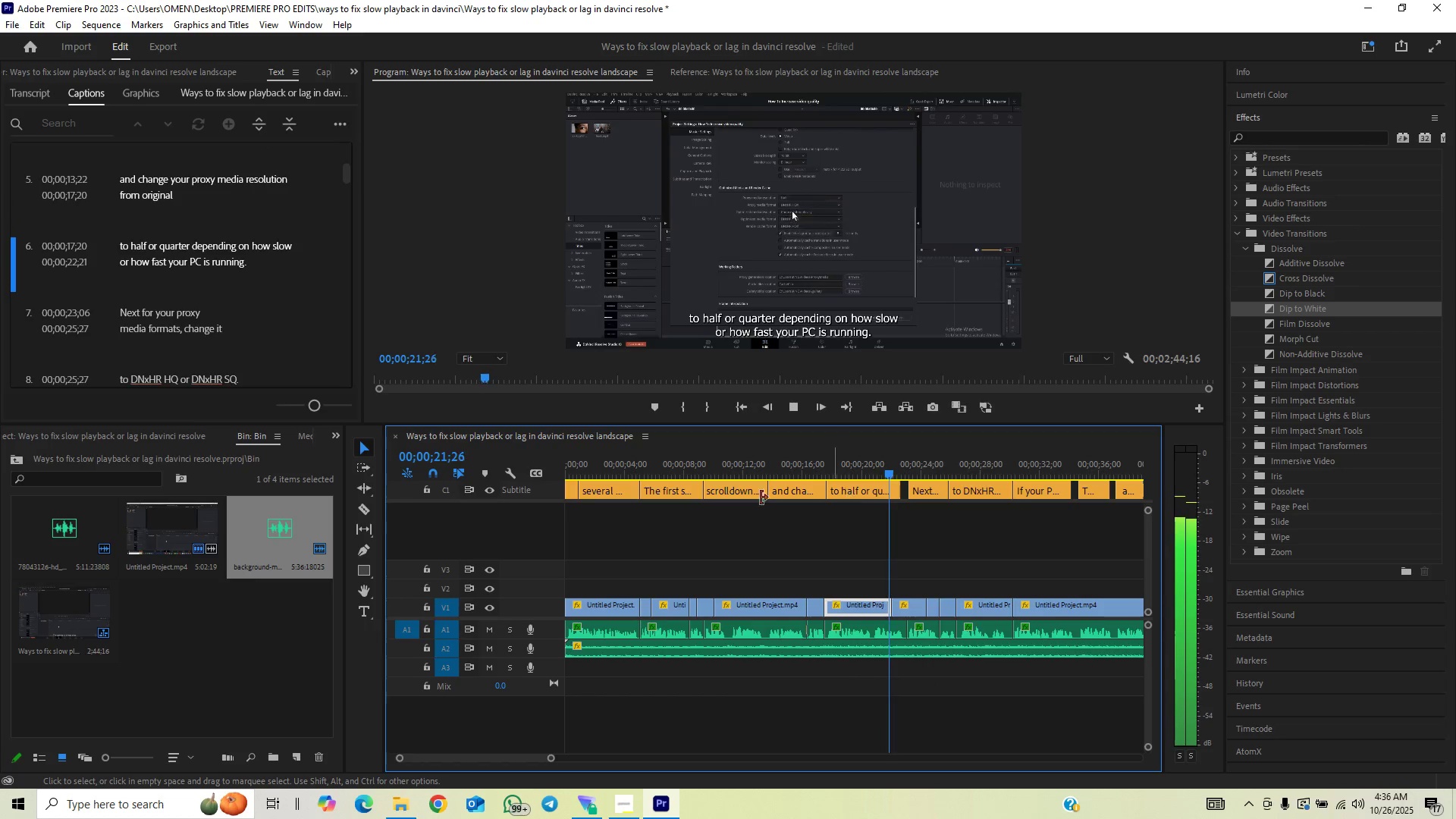 
wait(9.35)
 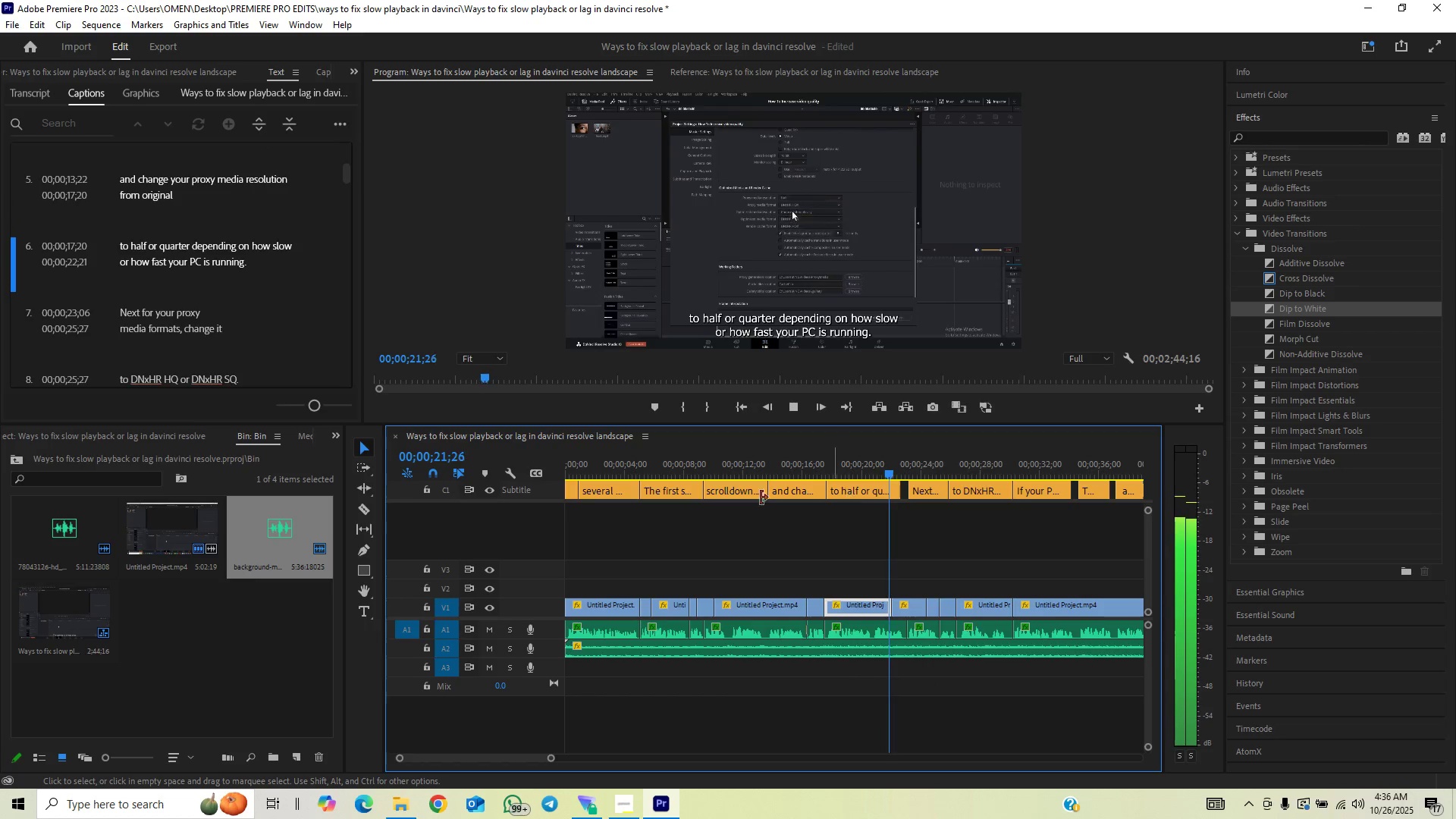 
left_click([877, 463])
 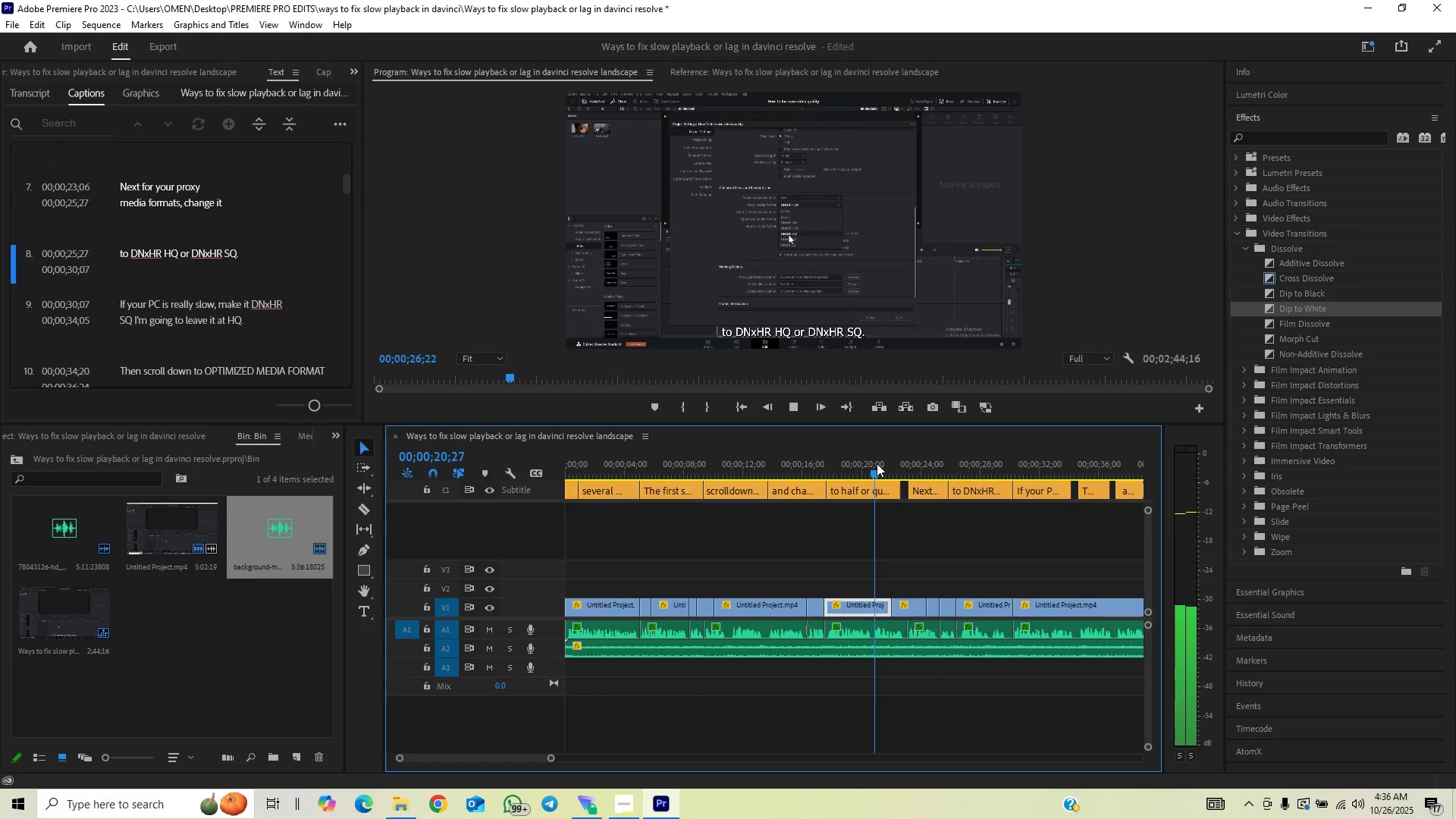 
key(Space)
 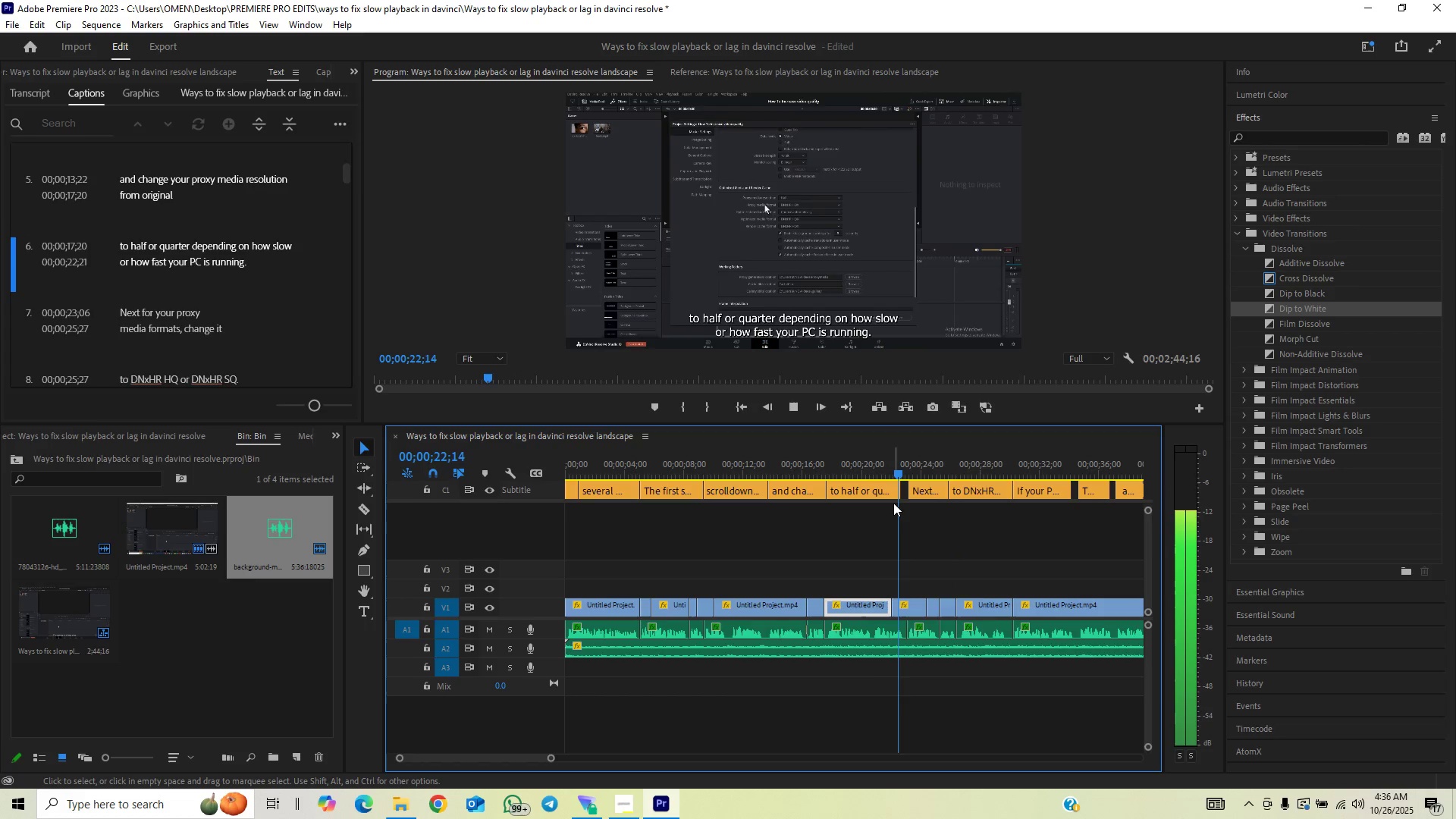 
key(Space)
 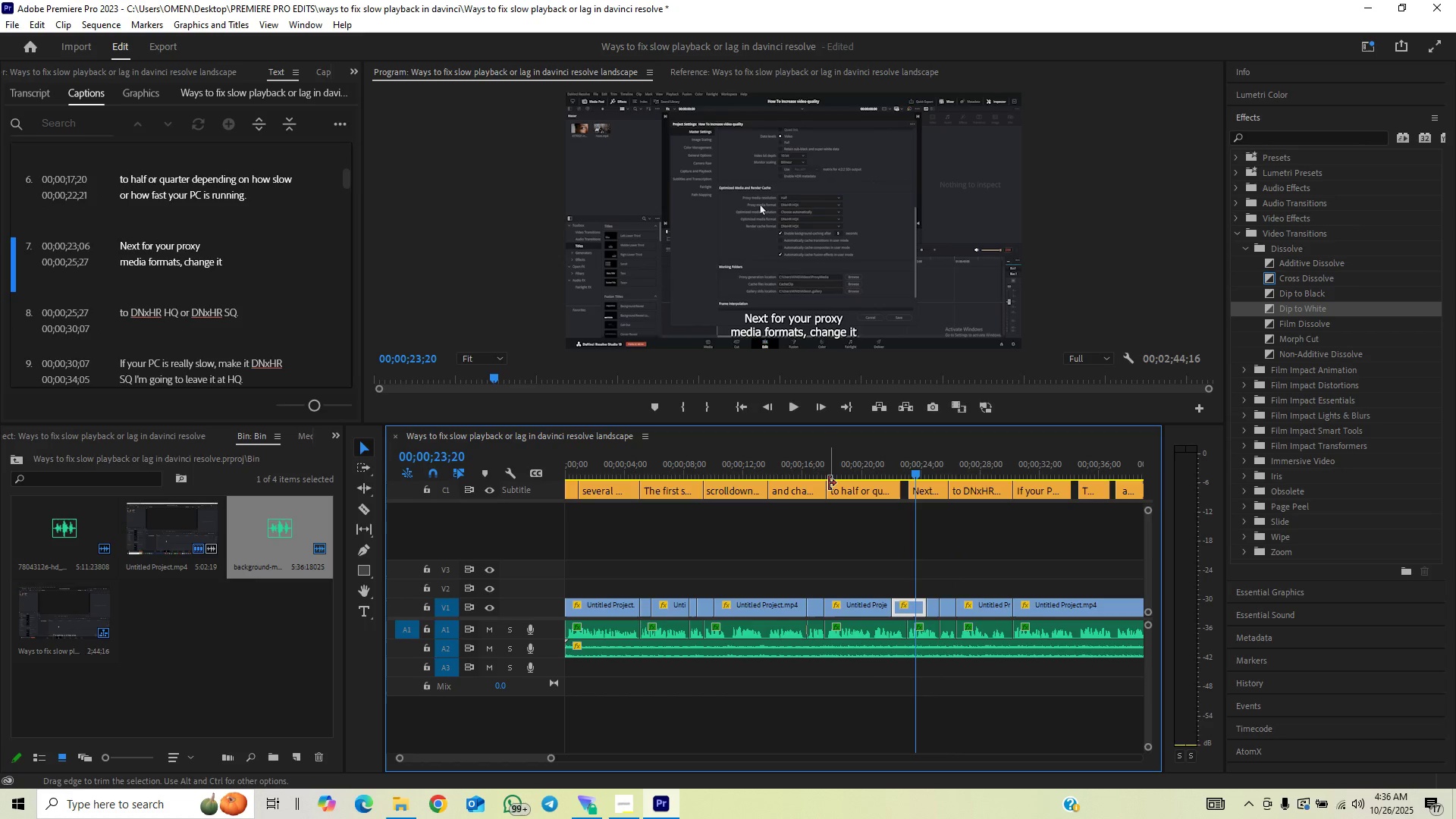 
left_click([815, 471])
 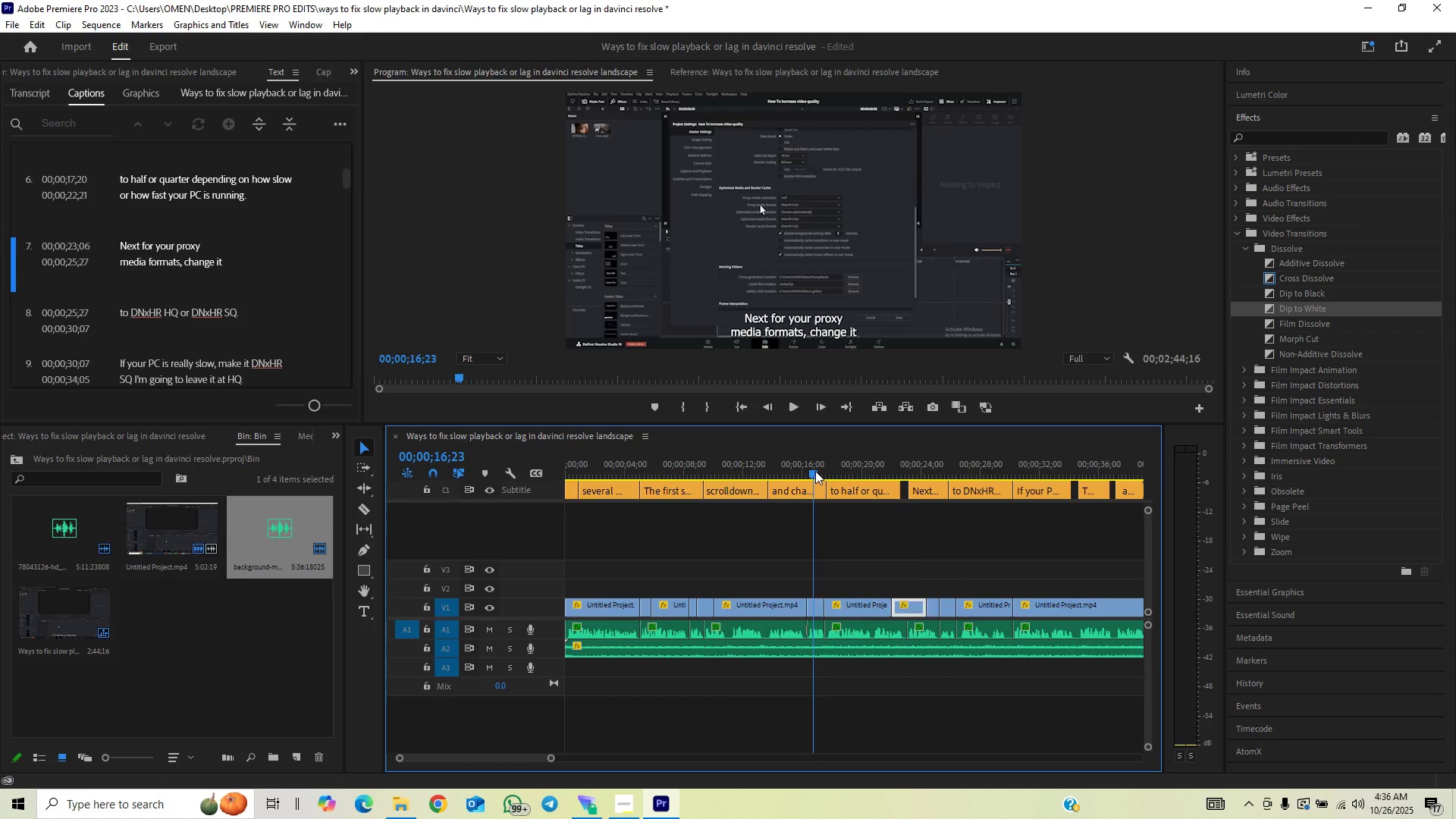 
key(Space)
 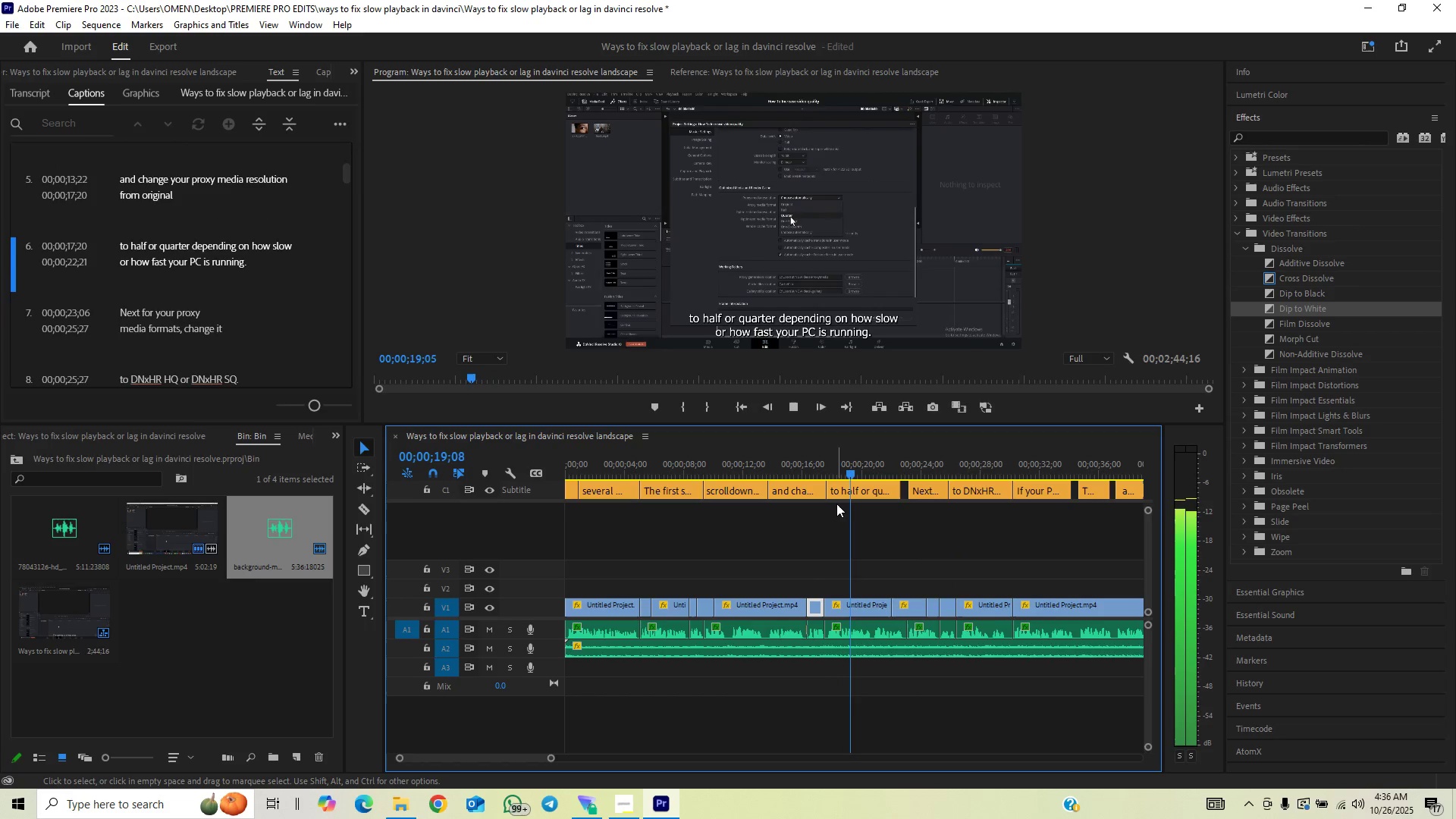 
key(Space)
 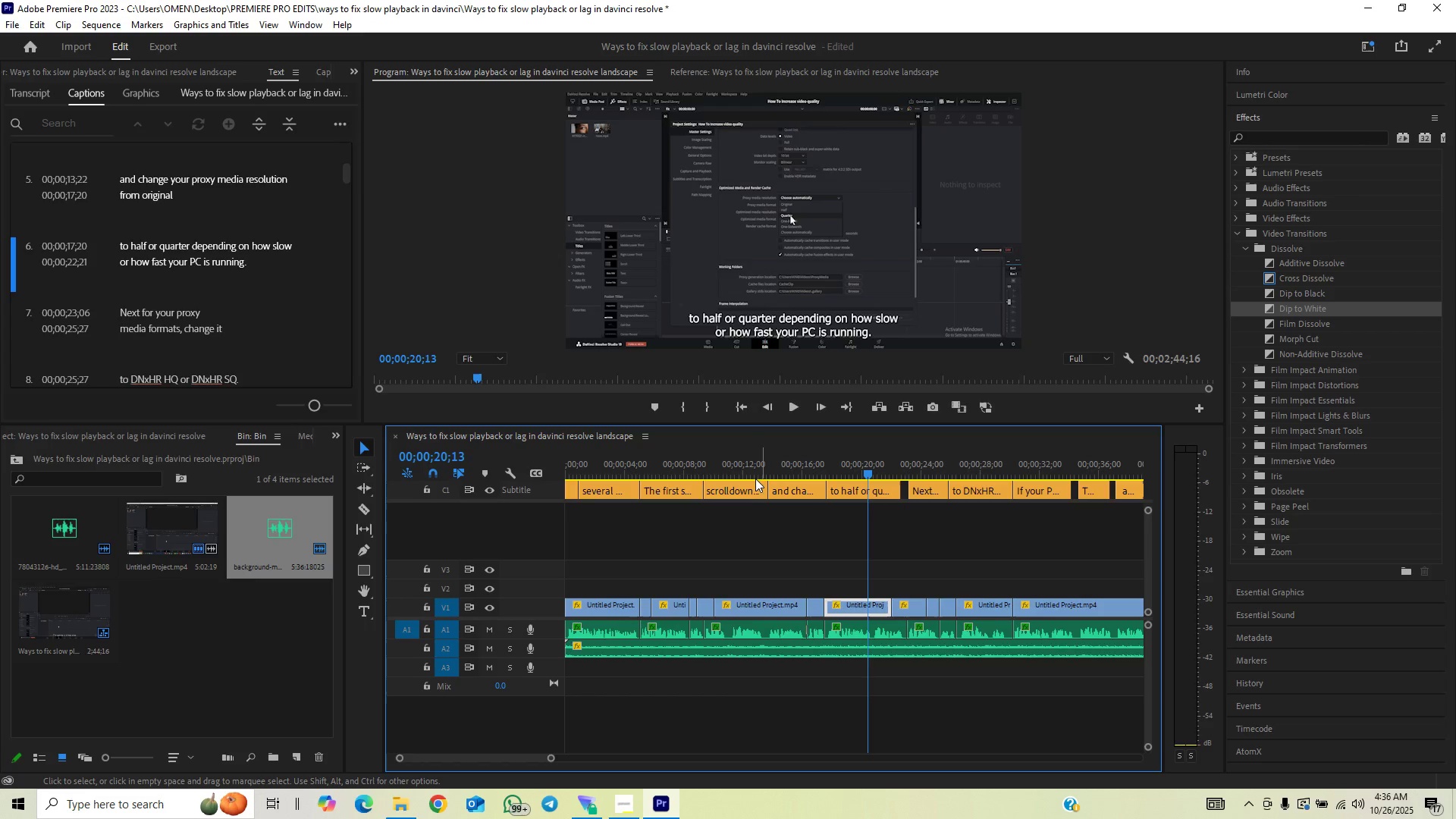 
left_click([750, 474])
 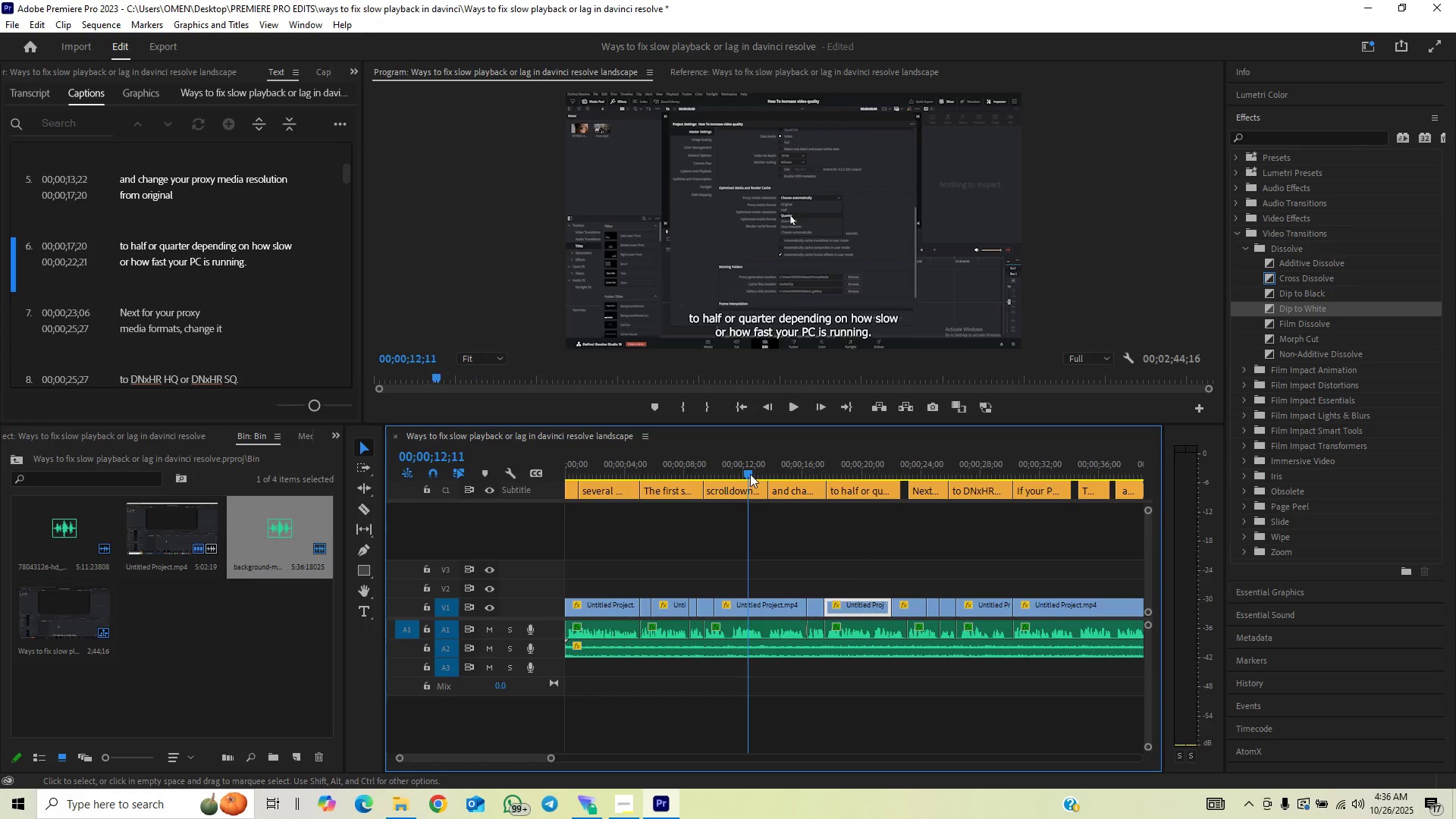 
key(Space)
 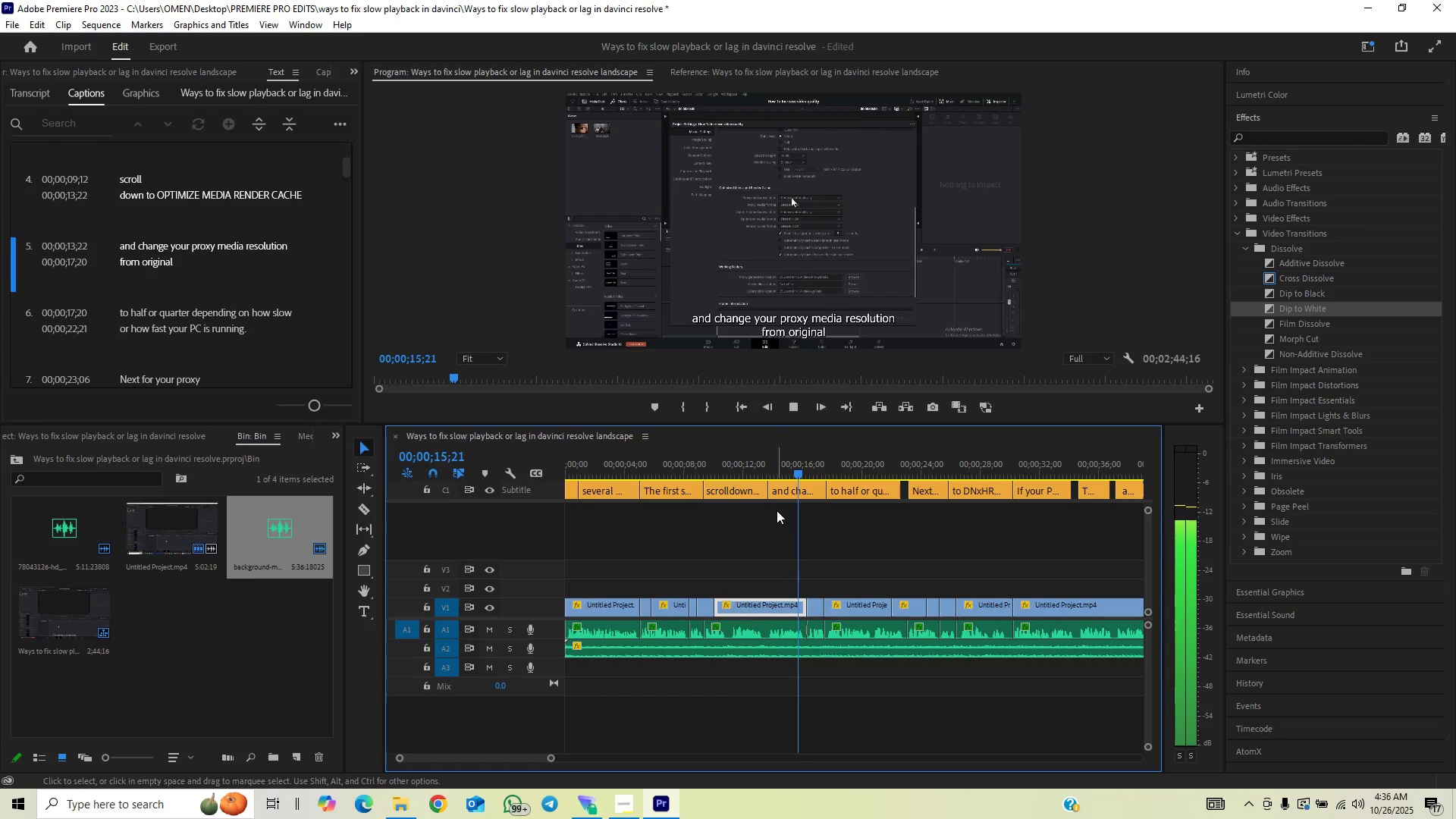 
wait(5.48)
 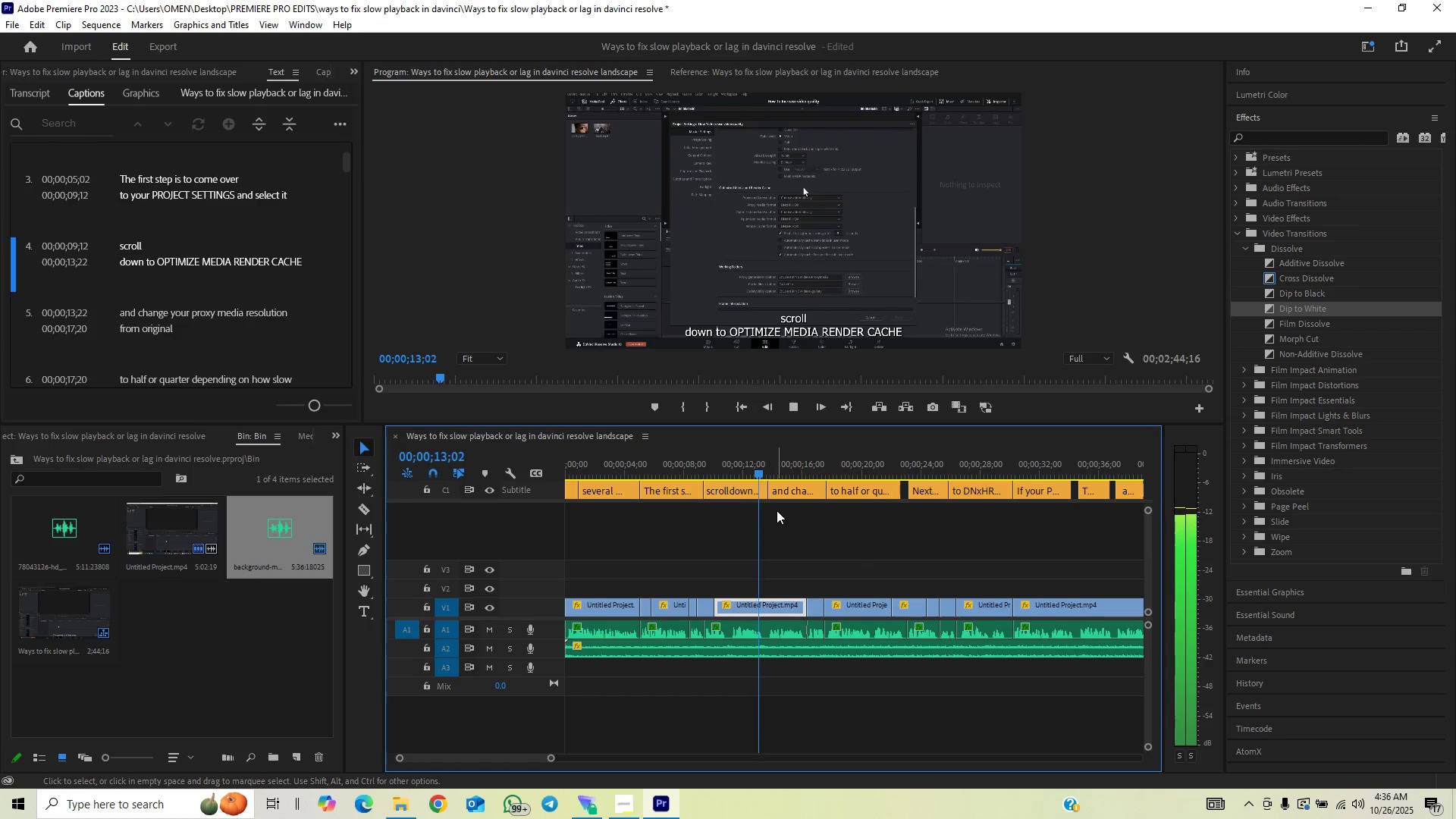 
key(Space)
 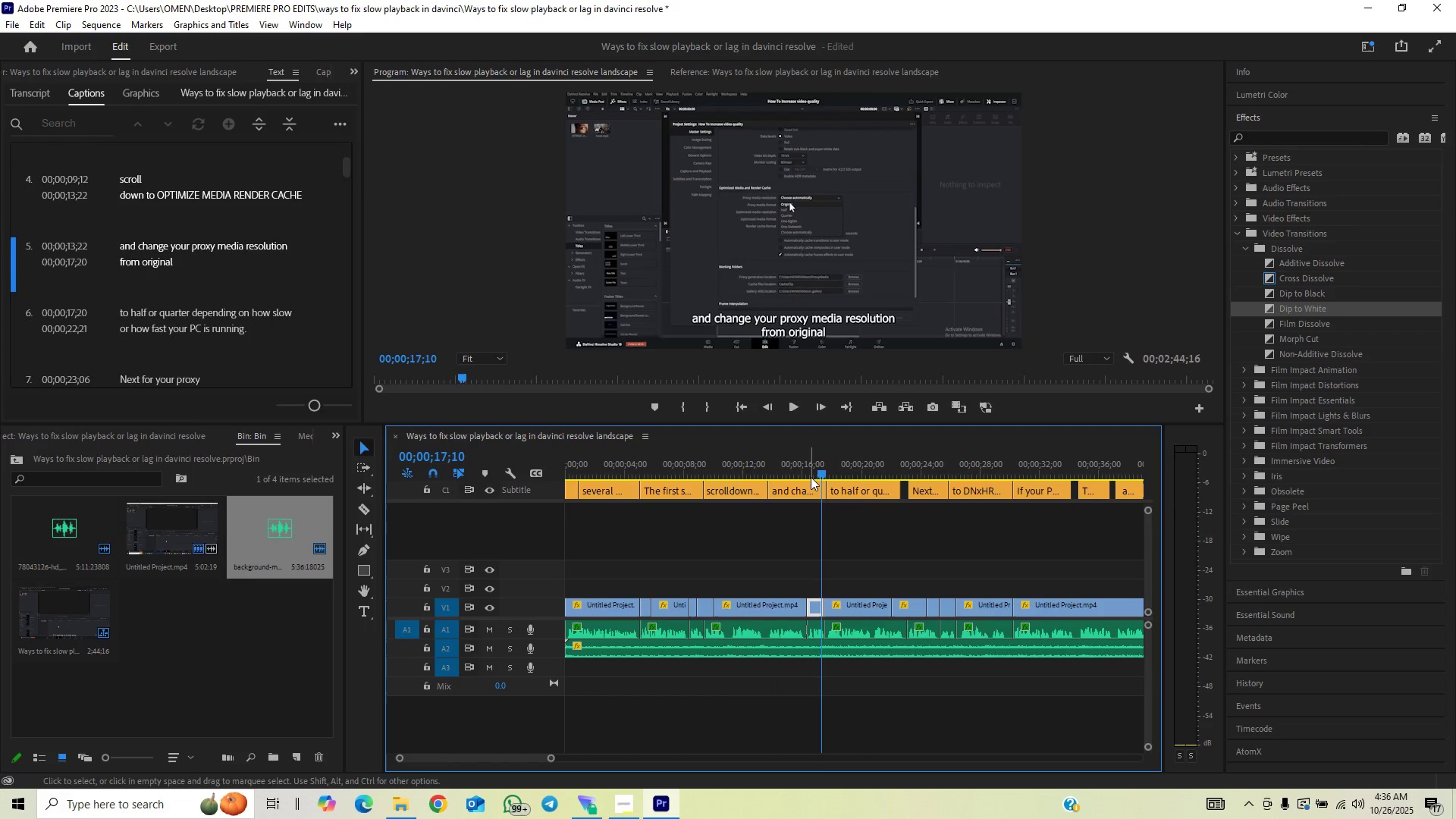 
left_click_drag(start_coordinate=[811, 475], to_coordinate=[816, 471])
 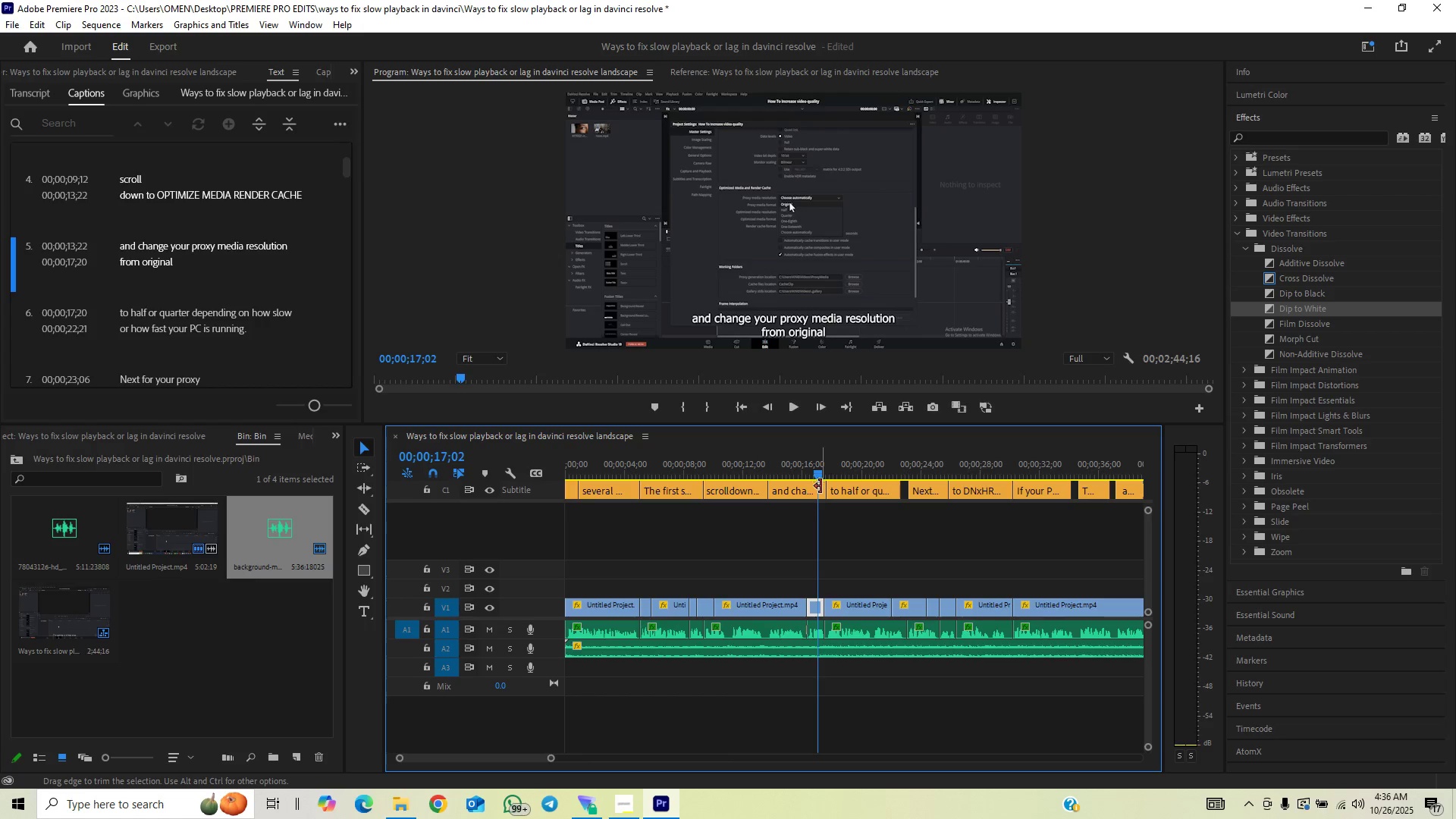 
left_click_drag(start_coordinate=[822, 492], to_coordinate=[816, 497])
 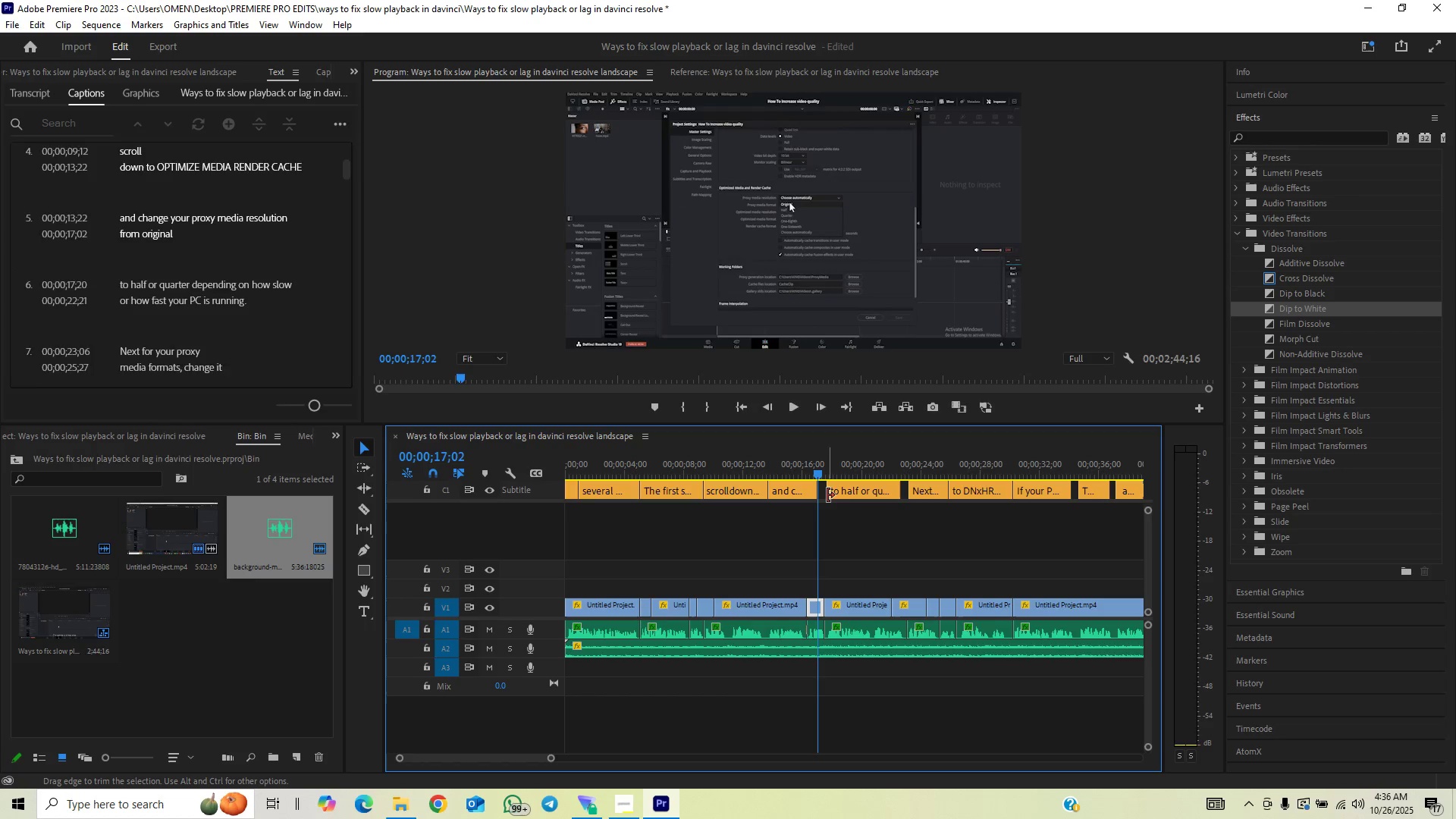 
left_click_drag(start_coordinate=[827, 494], to_coordinate=[802, 499])
 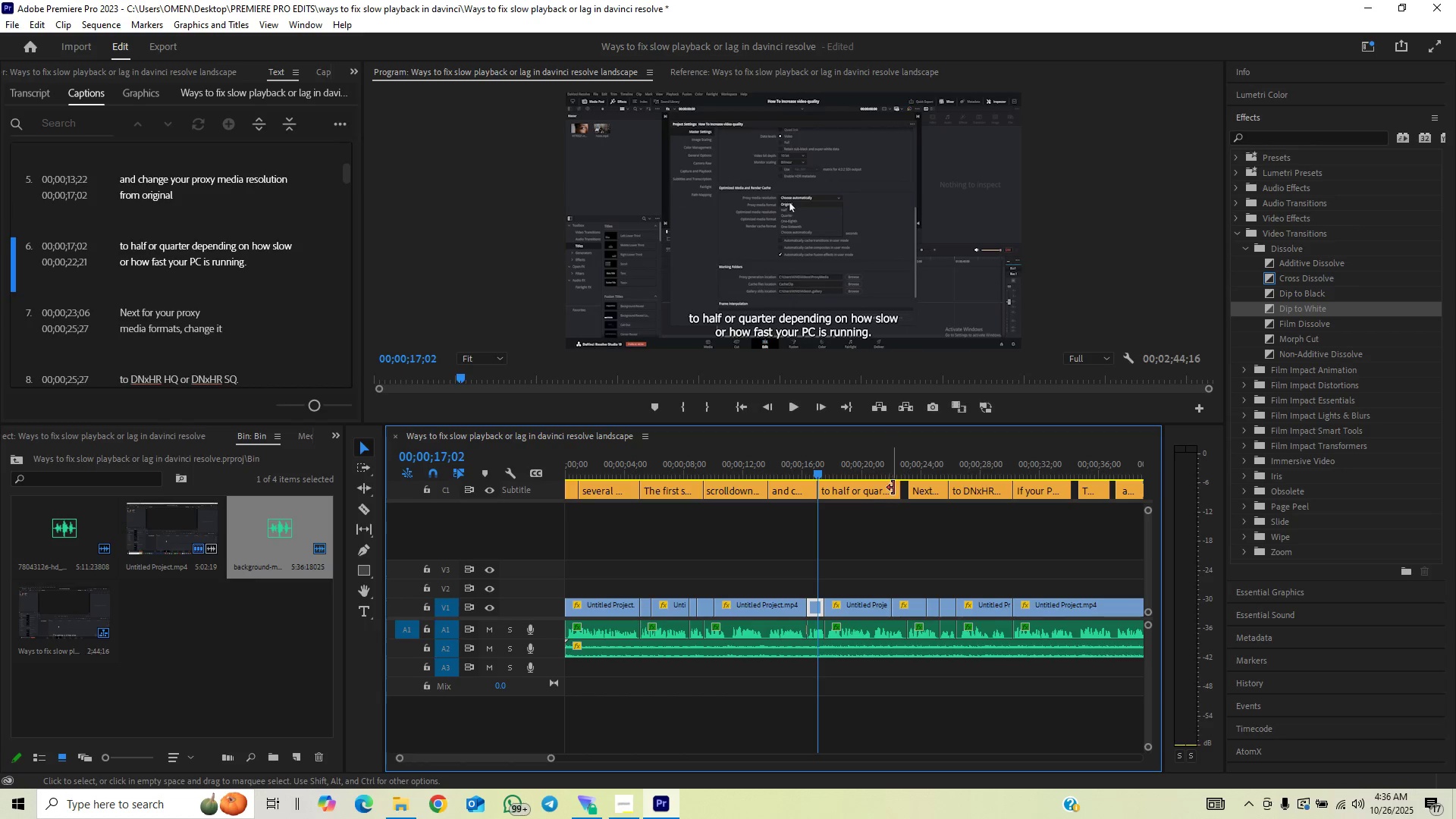 
left_click_drag(start_coordinate=[896, 485], to_coordinate=[883, 495])
 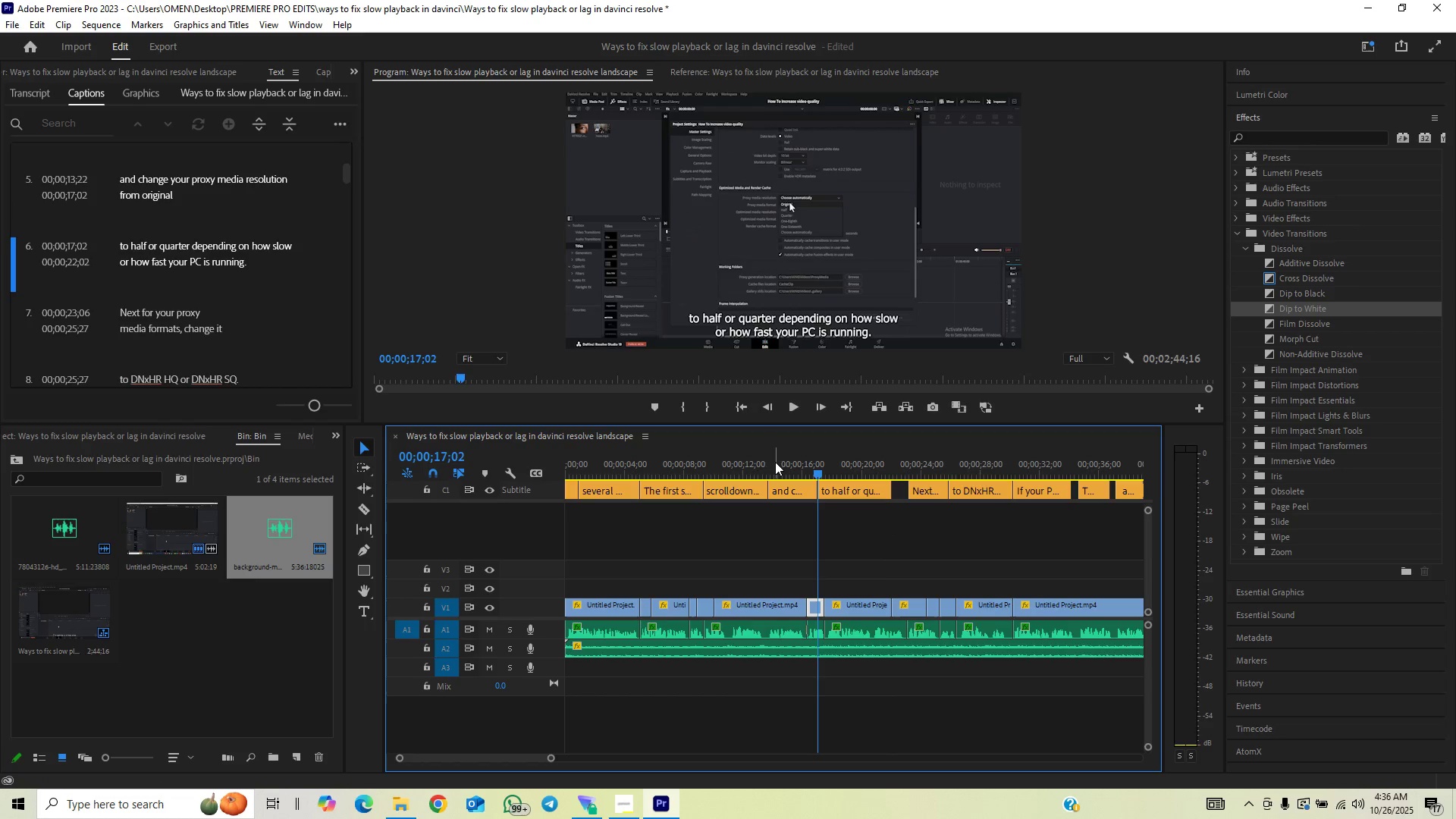 
left_click([759, 466])
 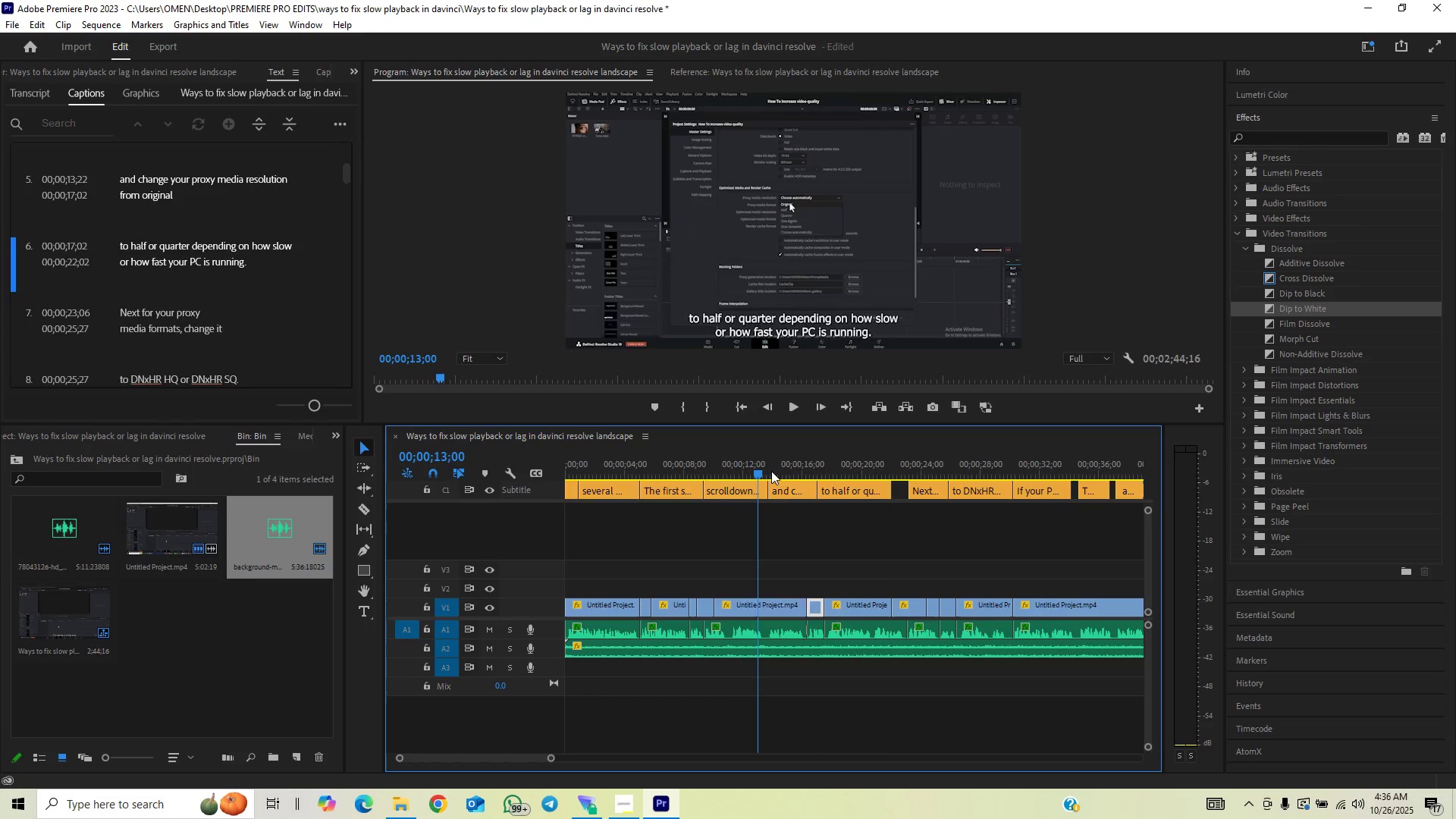 
key(Space)
 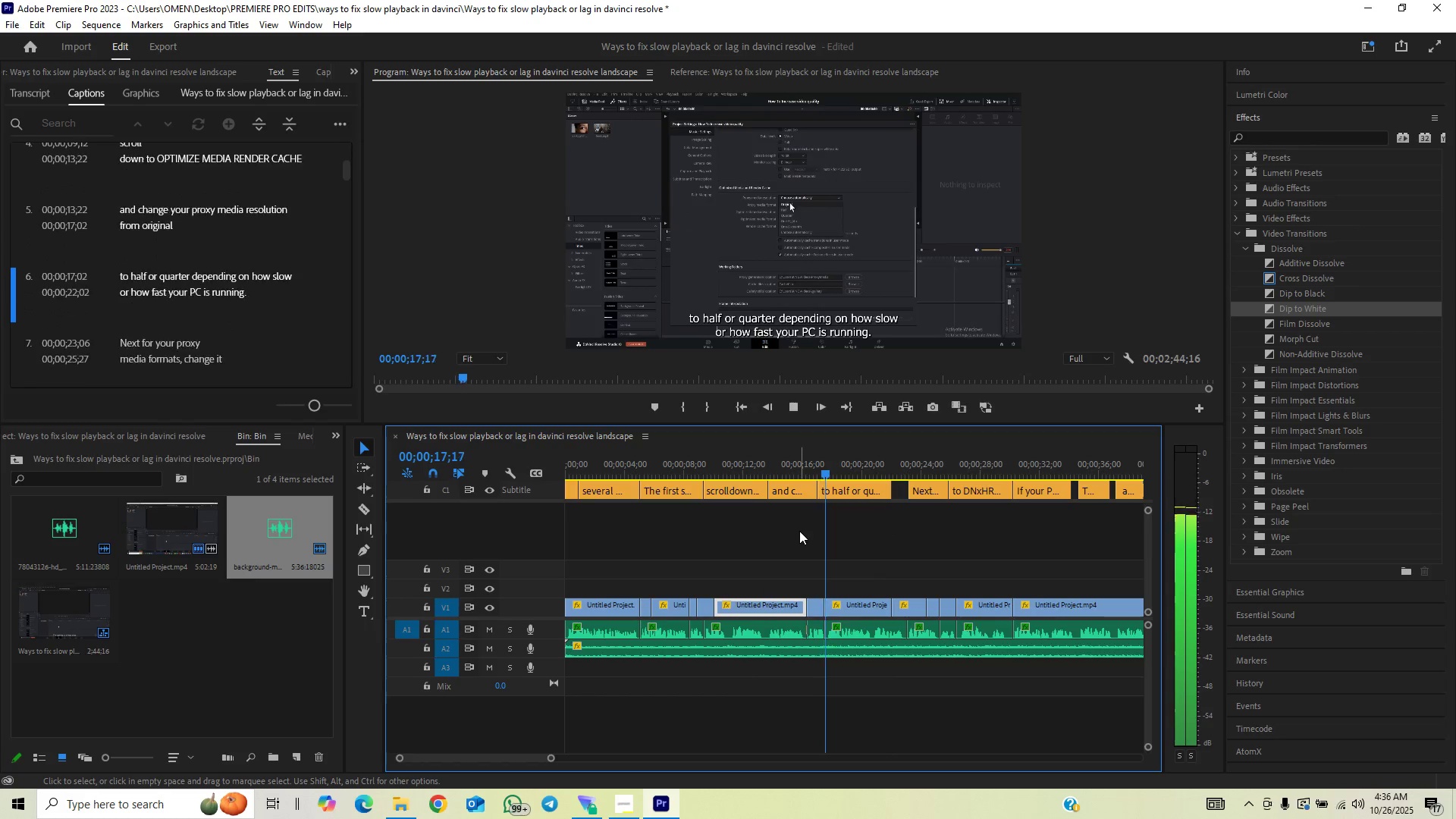 
wait(6.75)
 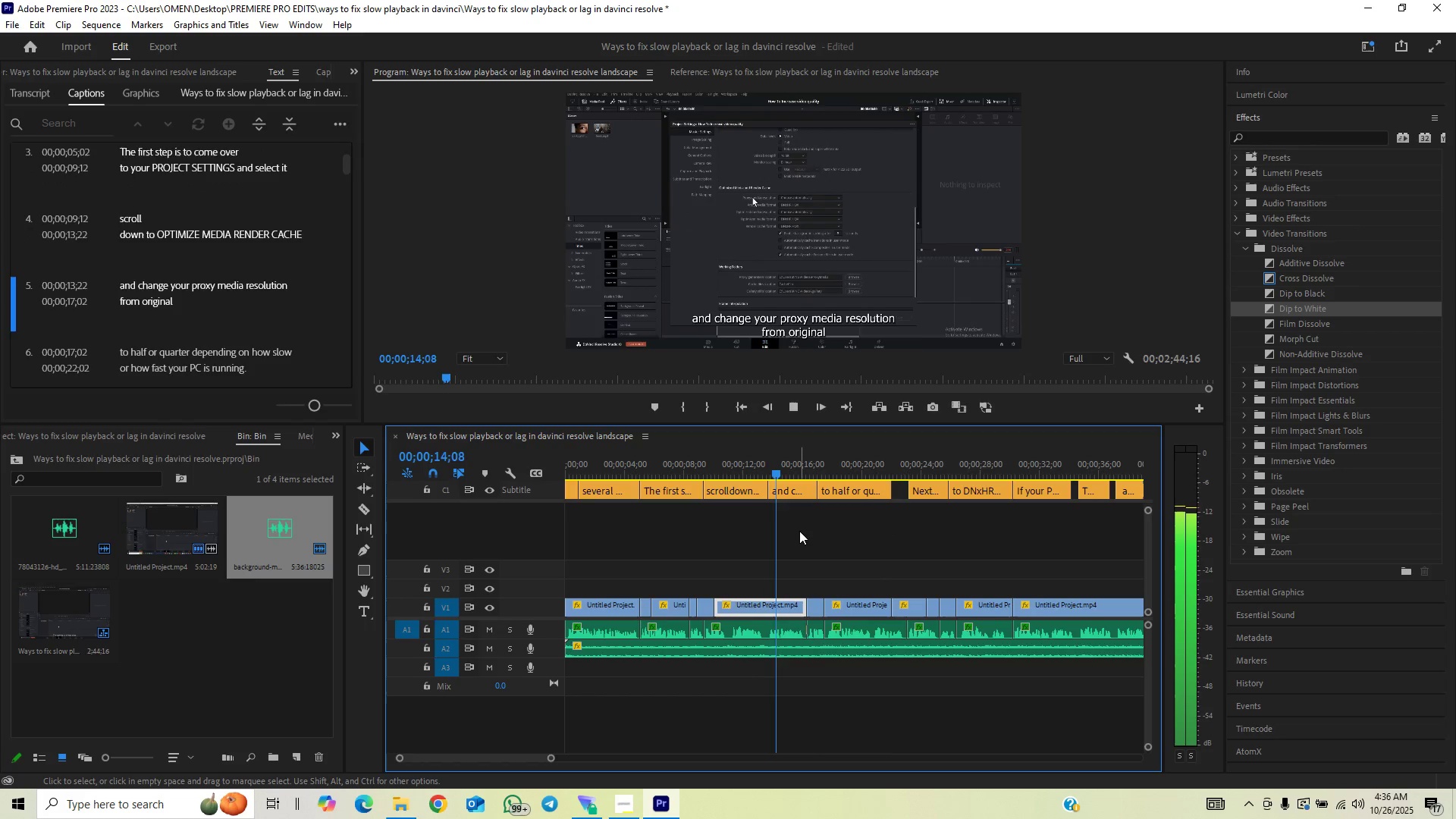 
left_click([813, 478])
 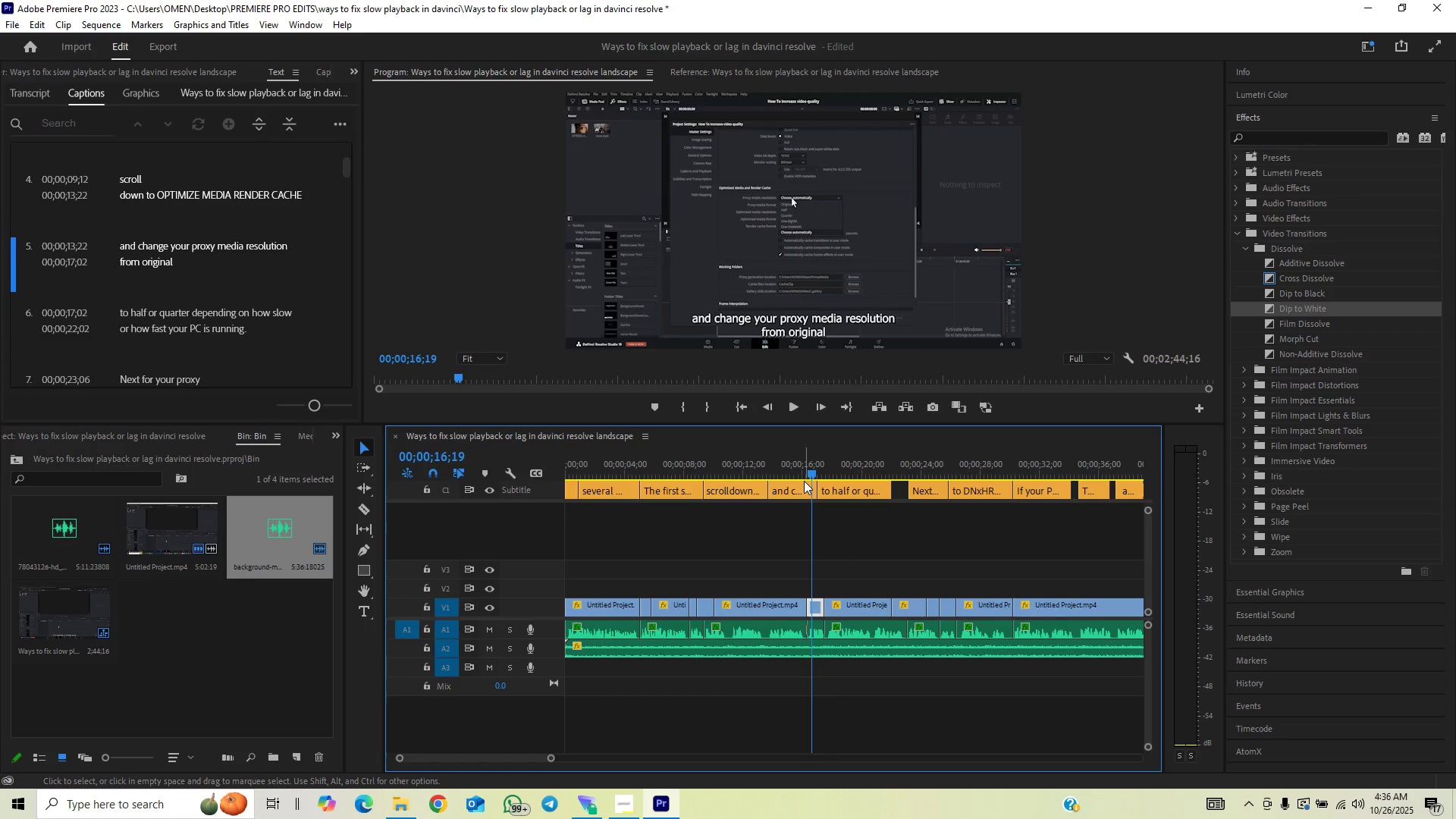 
left_click([792, 471])
 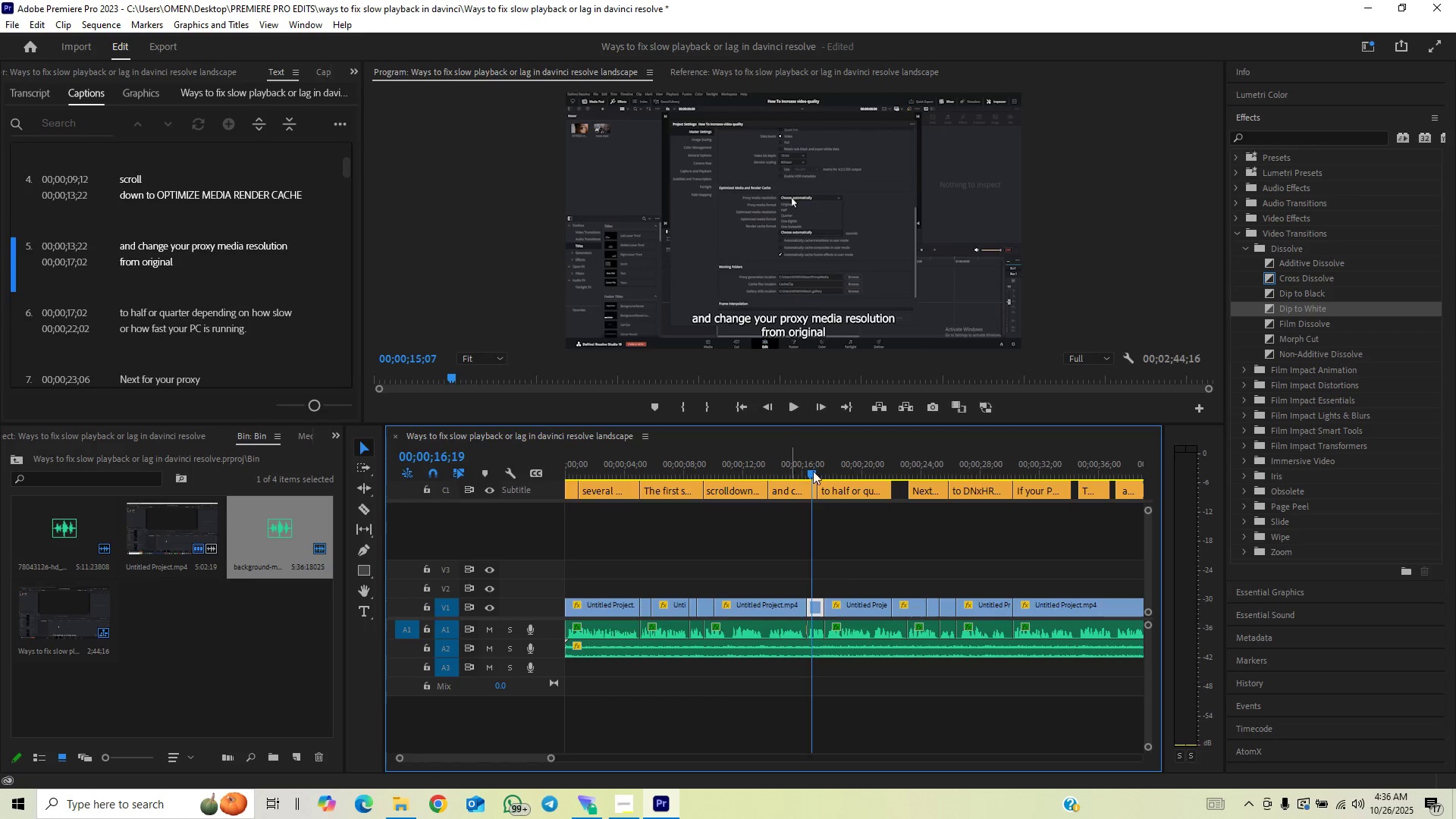 
key(Space)
 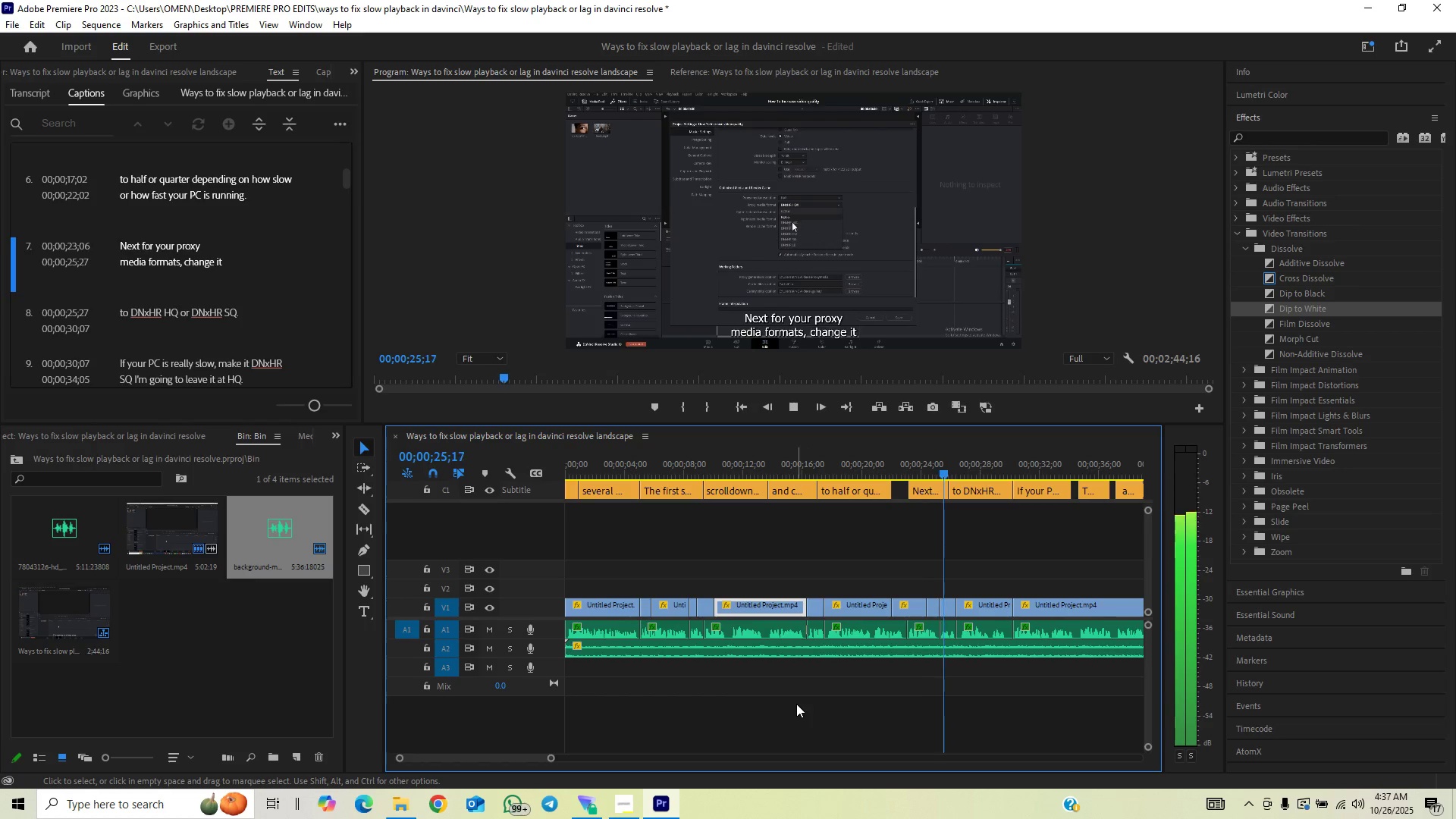 
wait(15.93)
 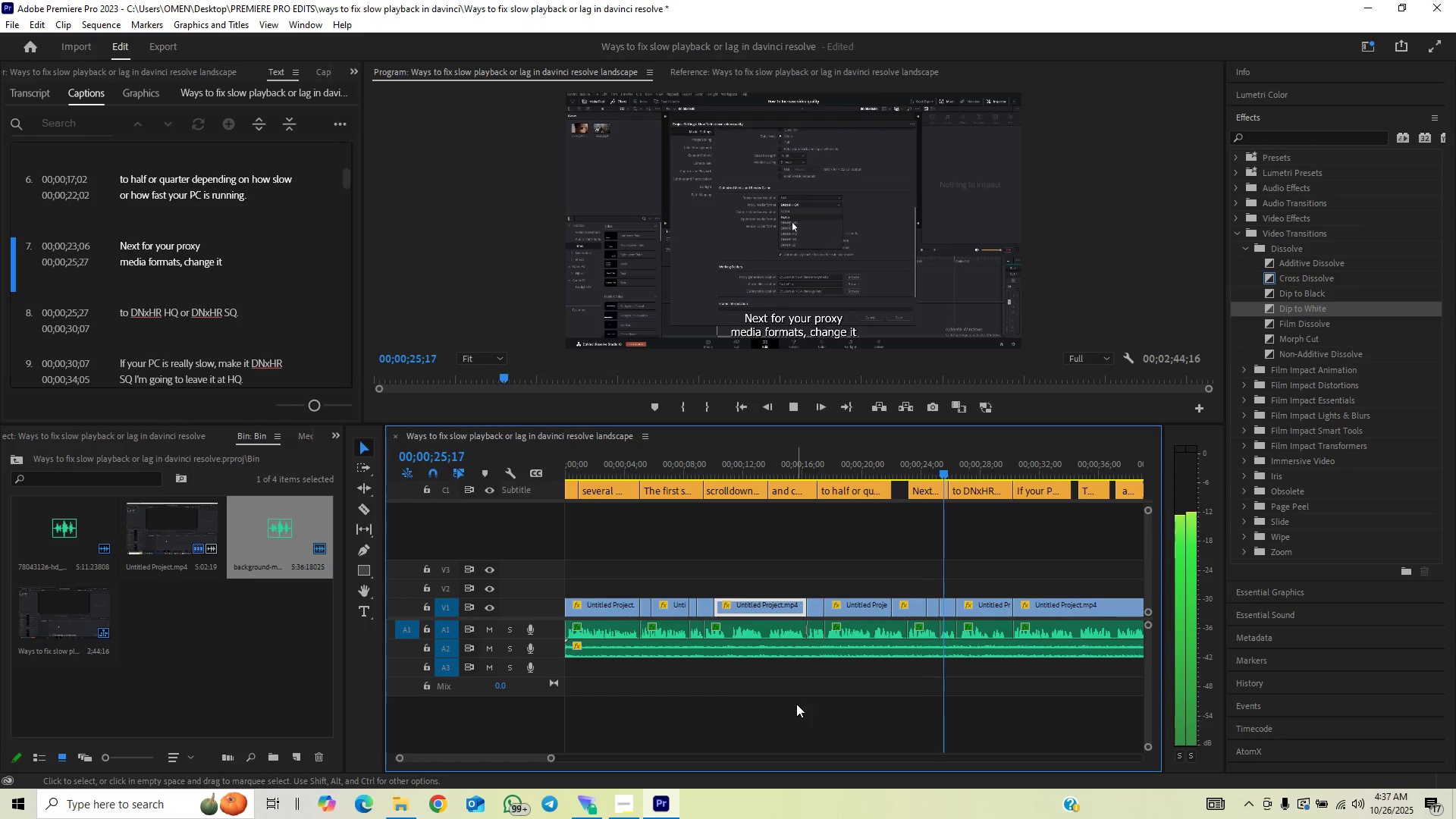 
key(Space)
 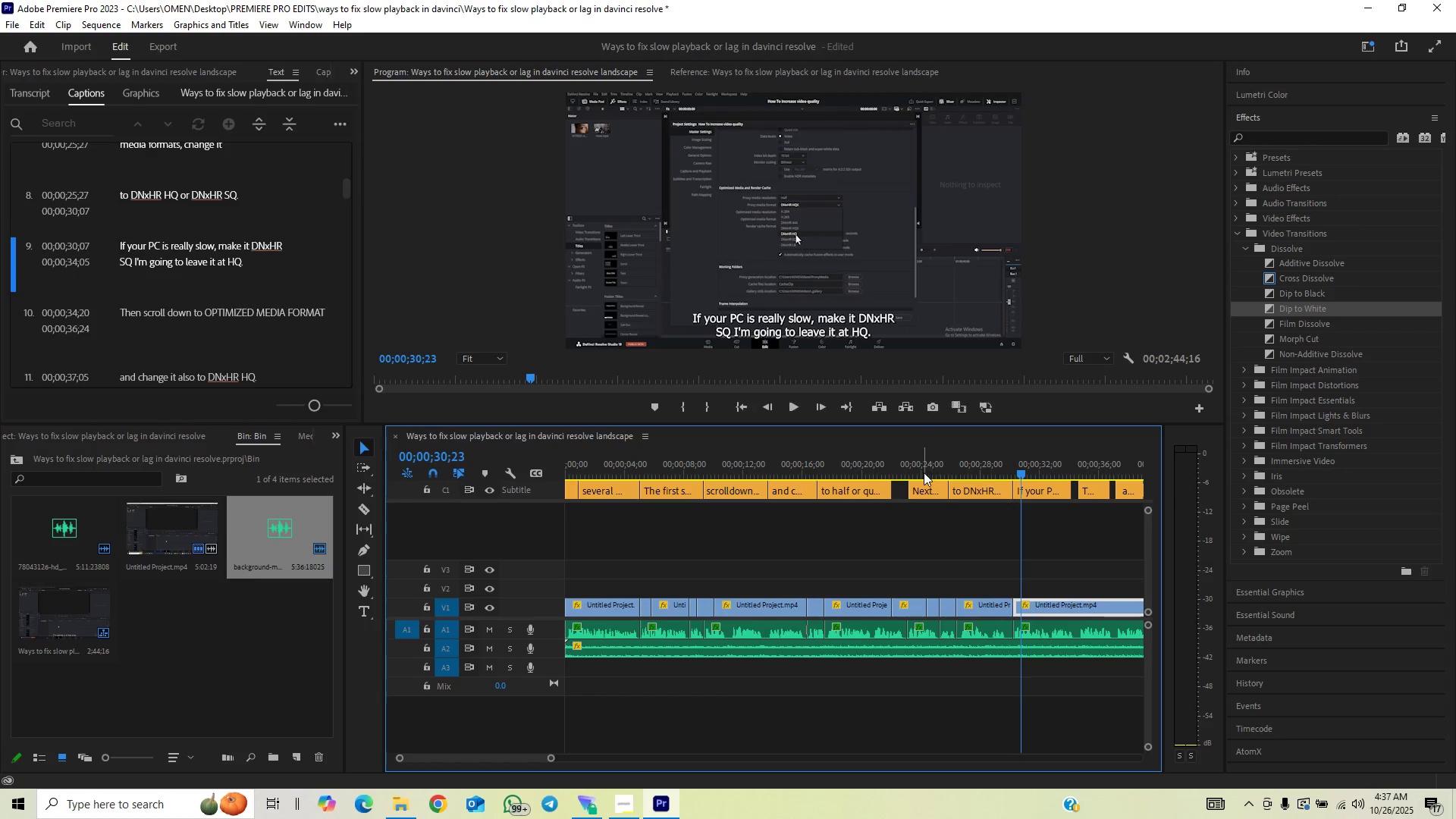 
left_click([924, 472])
 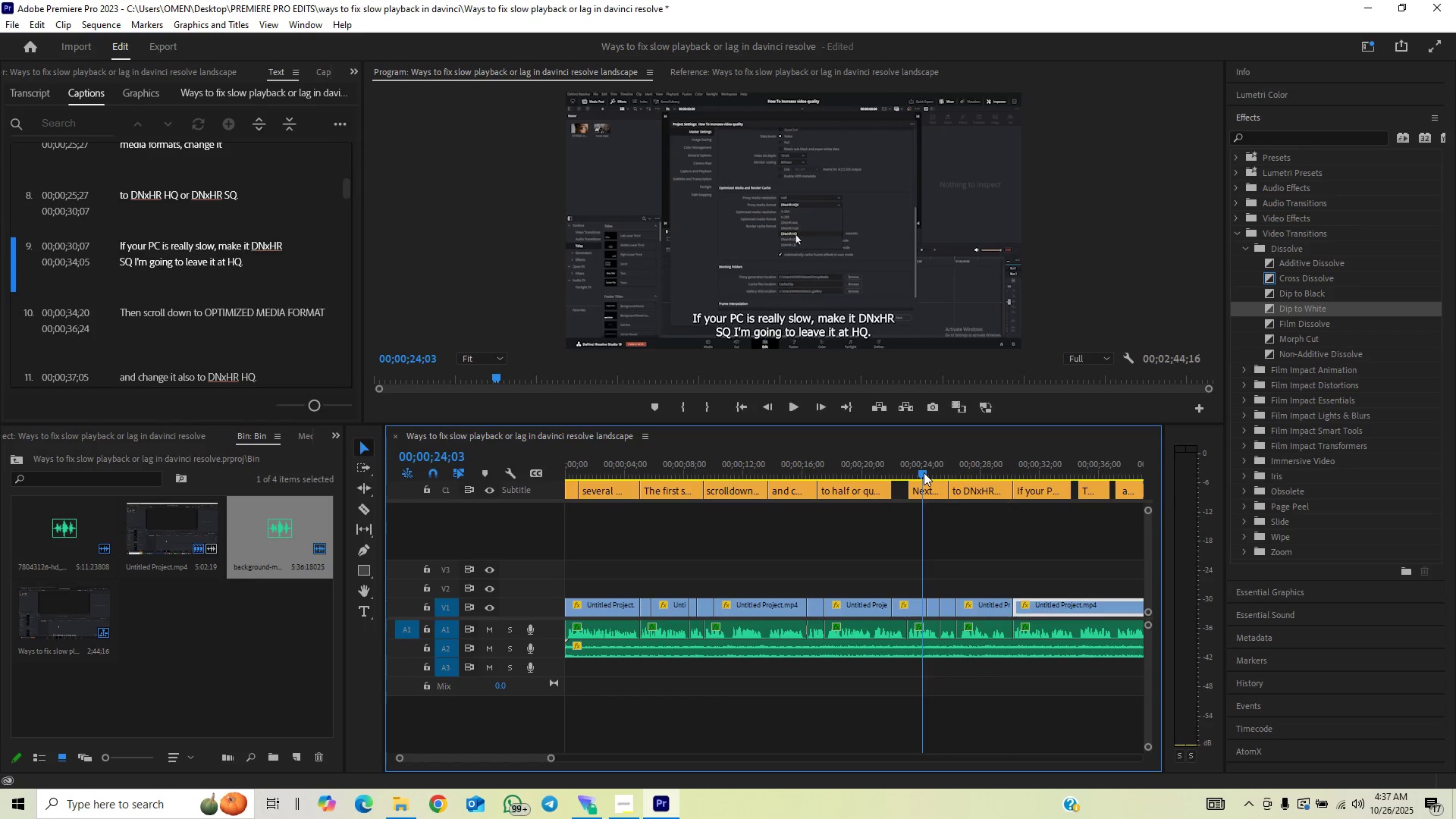 
key(Space)
 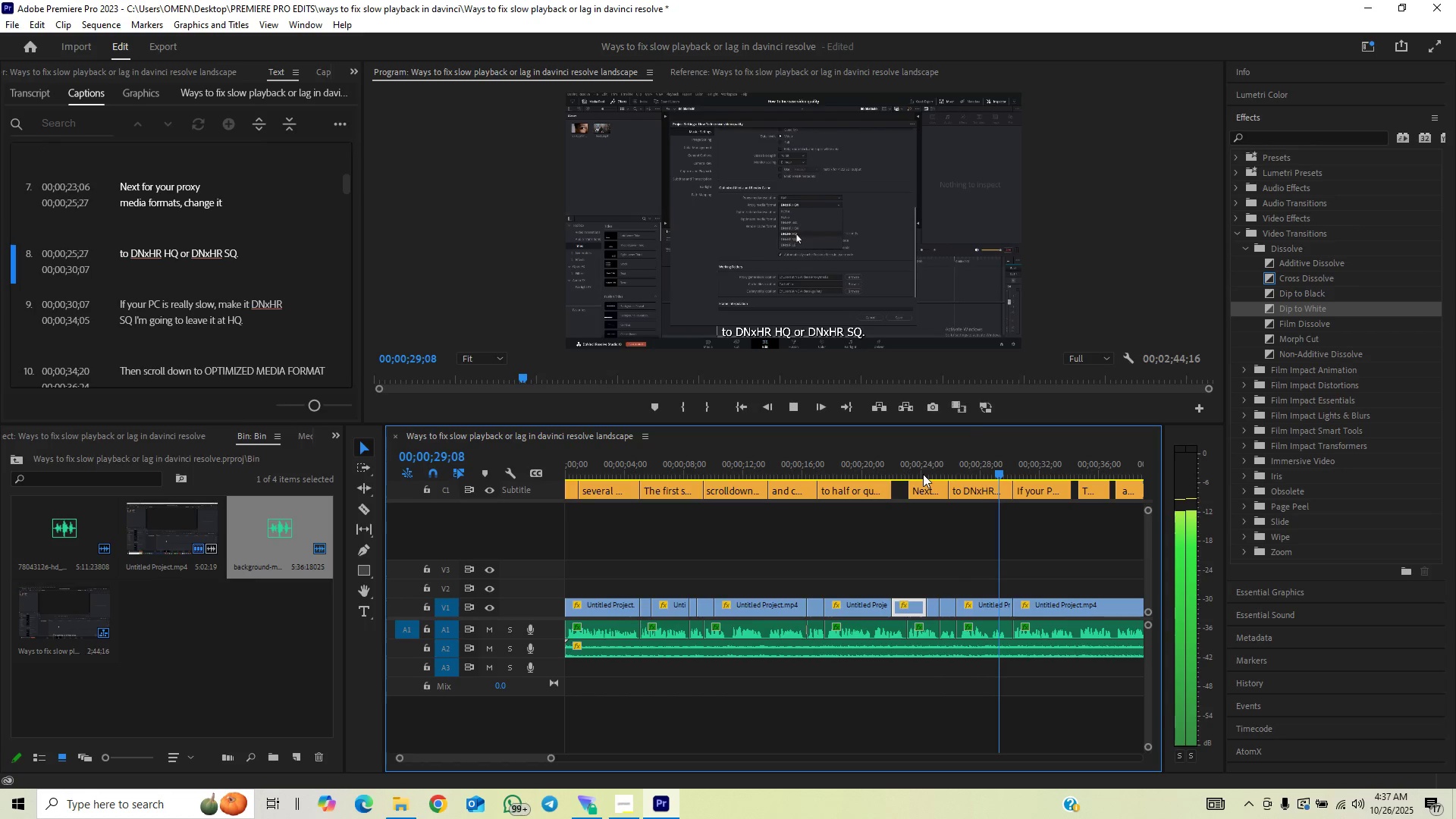 
wait(10.7)
 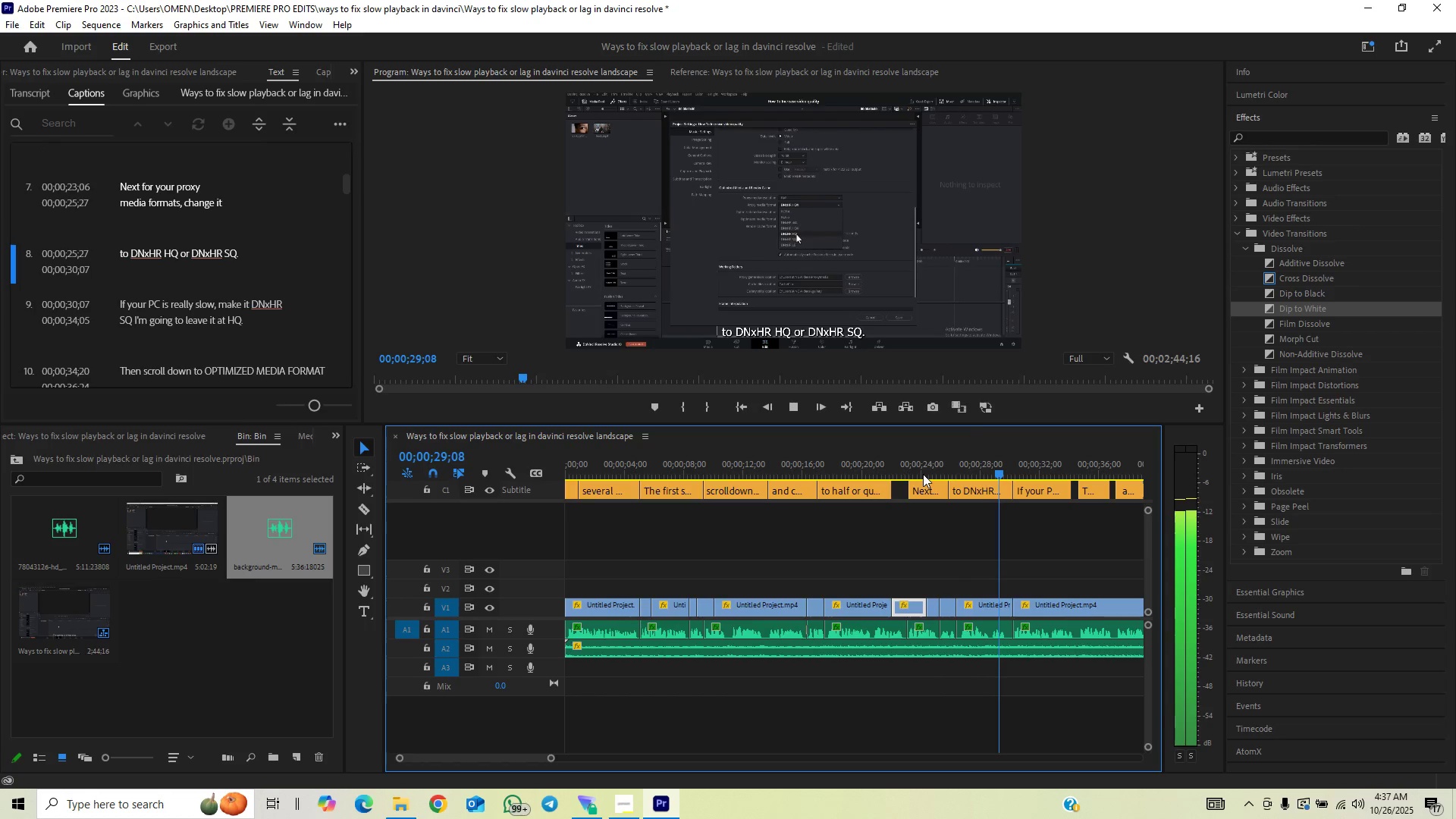 
key(Space)
 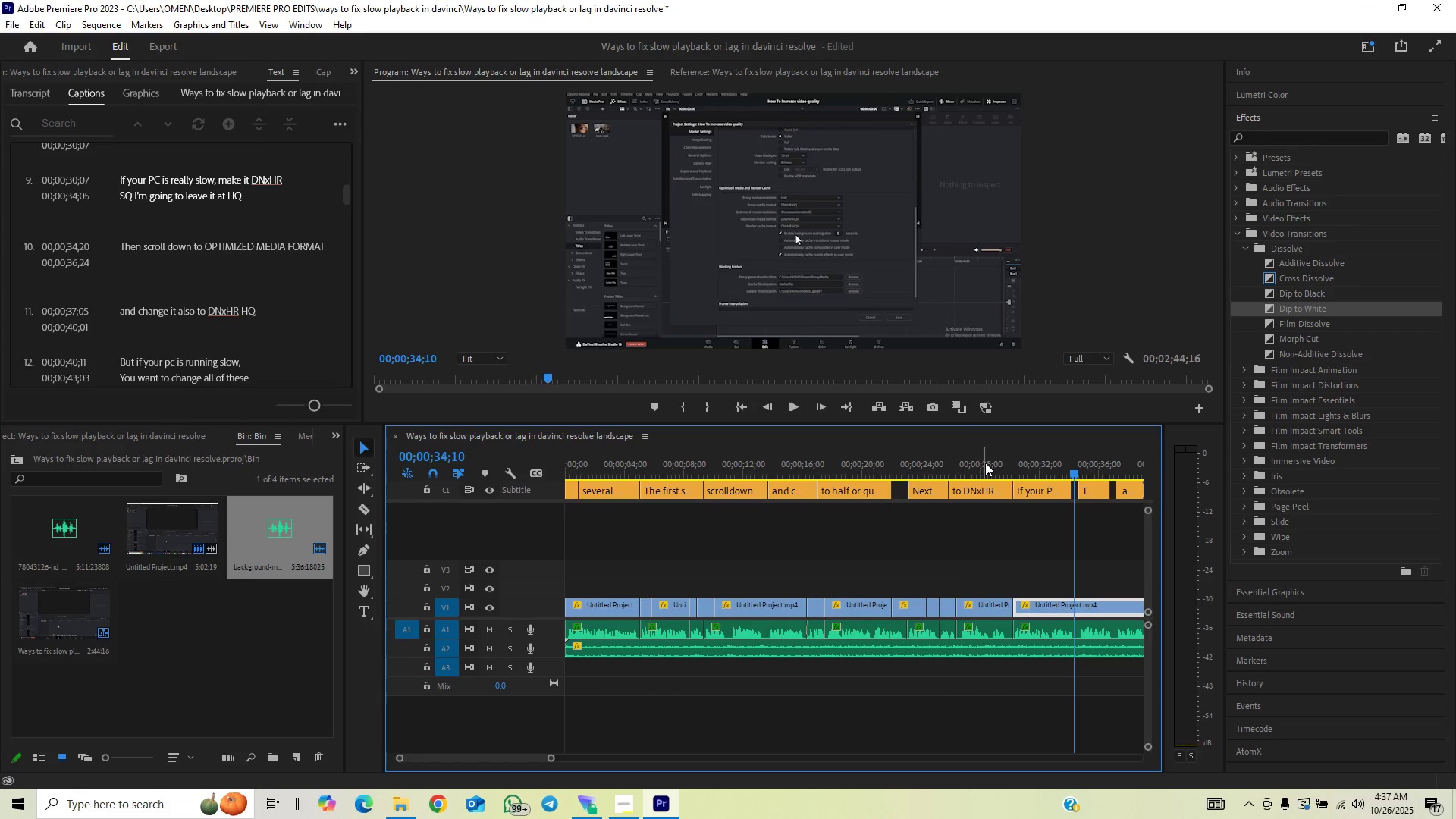 
left_click([989, 463])
 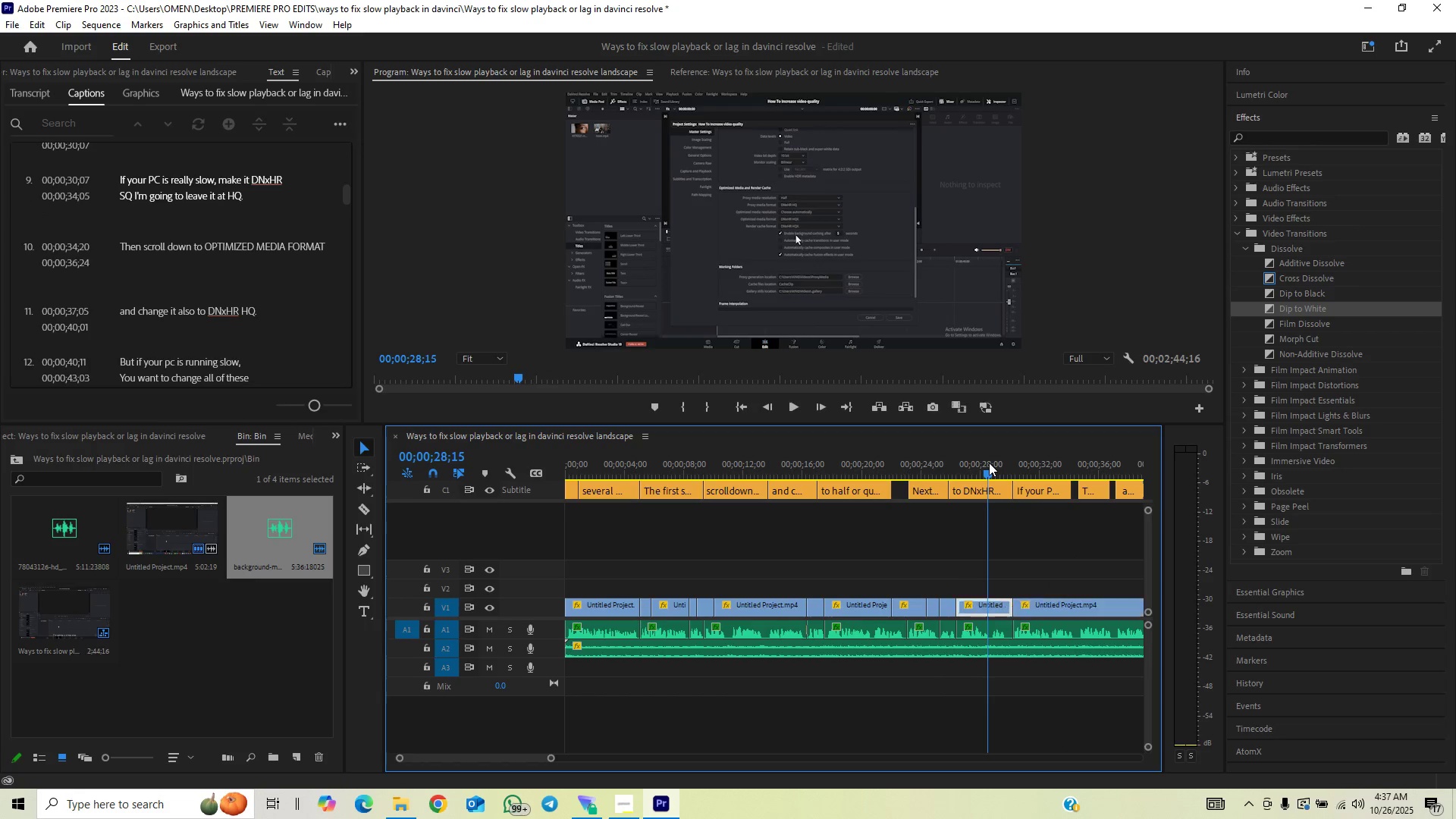 
key(Space)
 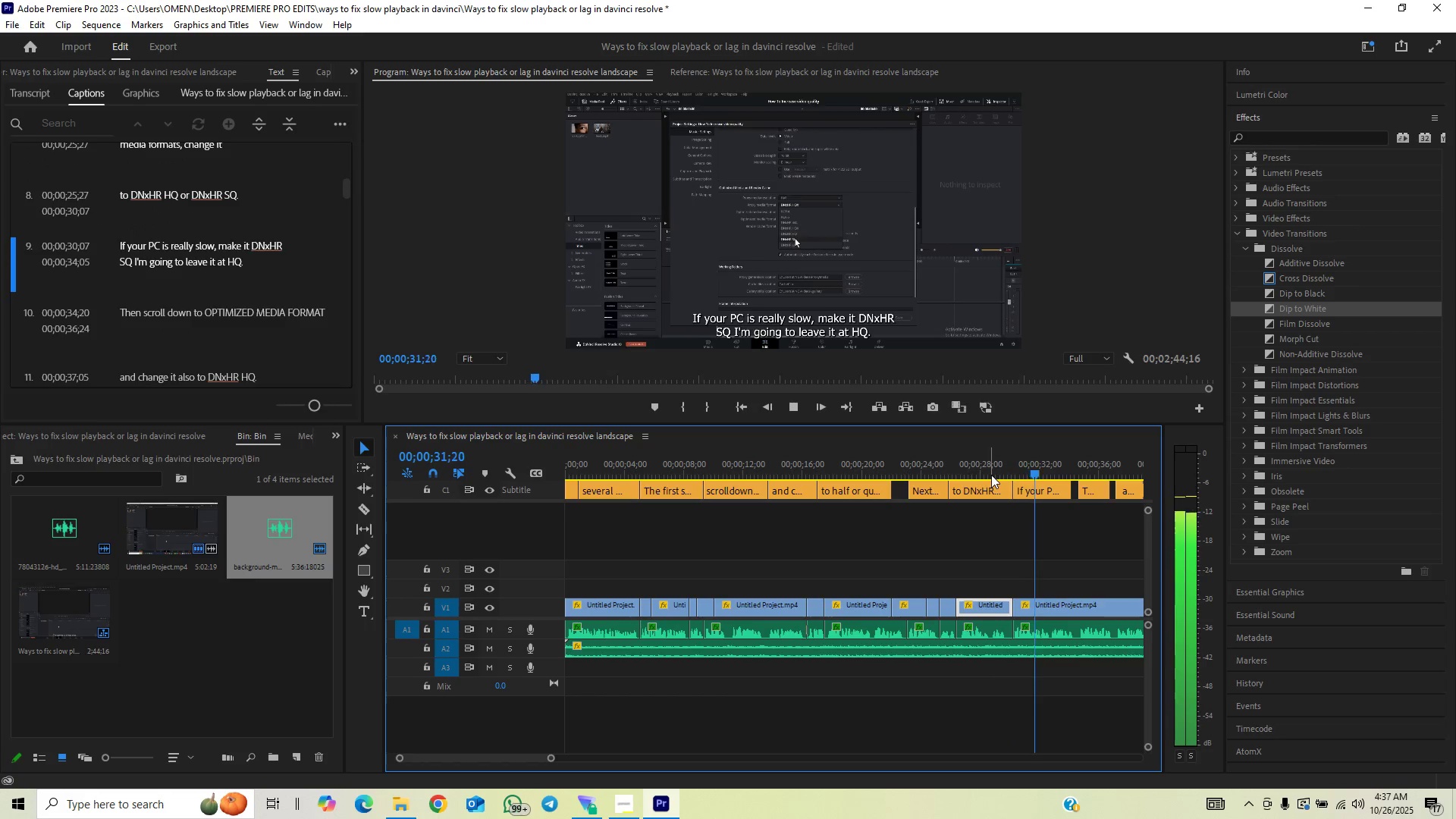 
key(Space)
 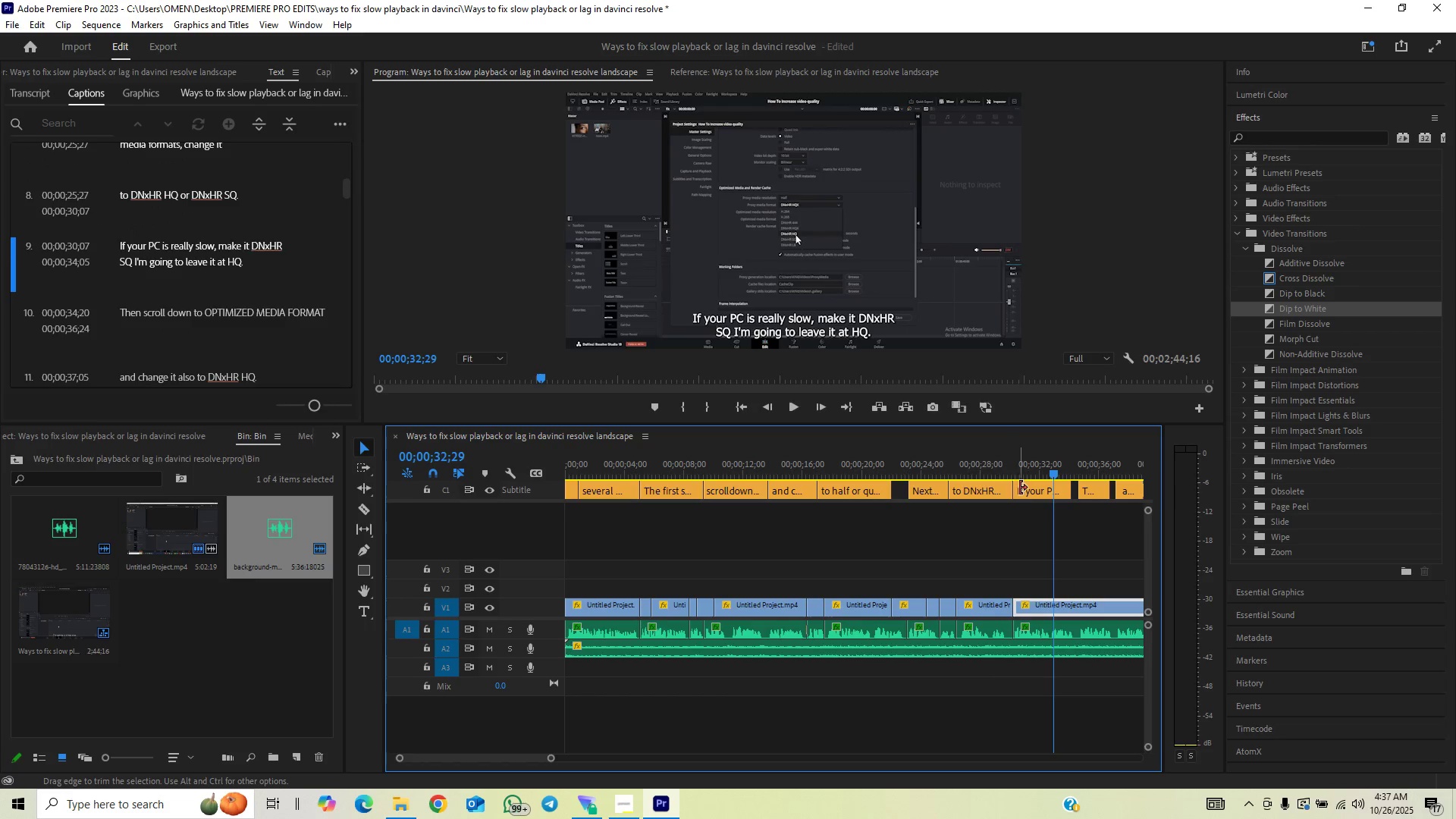 
left_click([1031, 488])
 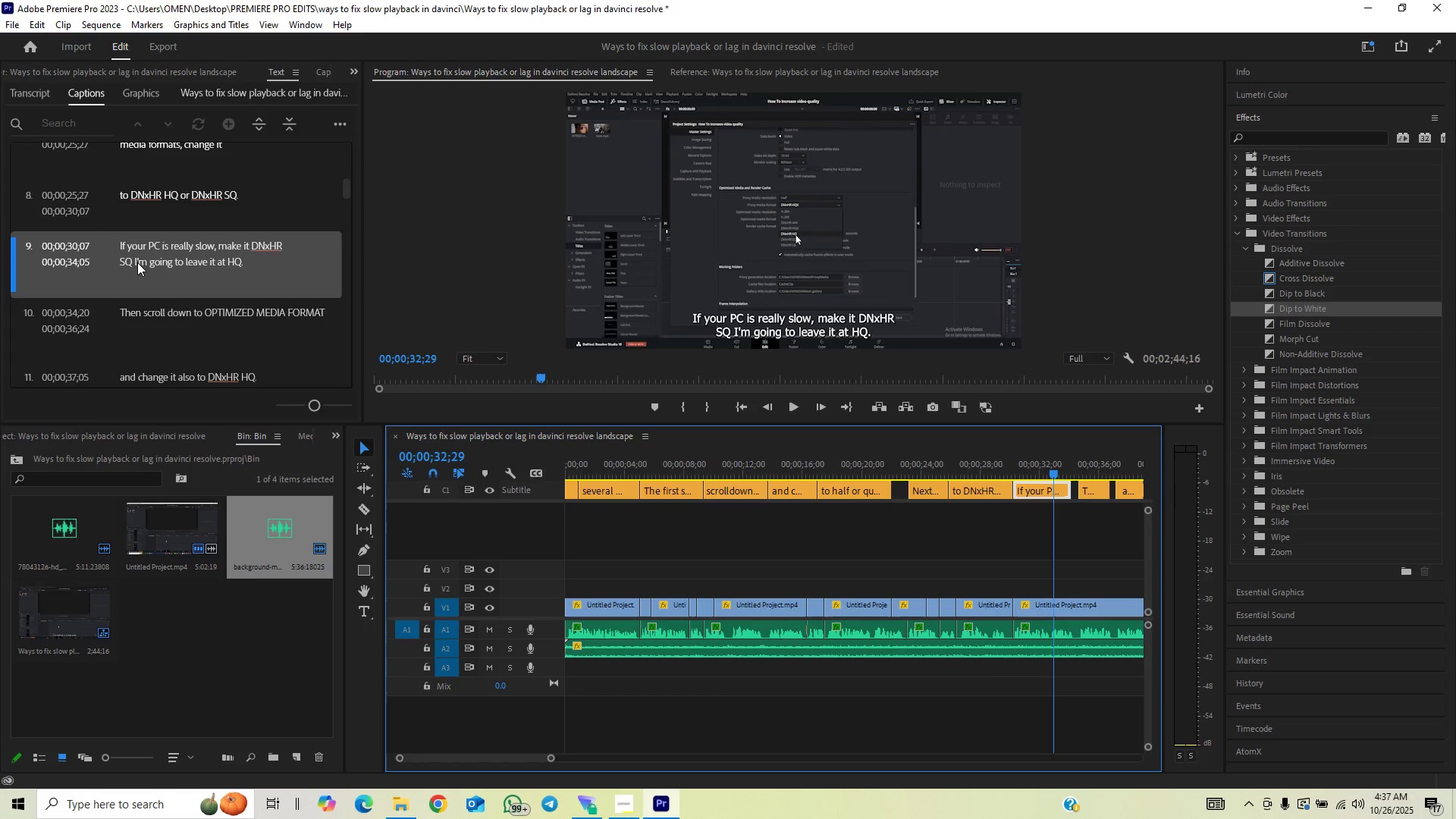 
double_click([137, 262])
 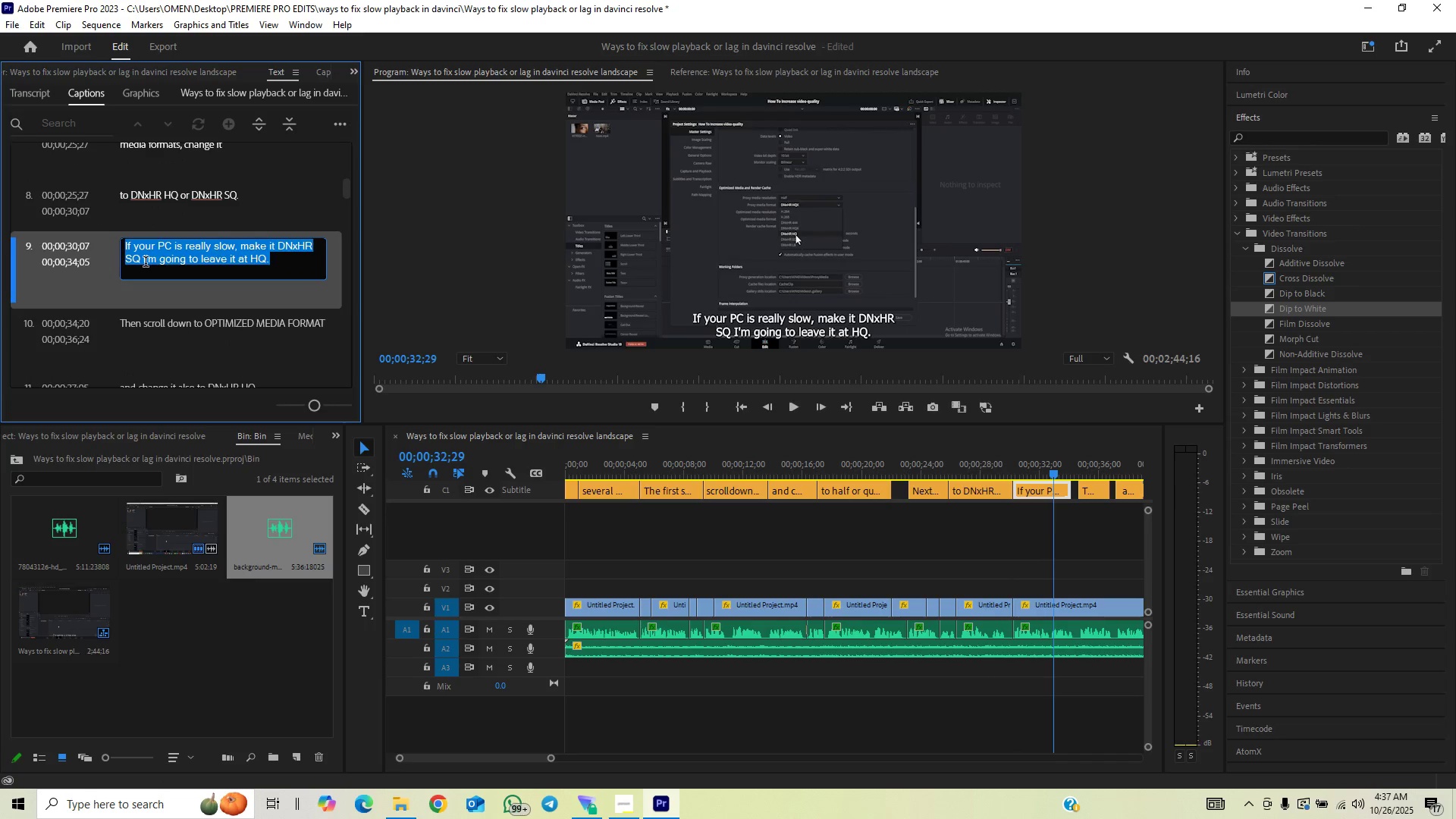 
left_click([146, 263])
 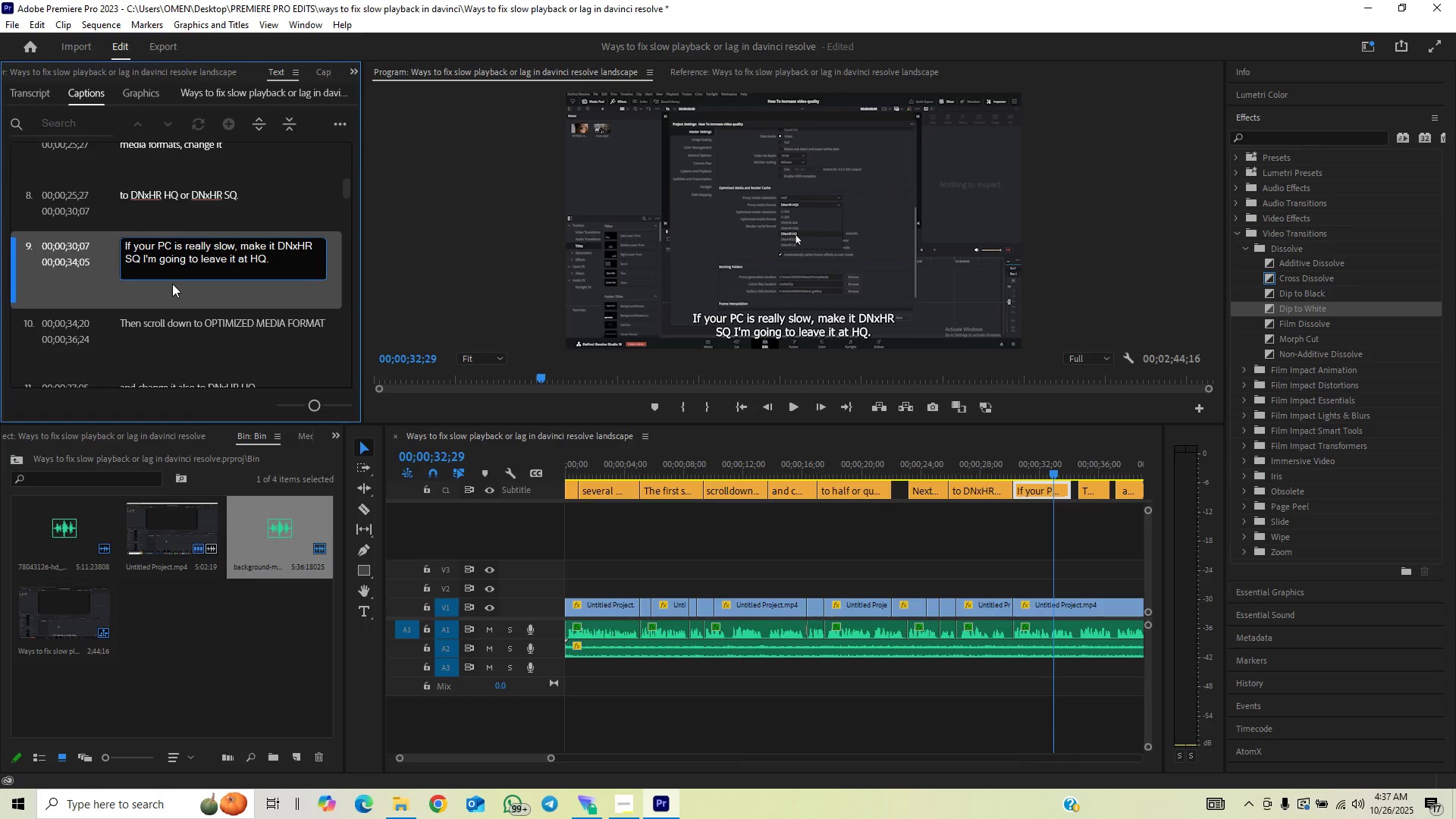 
key(ArrowLeft)
 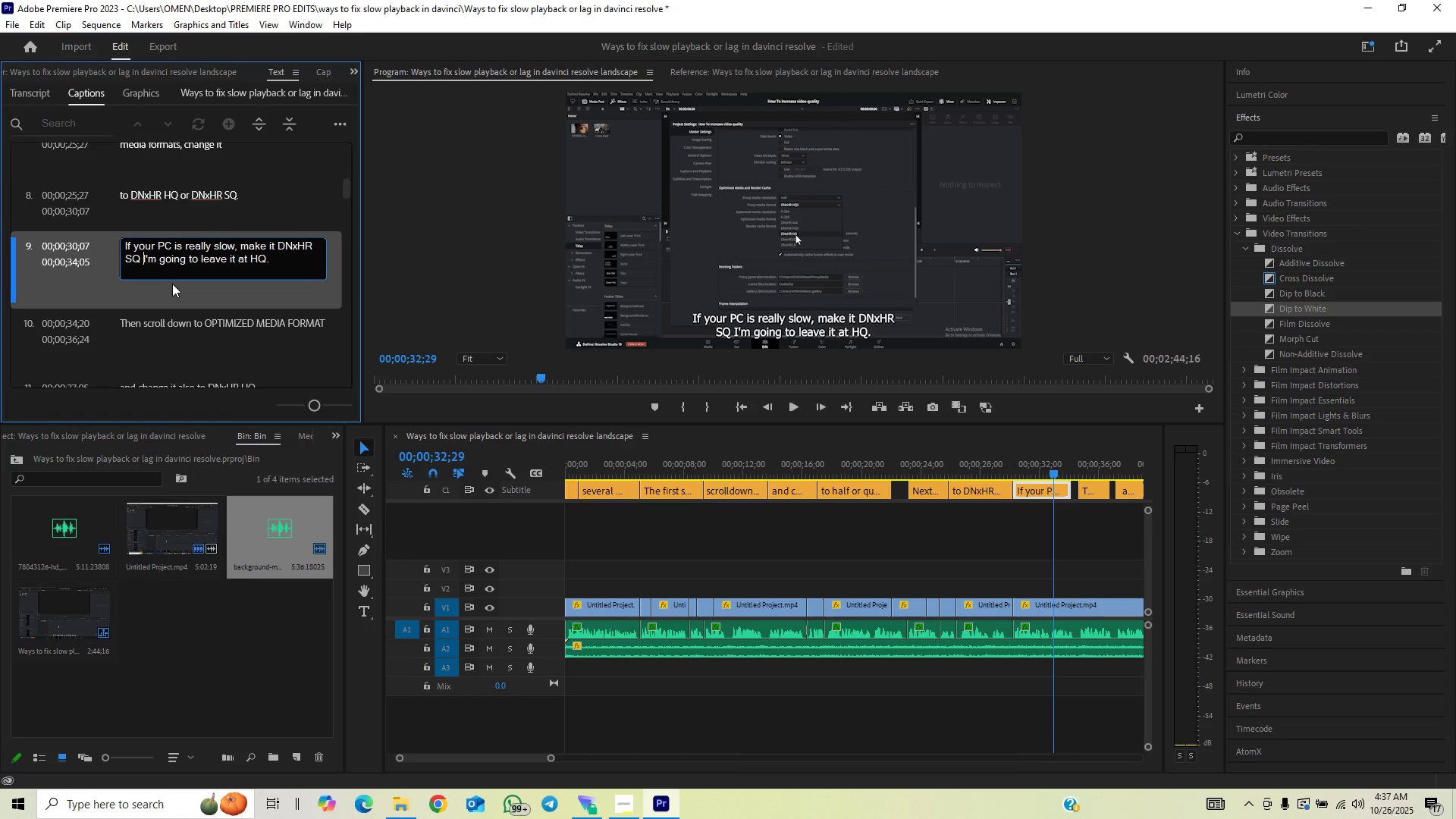 
key(ArrowLeft)
 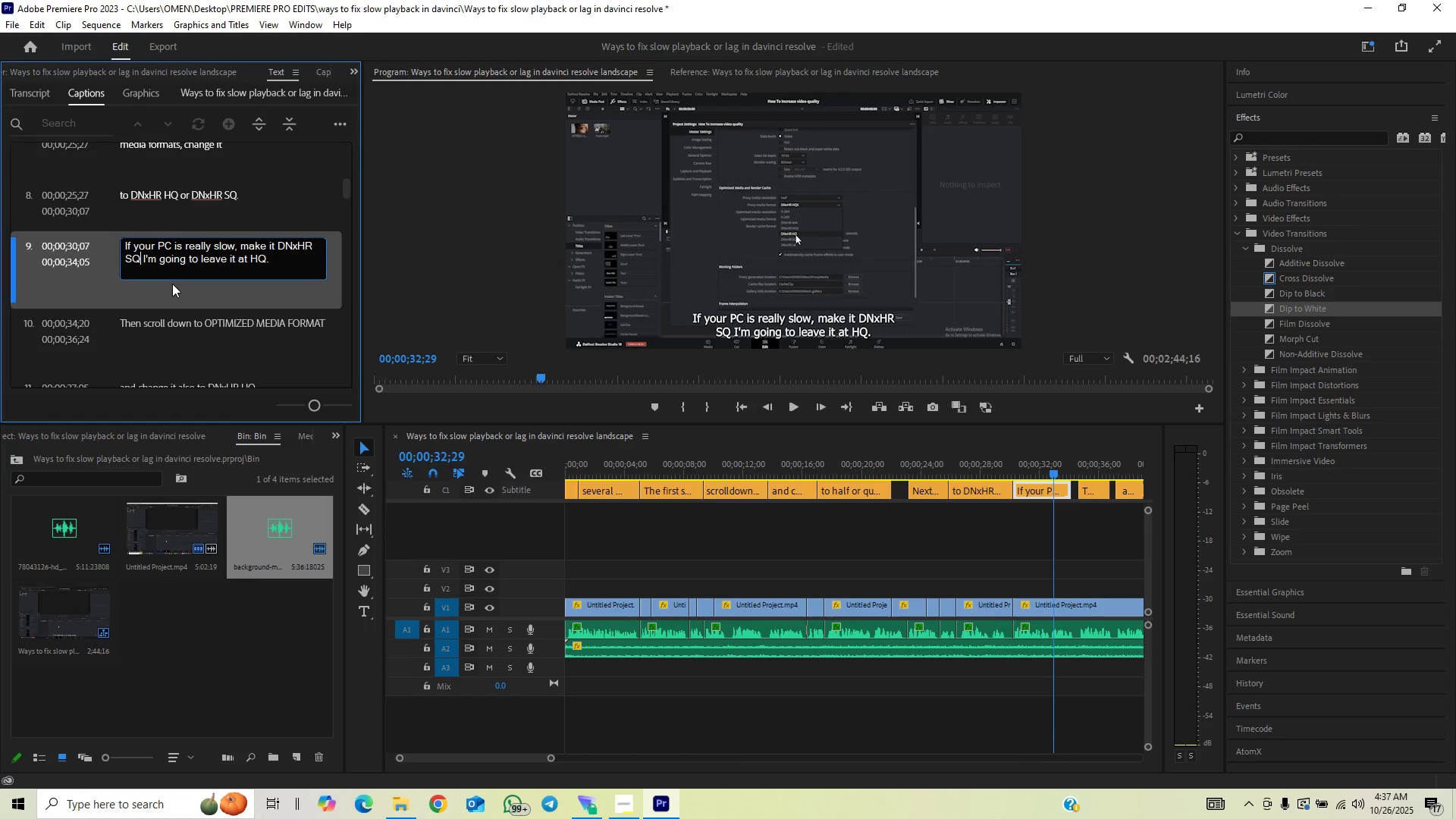 
key(Comma)
 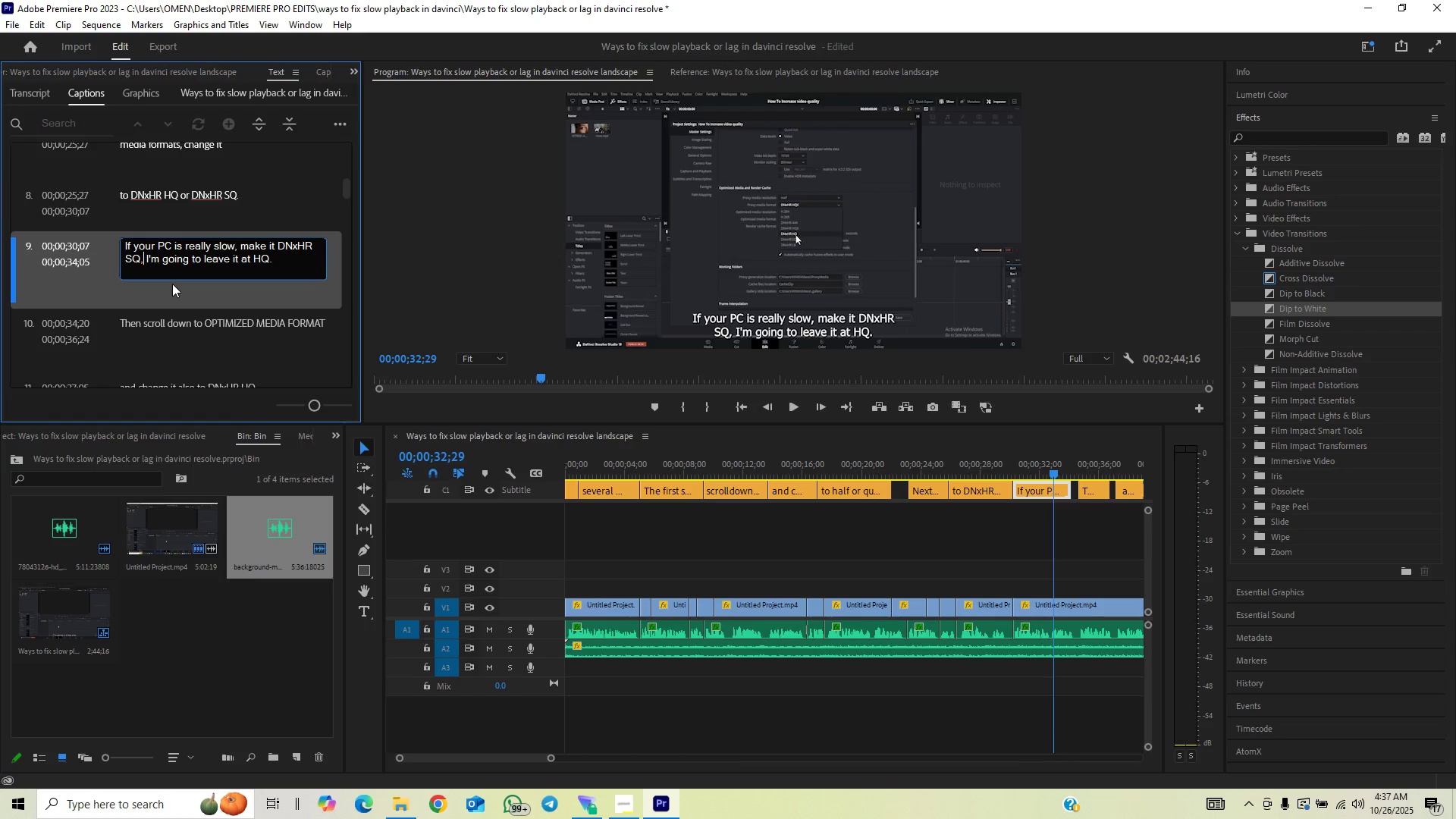 
key(ArrowRight)
 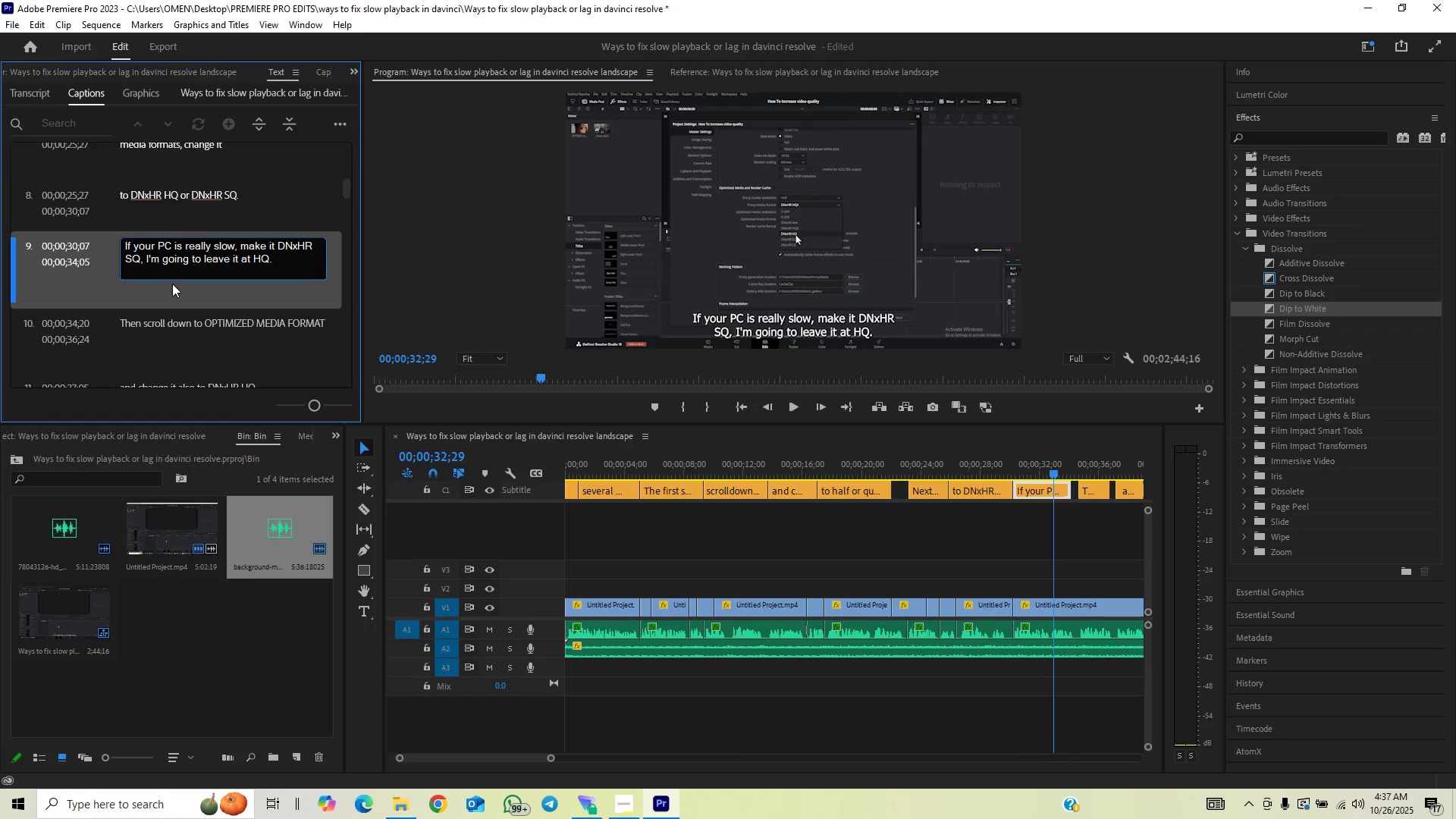 
key(Backspace)
 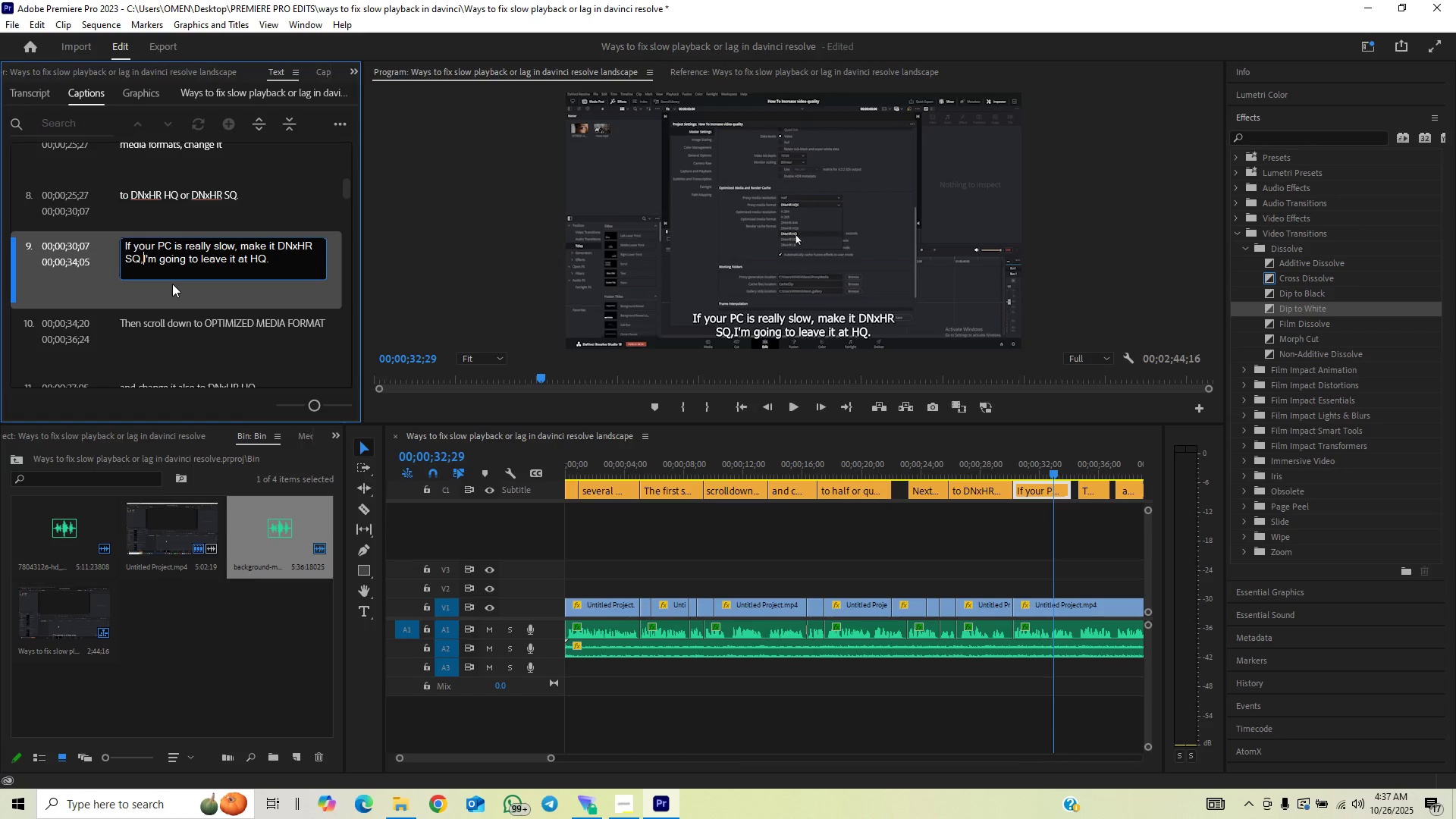 
key(Shift+Enter)
 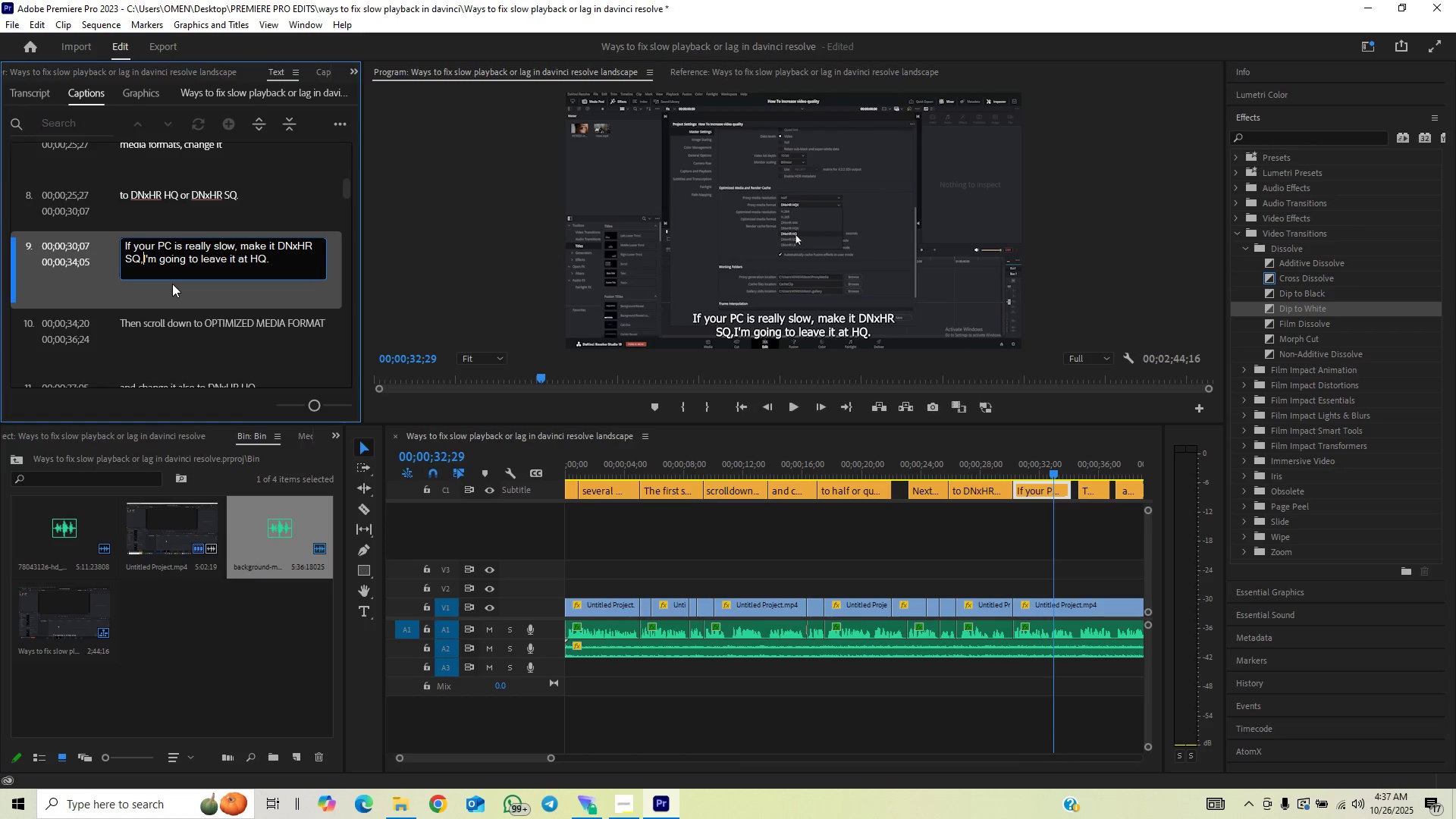 
key(Shift+Enter)
 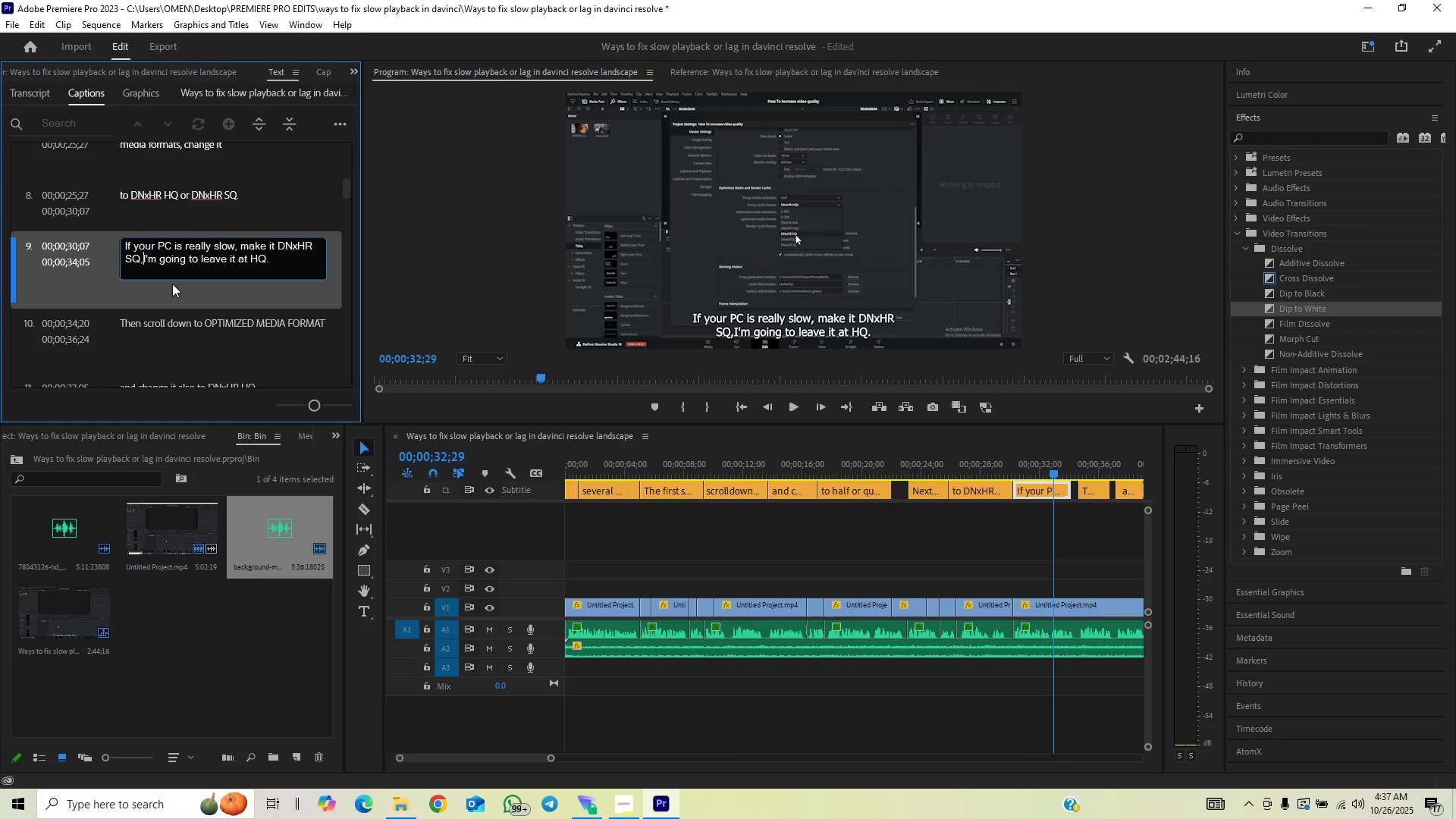 
key(Space)
 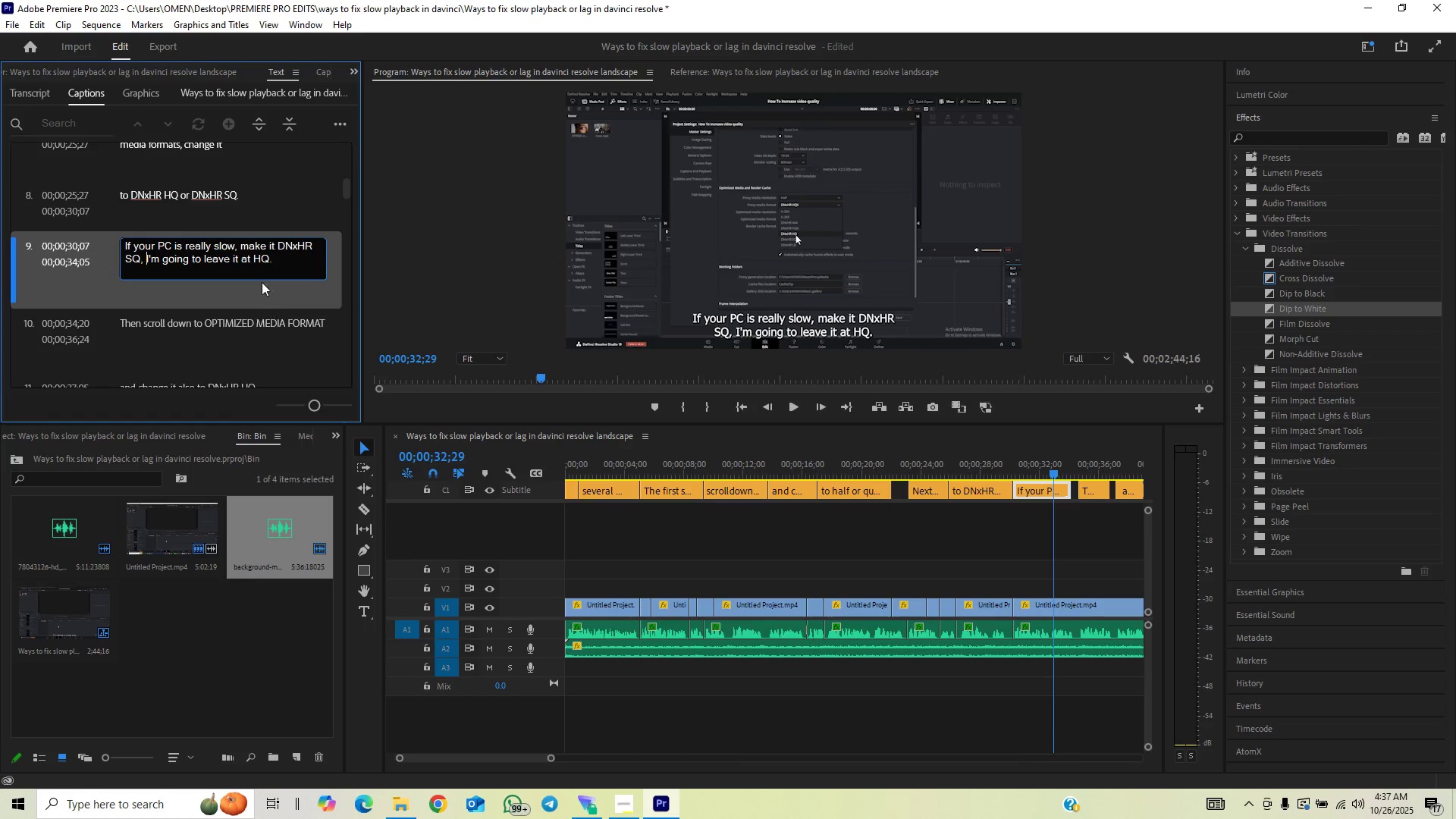 
wait(7.76)
 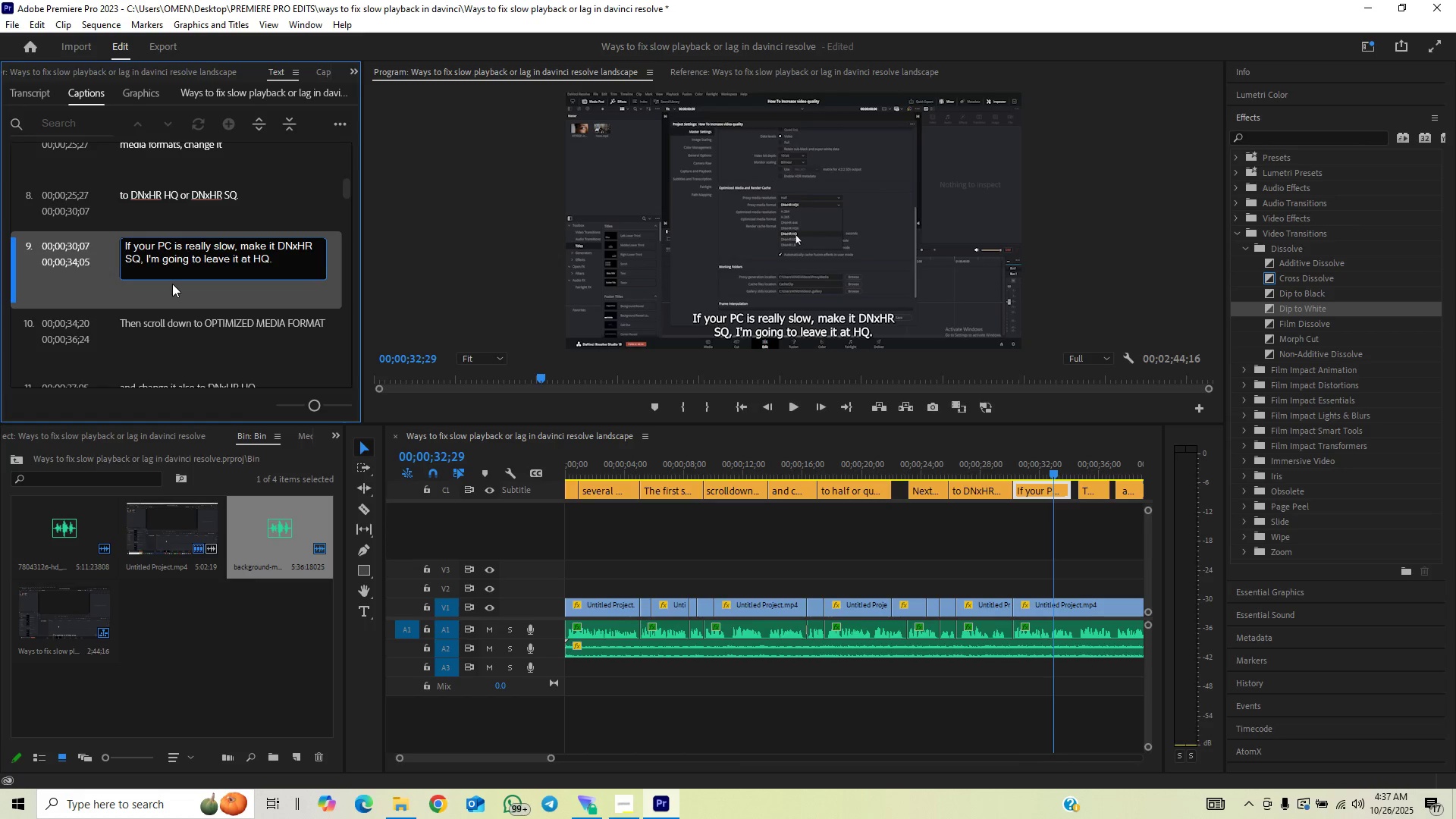 
left_click([240, 259])
 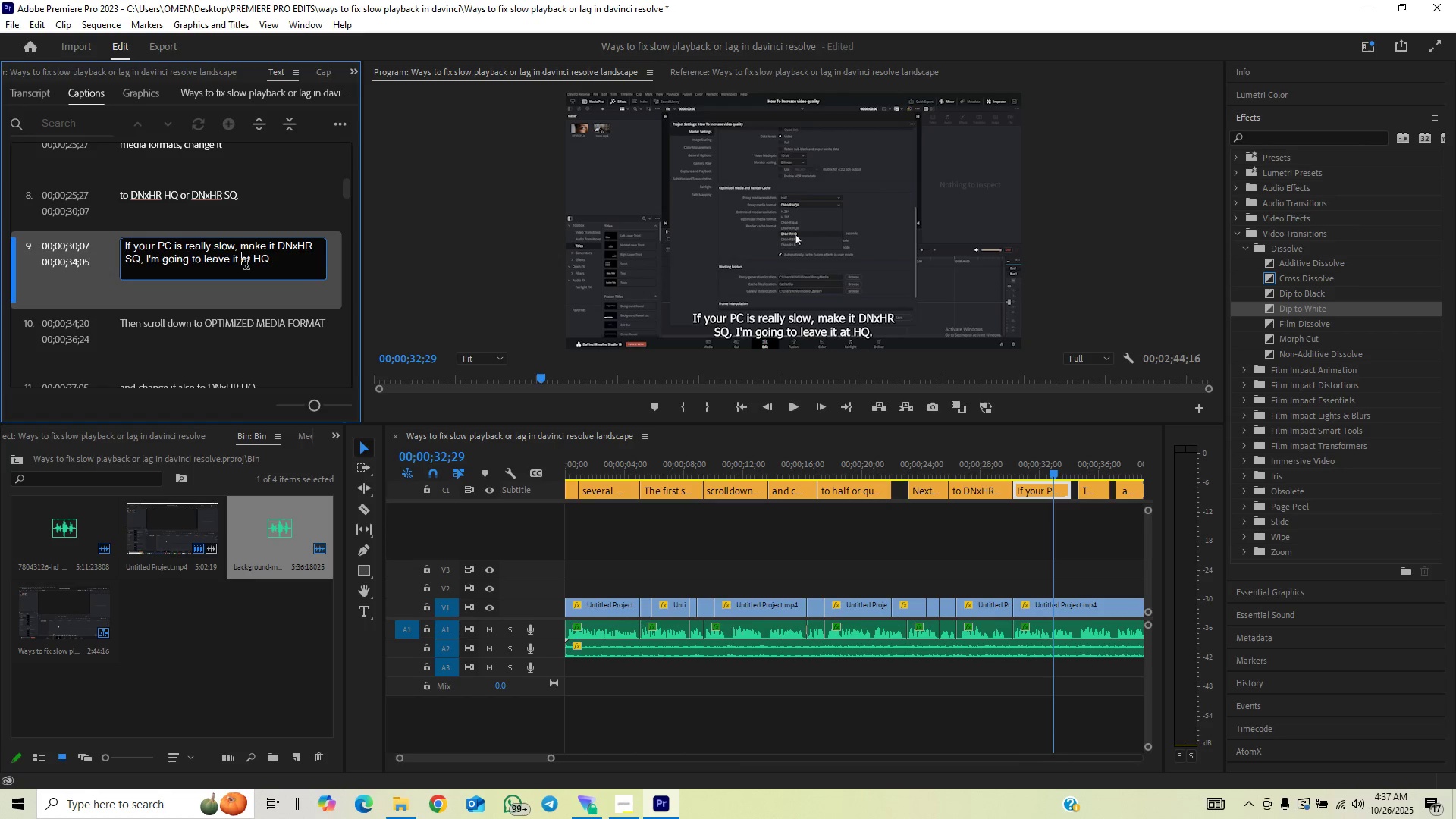 
key(Backspace)
key(Backspace)
key(Backspace)
type(mine )
 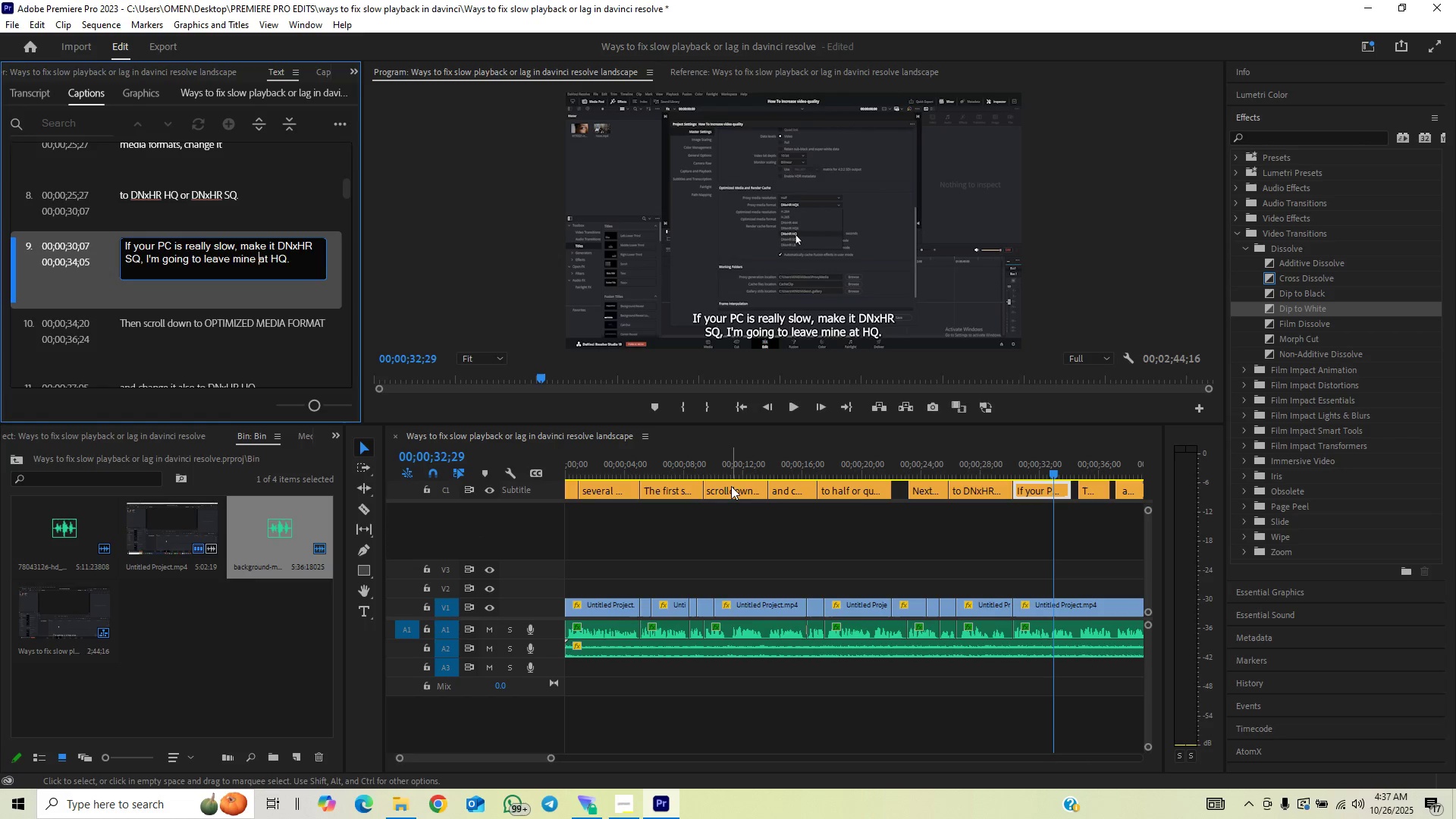 
left_click([930, 460])
 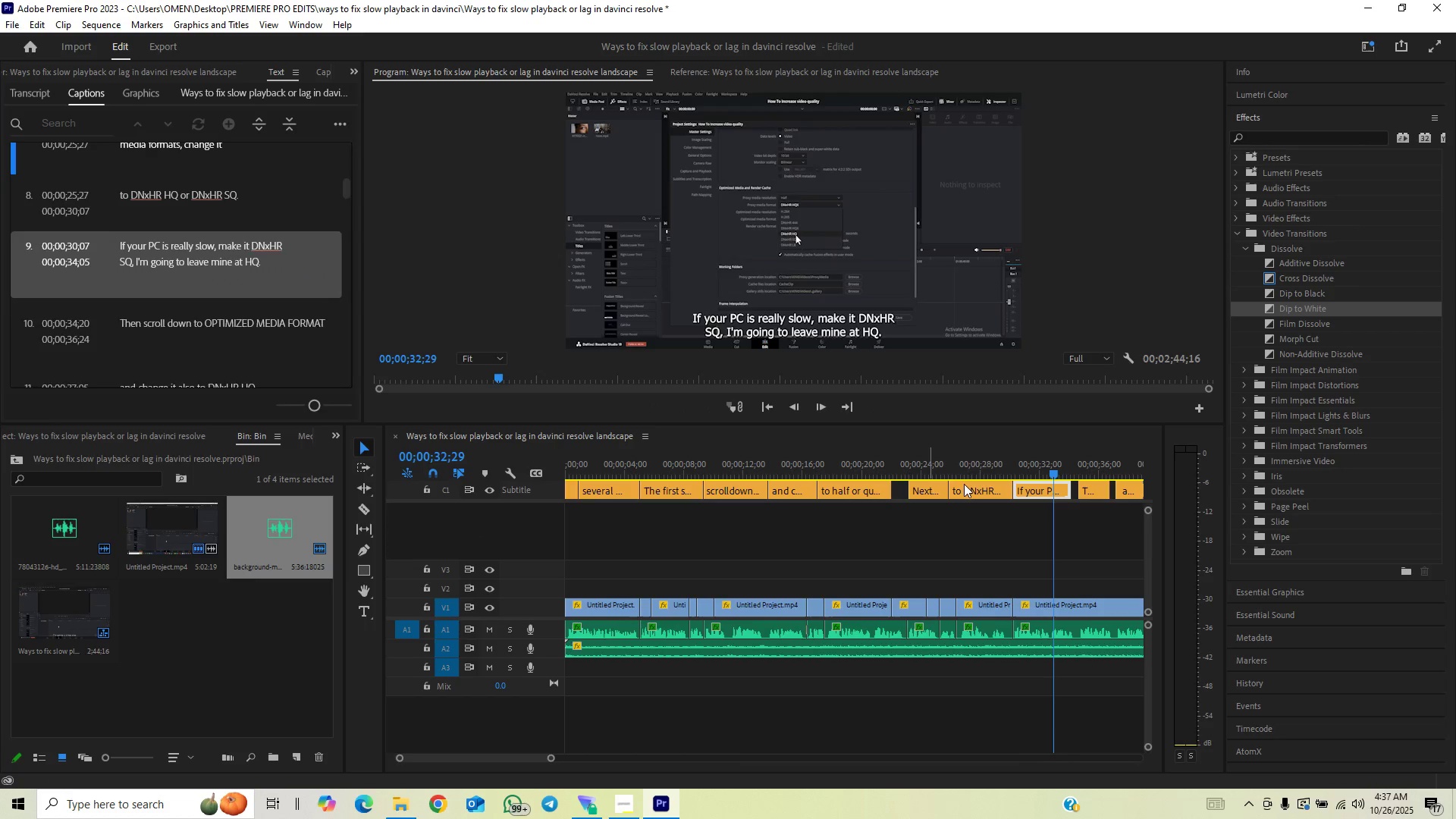 
key(Space)
 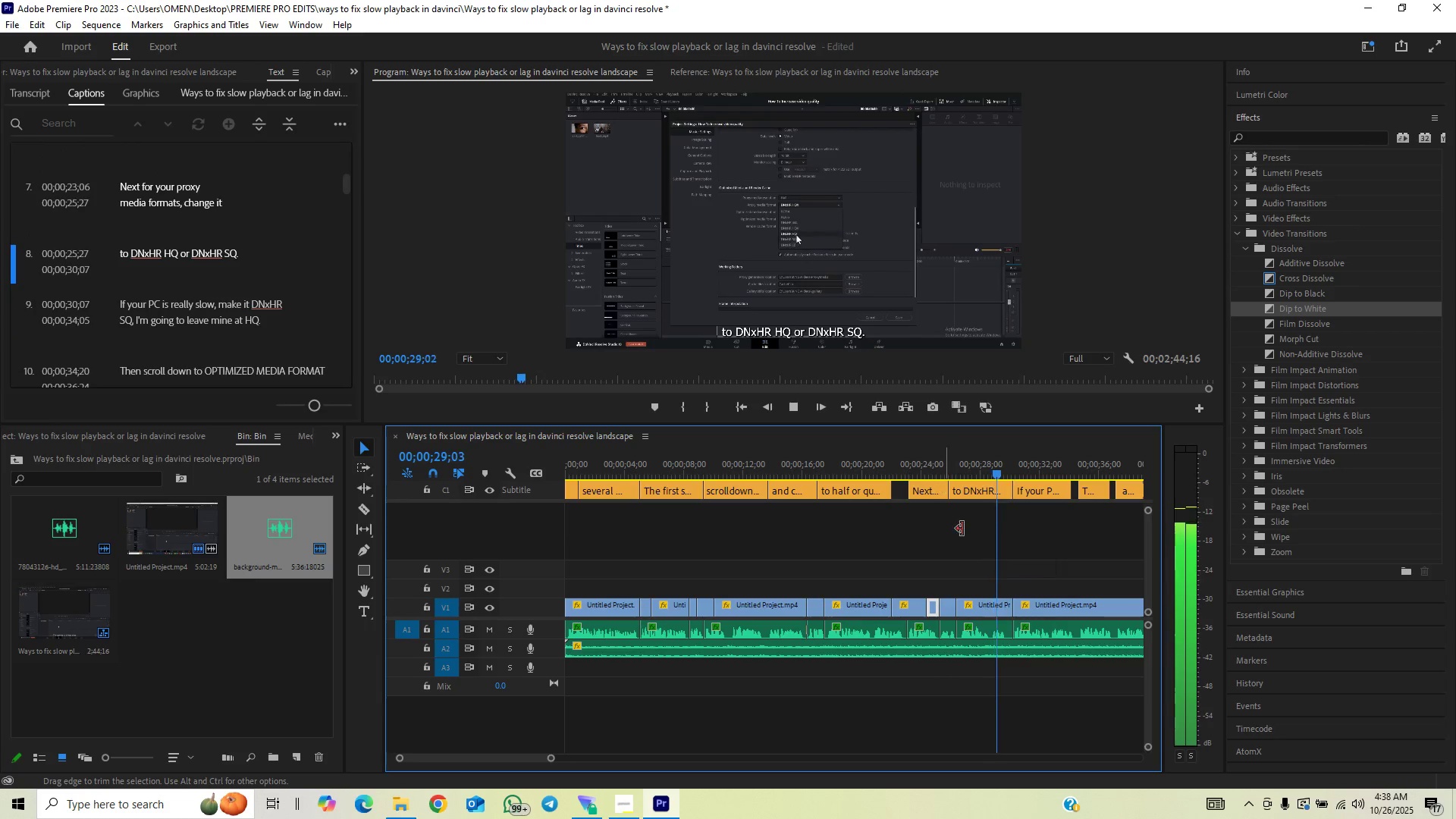 
wait(10.25)
 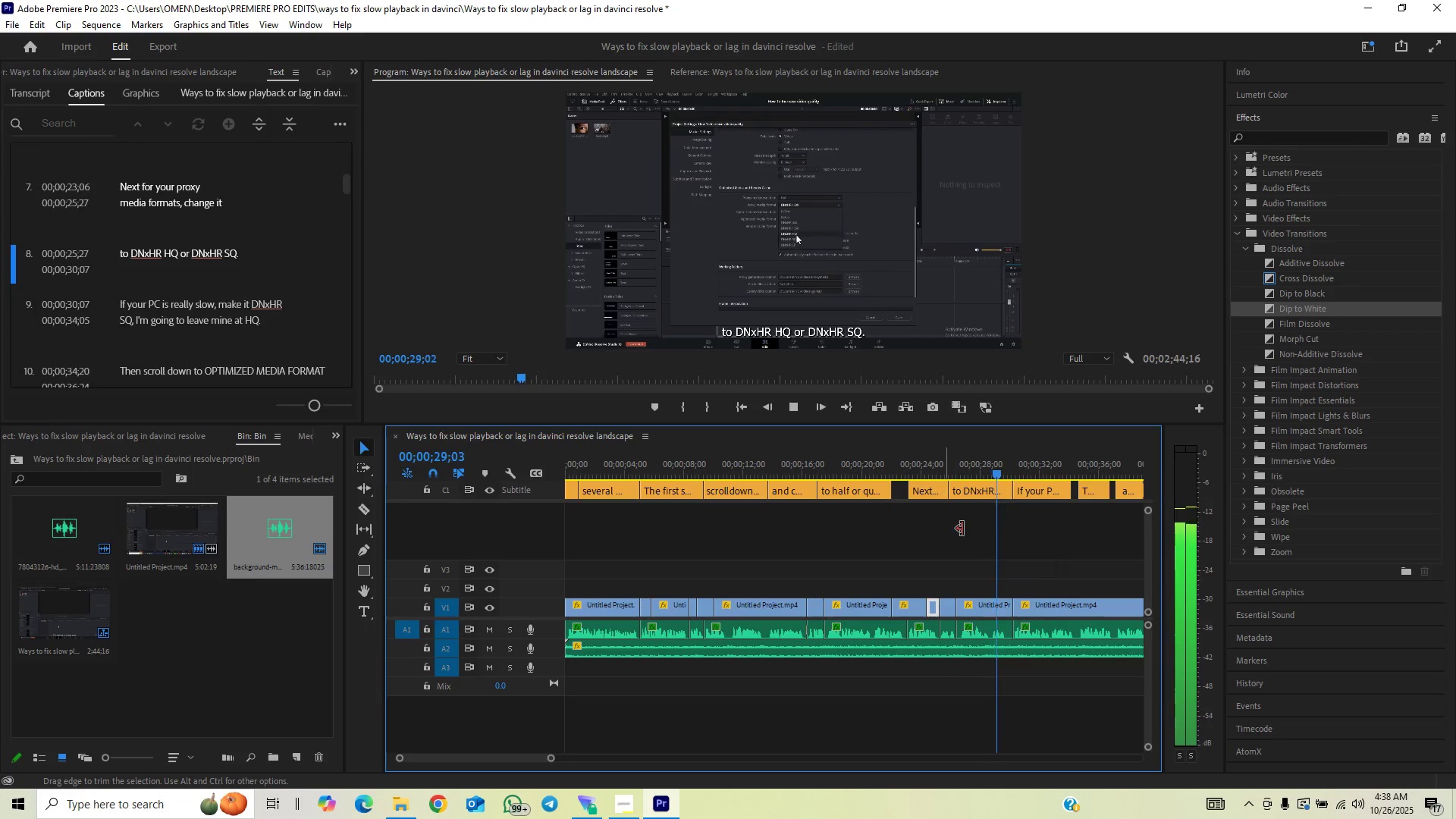 
key(Space)
 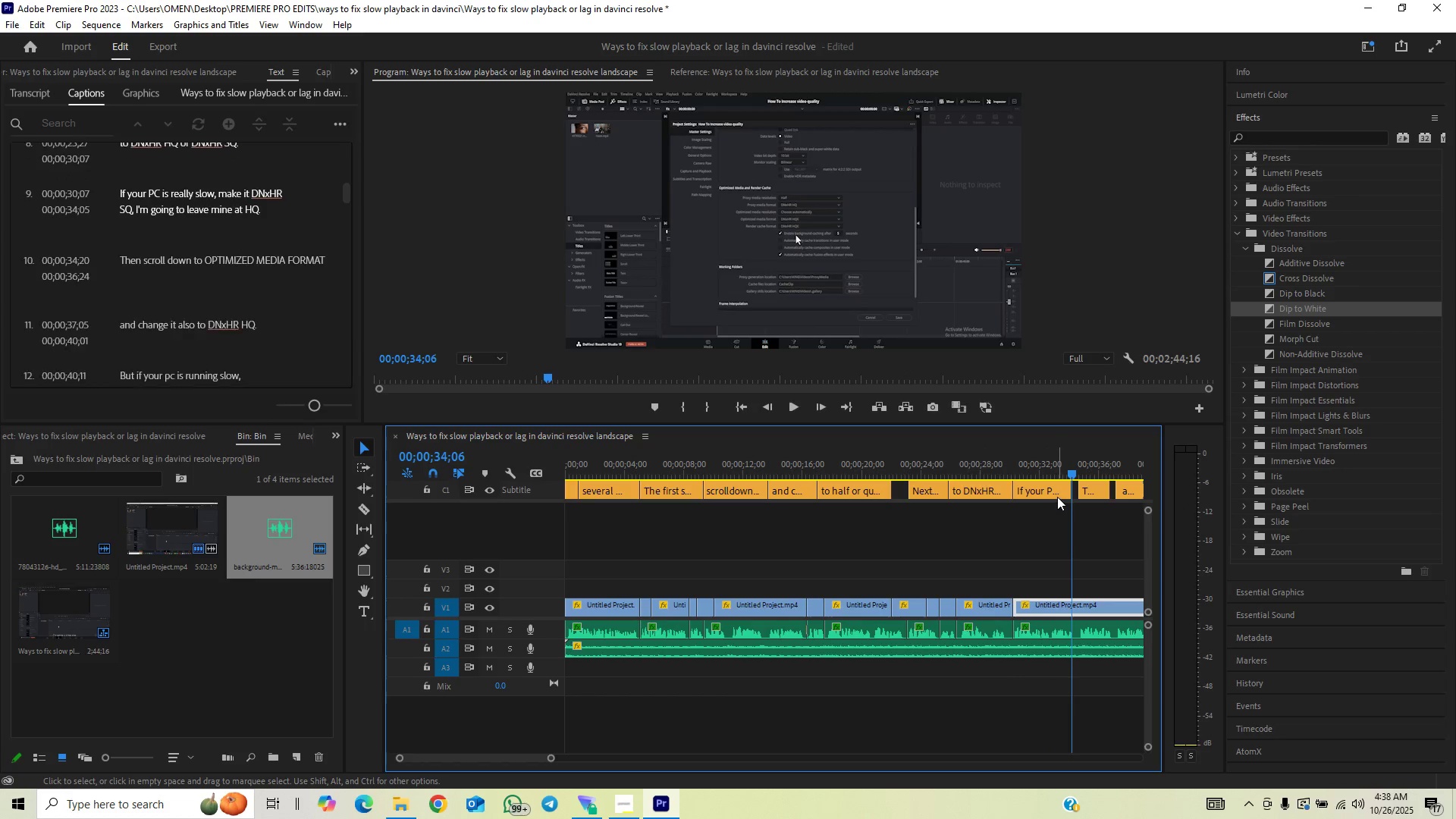 
left_click([1057, 497])
 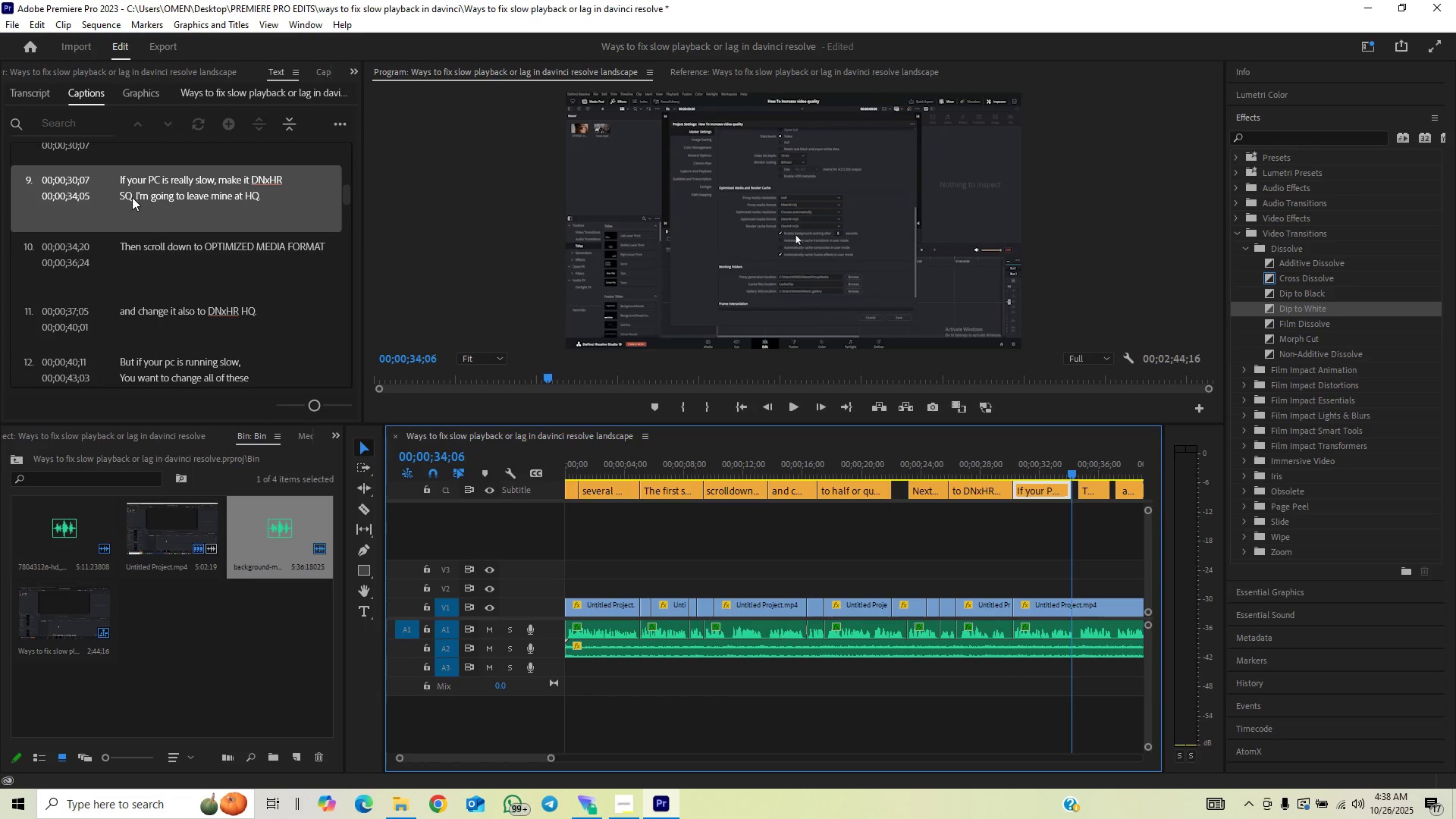 
double_click([132, 197])
 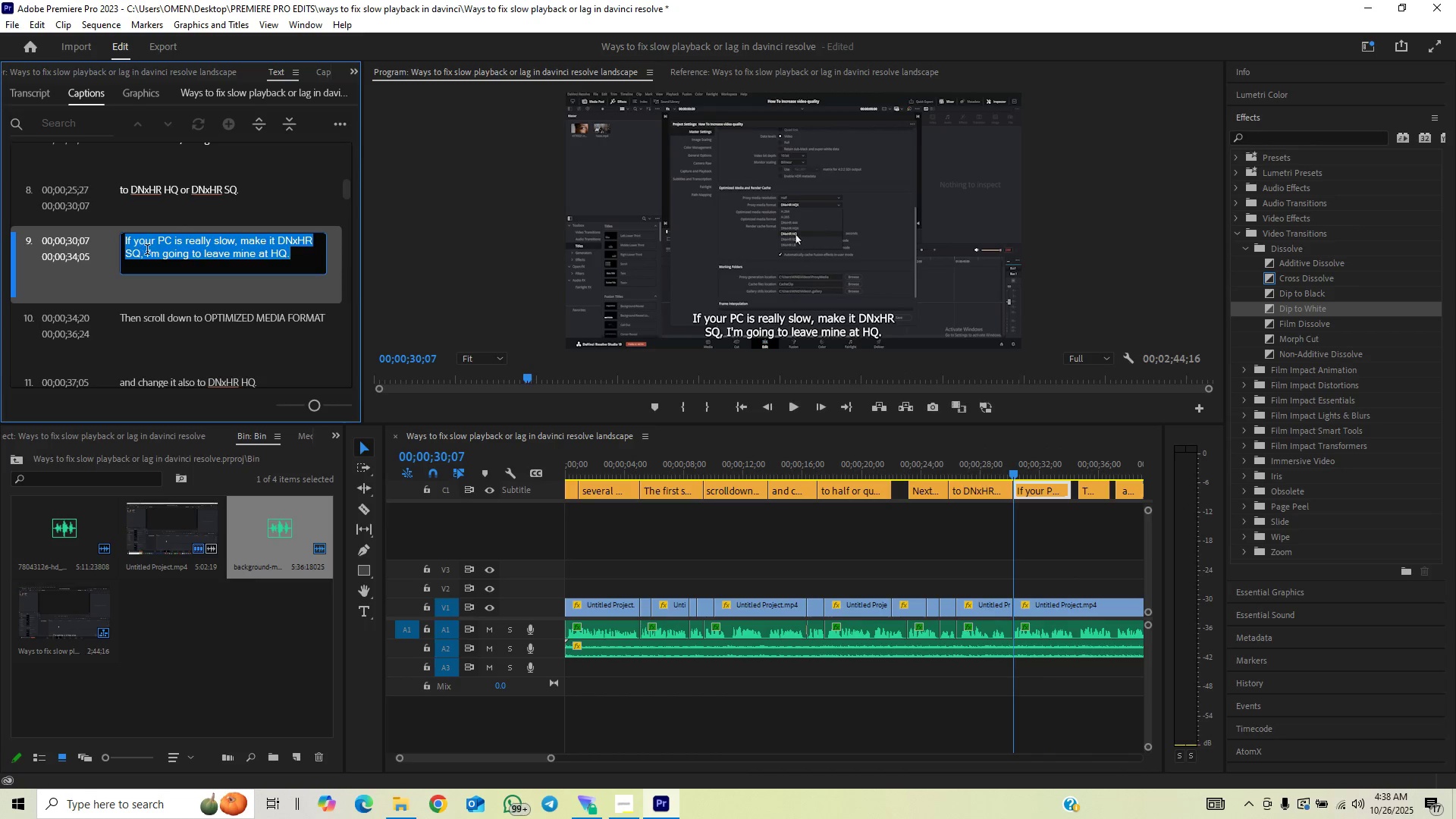 
left_click([150, 253])
 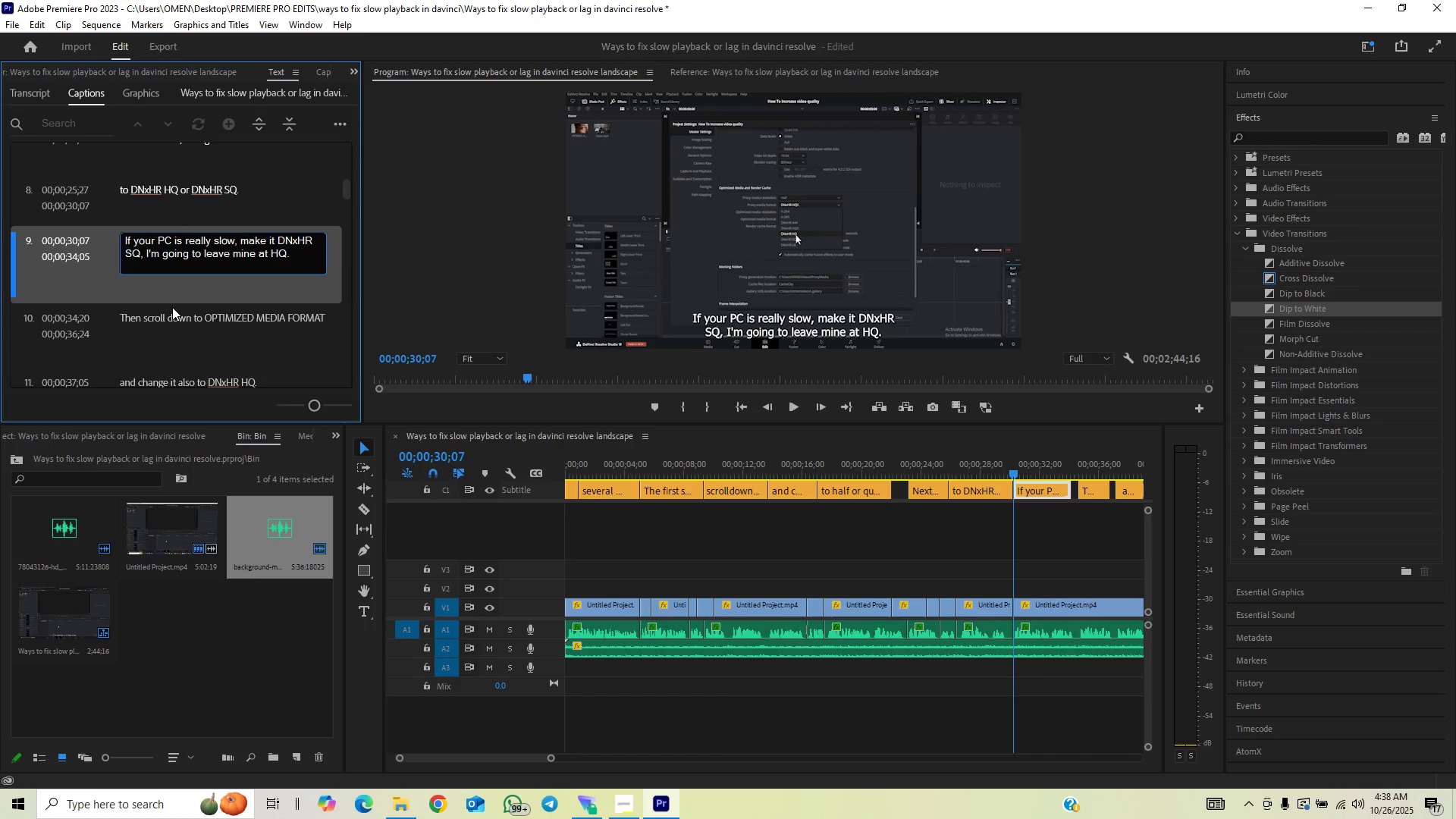 
key(ArrowLeft)
 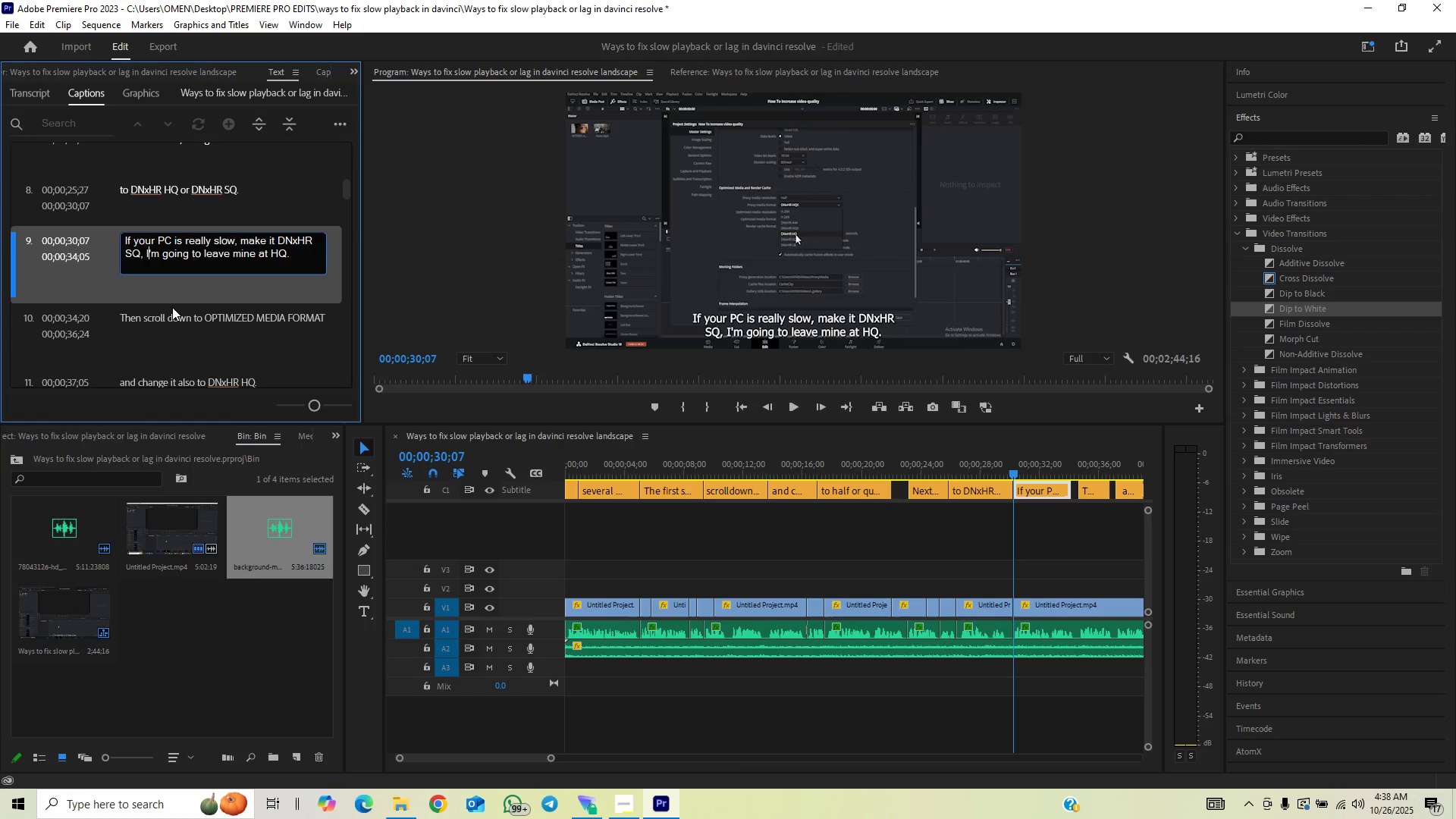 
key(ArrowLeft)
 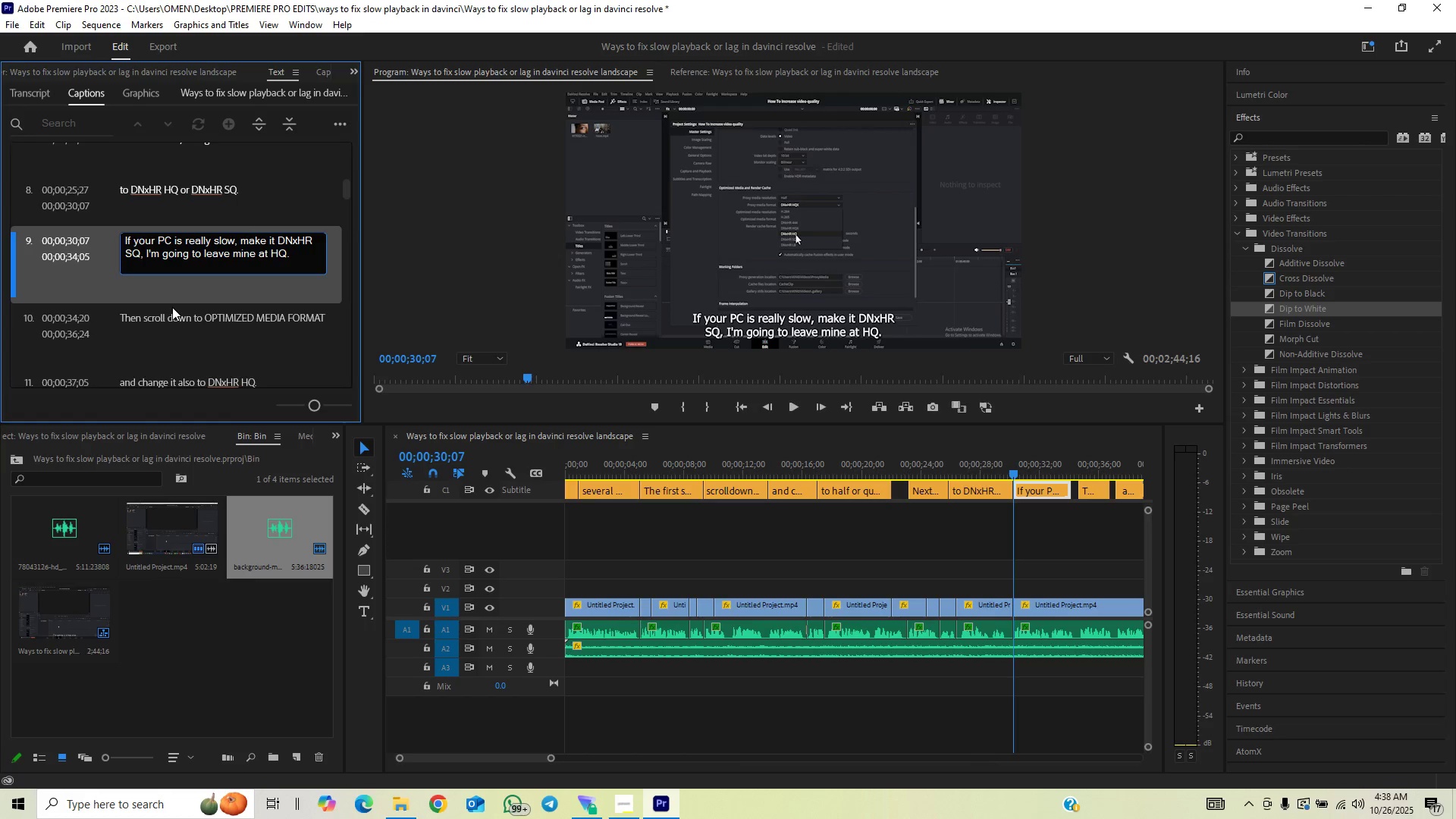 
key(ArrowLeft)
 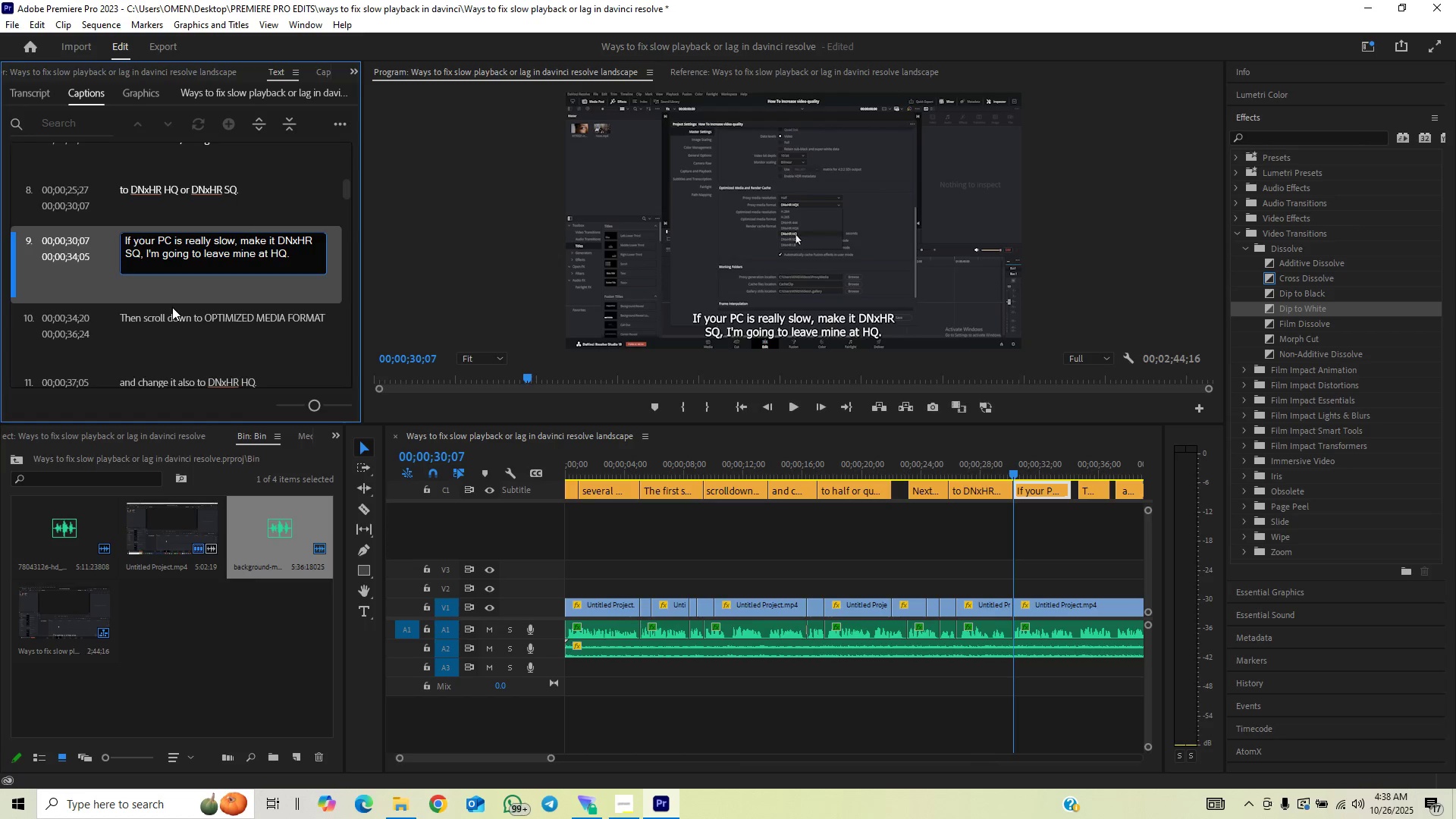 
key(Backspace)
 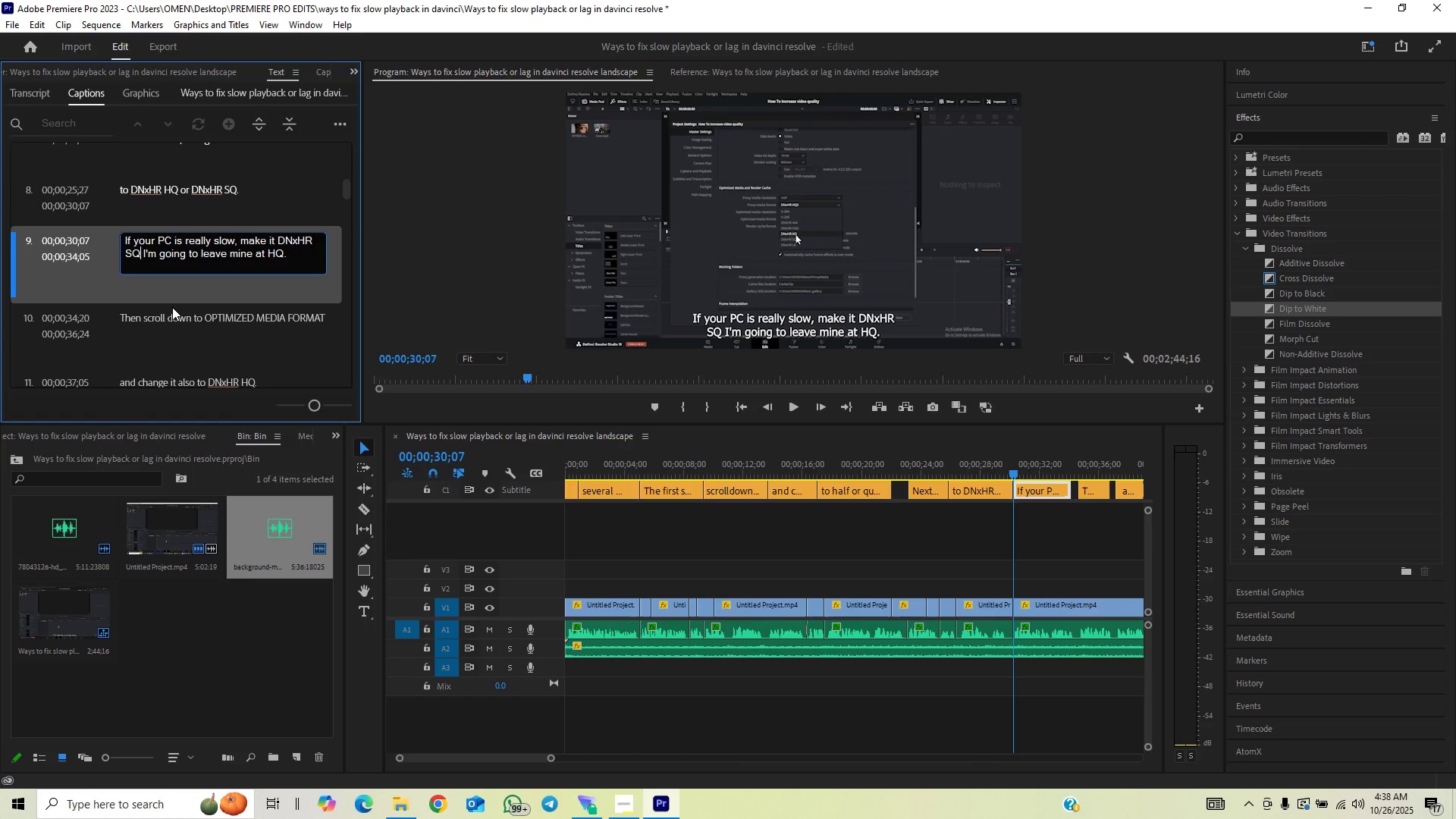 
key(Period)
 